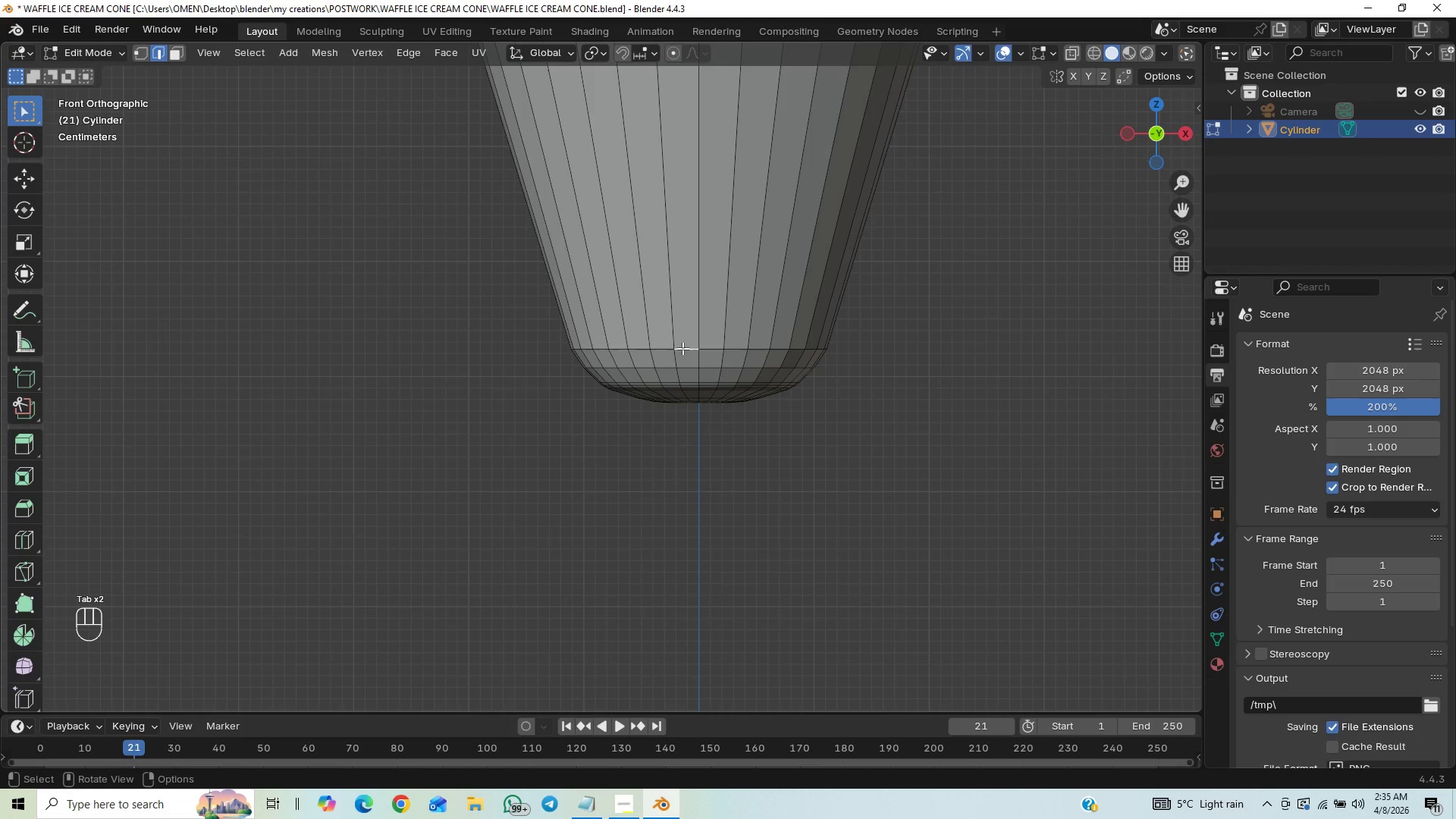 
hold_key(key=AltLeft, duration=0.41)
left_click([682, 348])
 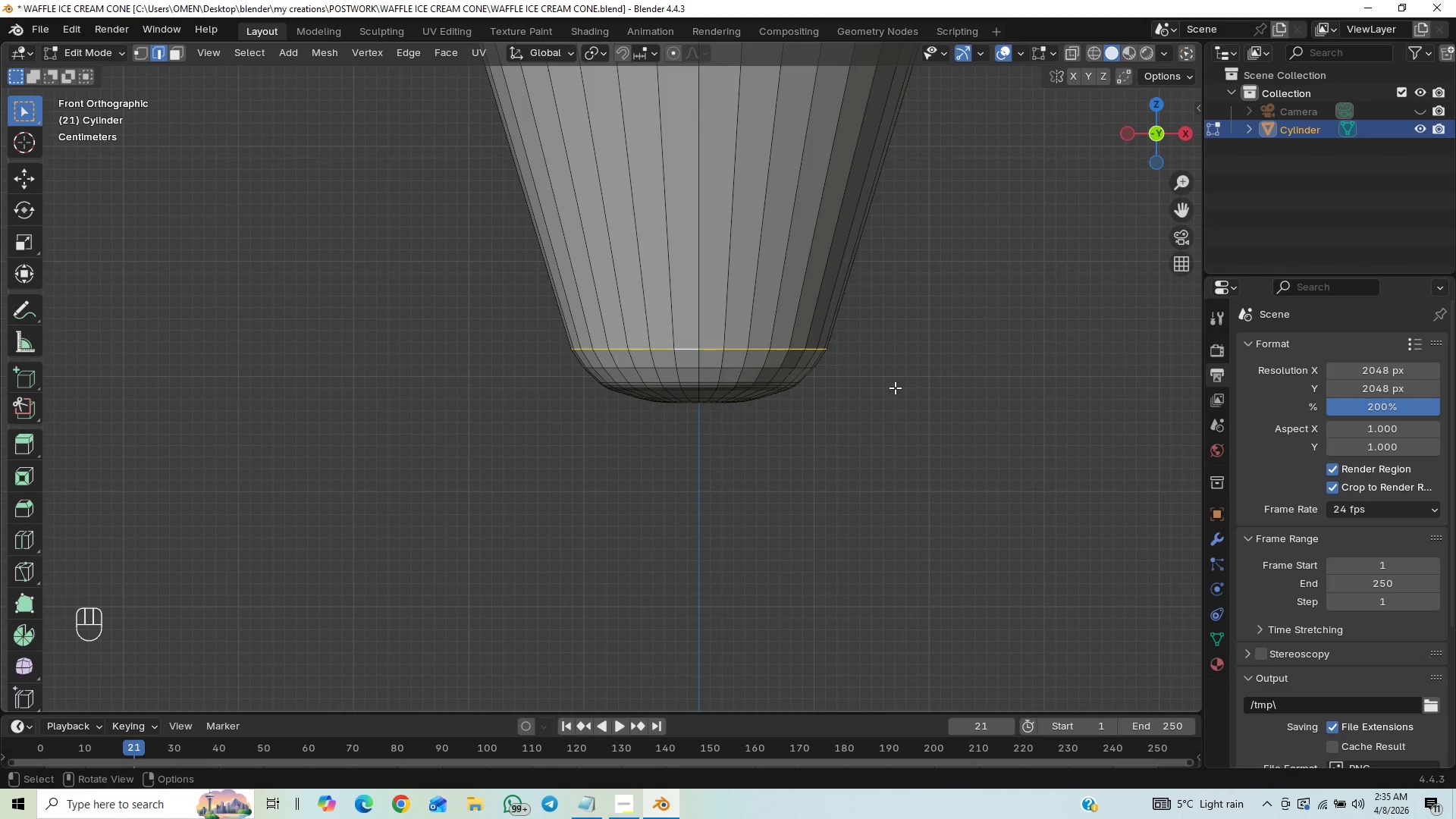 
key(S)
 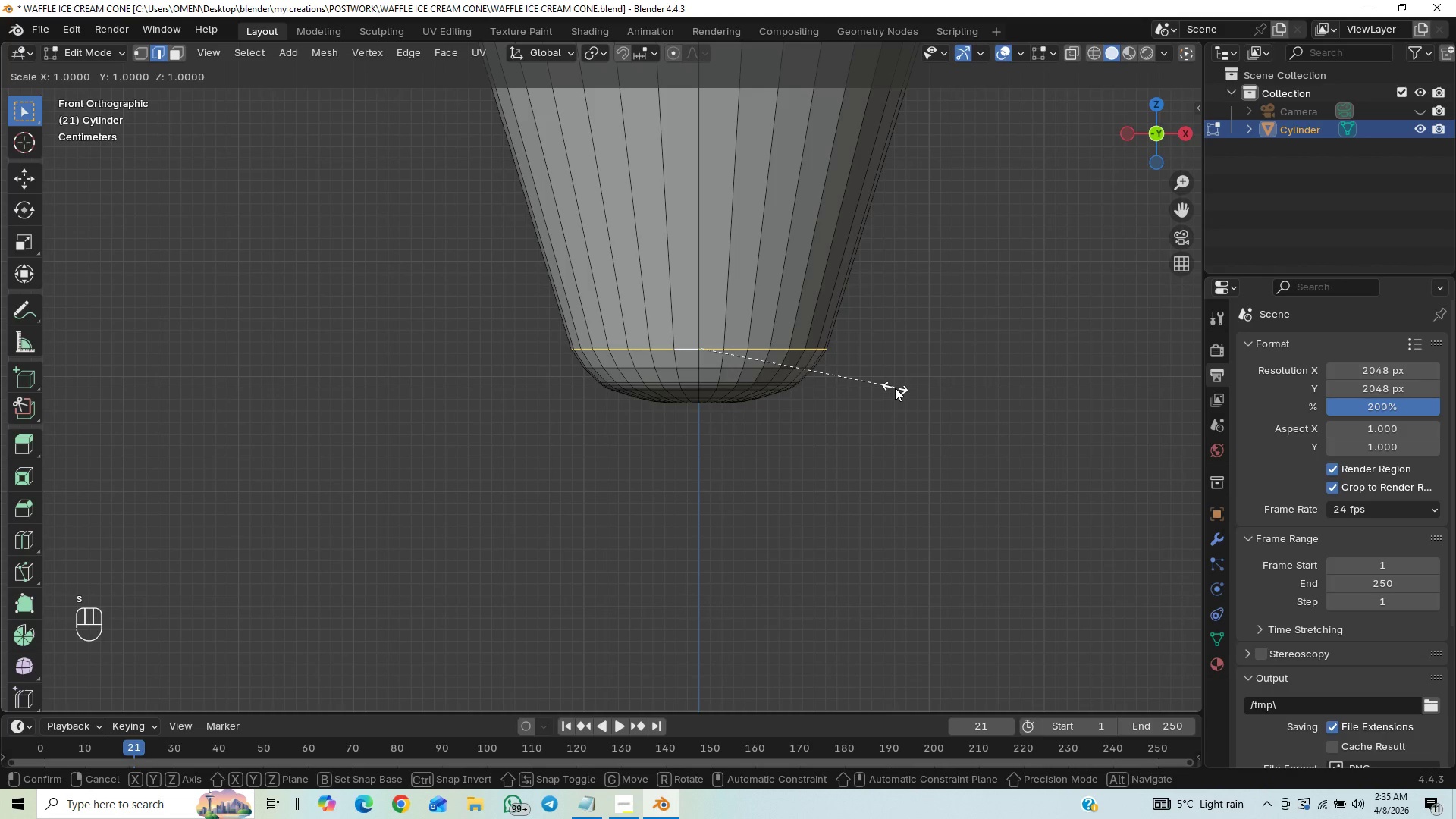 
hold_key(key=ShiftLeft, duration=1.5)
 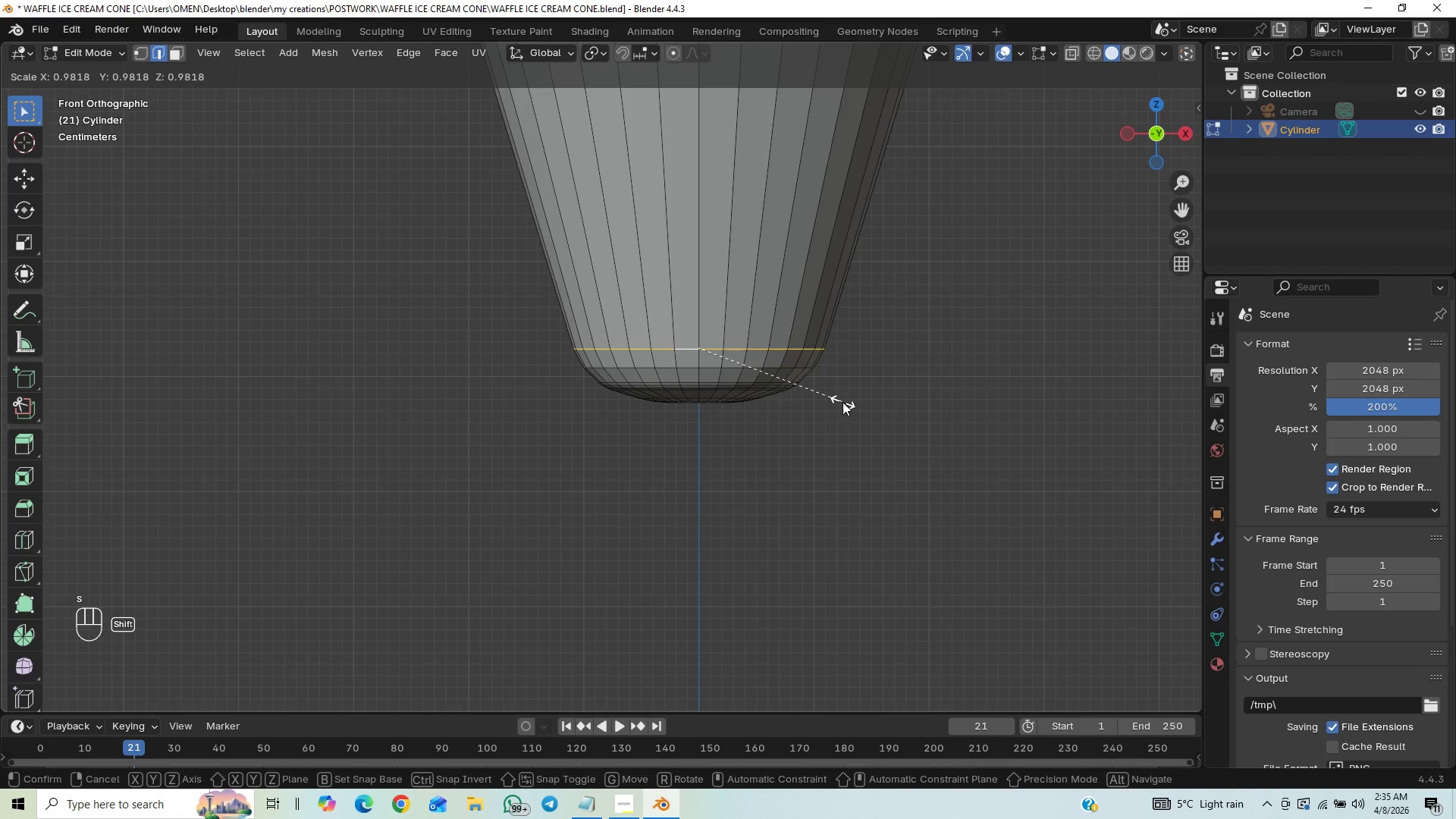 
hold_key(key=ShiftLeft, duration=1.51)
 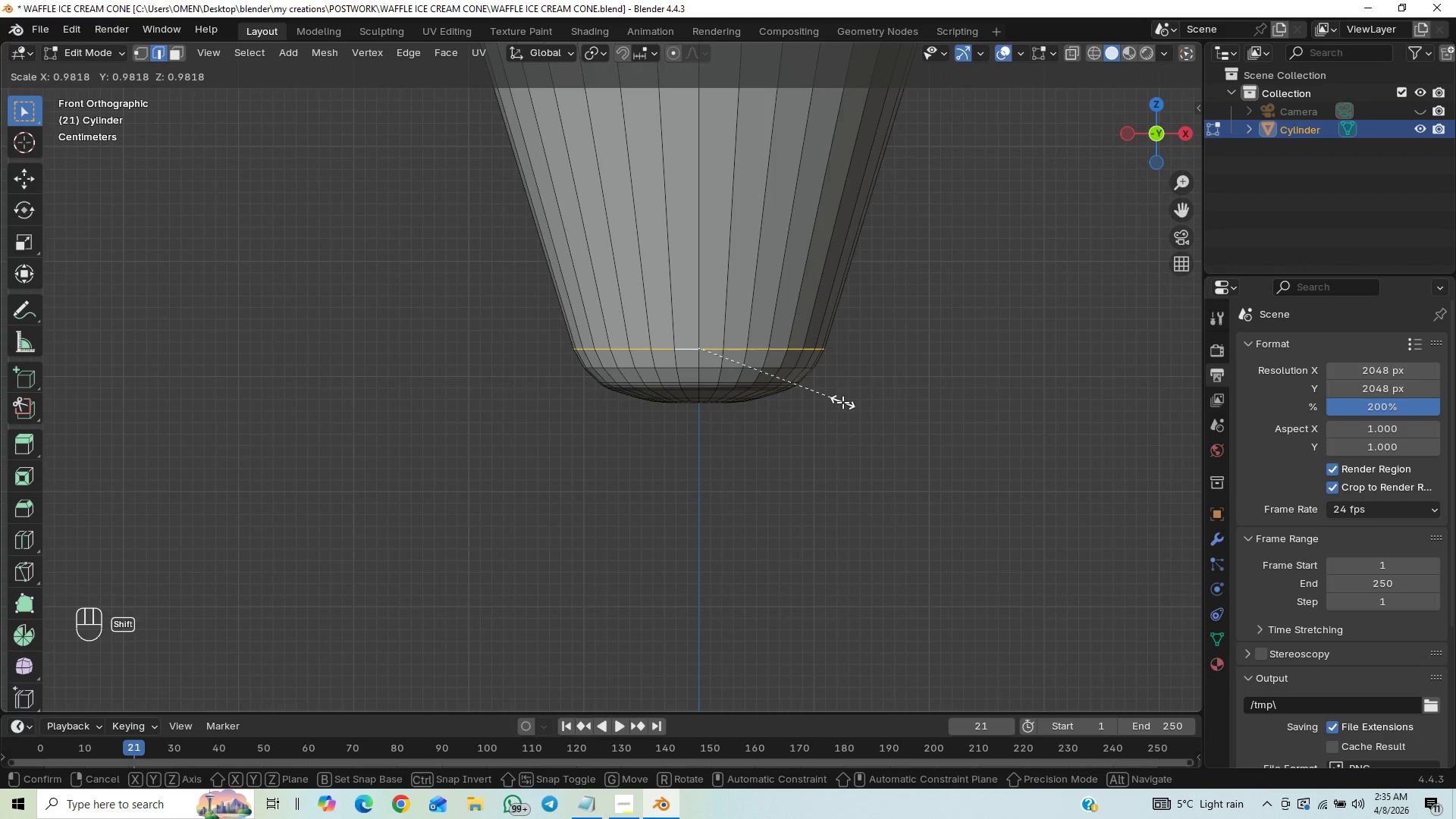 
key(Shift+ShiftLeft)
 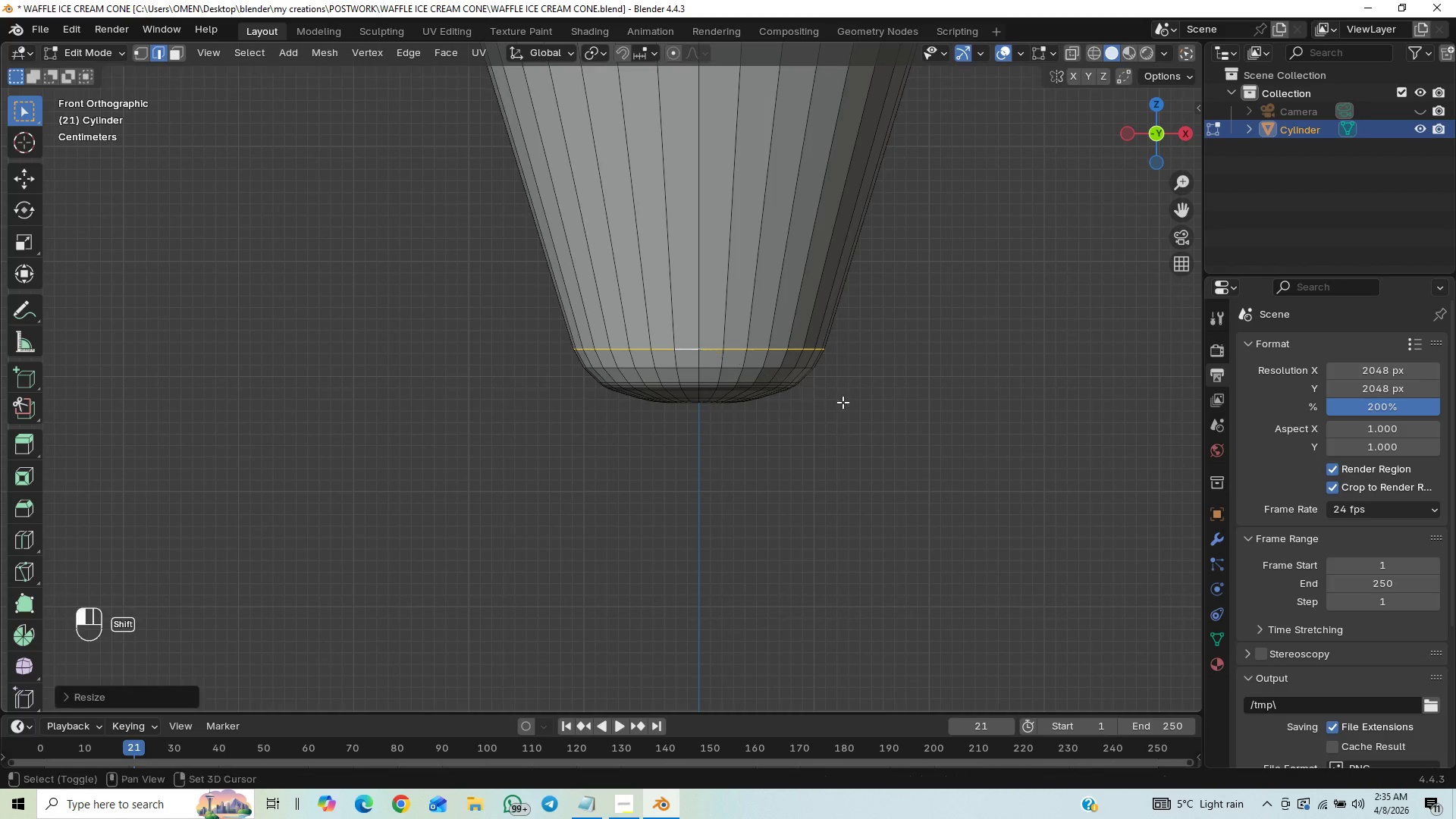 
left_click([843, 402])
 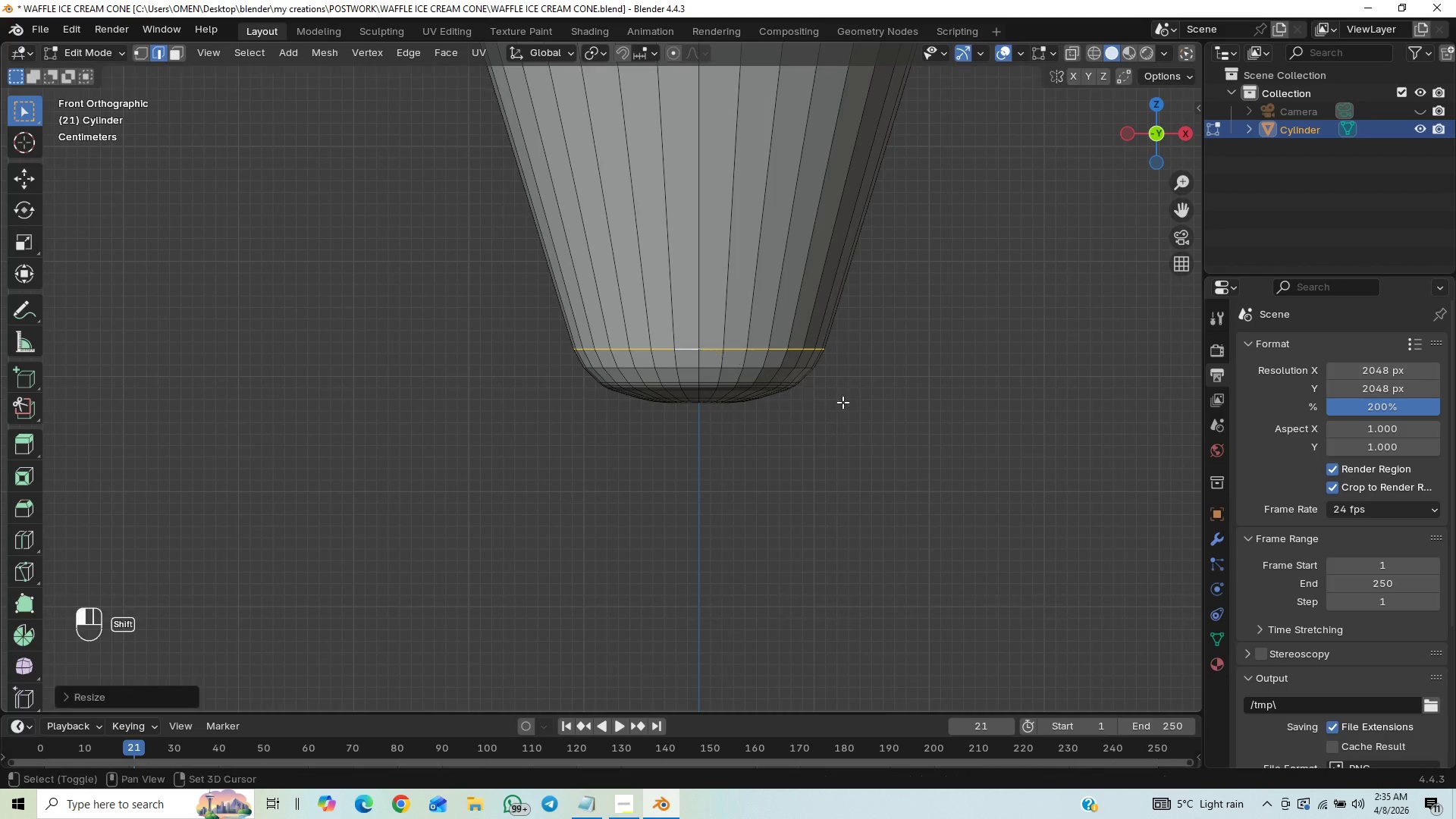 
key(Shift+ShiftLeft)
 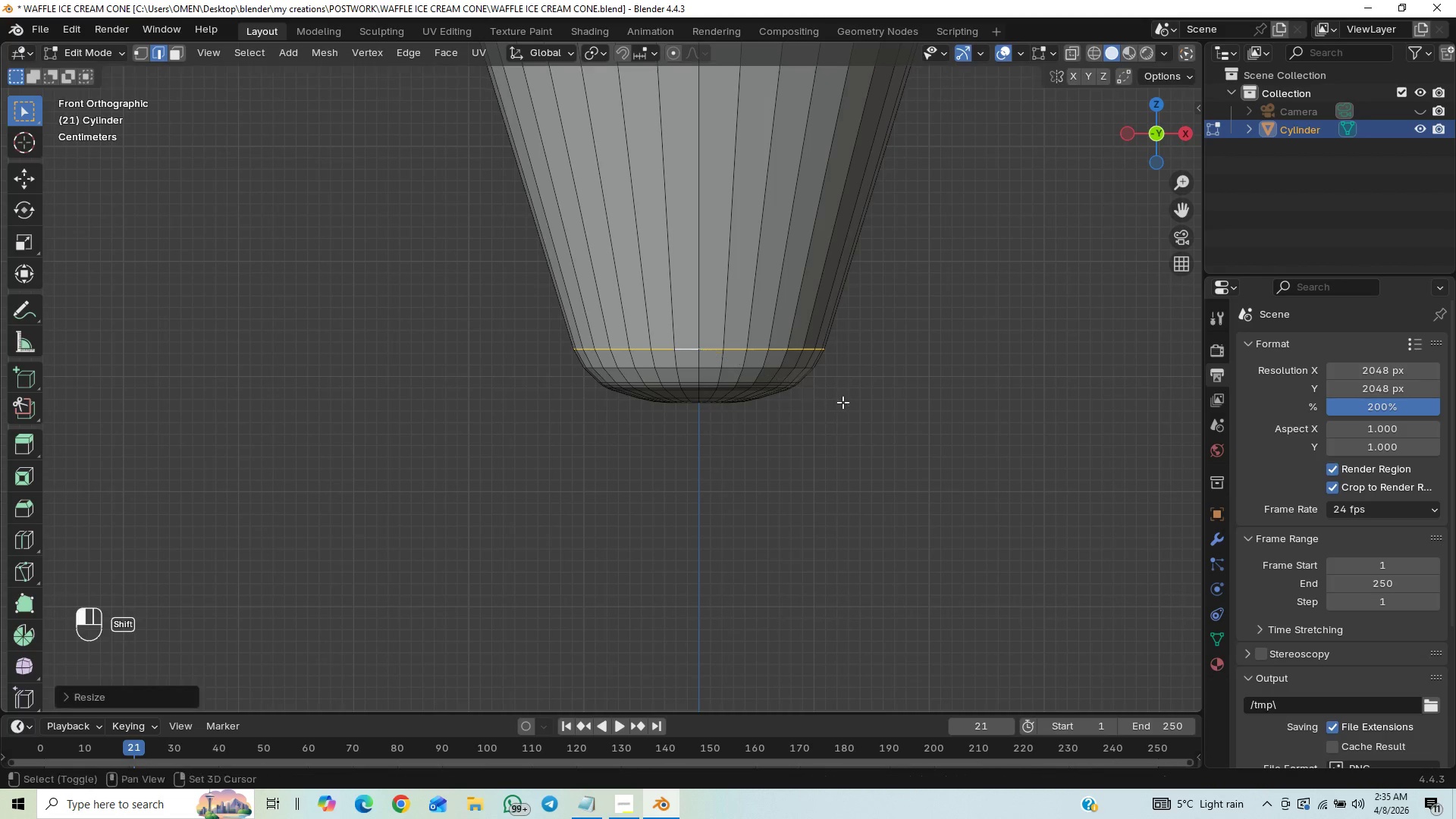 
key(Shift+ShiftLeft)
 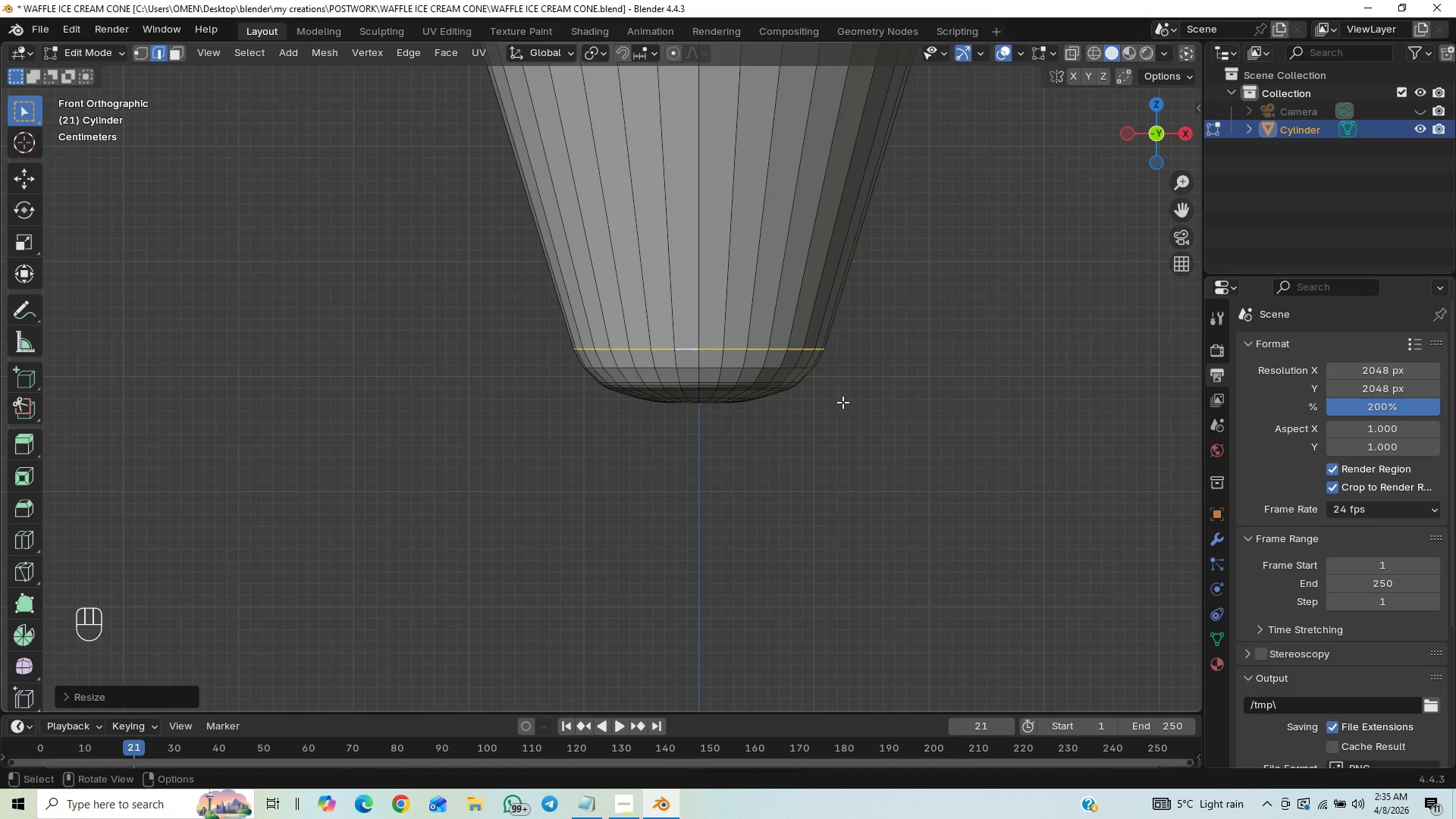 
key(Shift+ShiftLeft)
 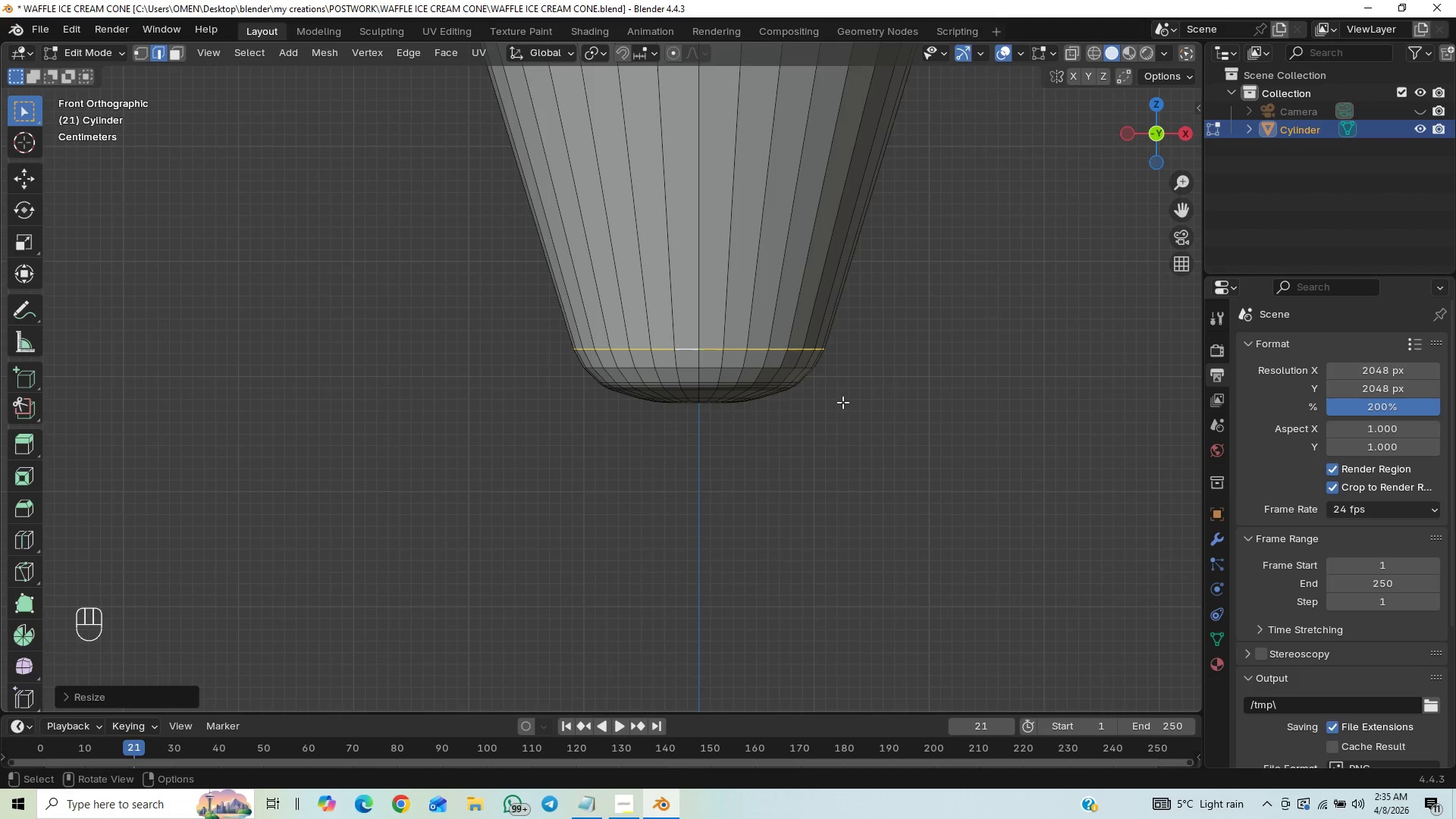 
key(Shift+ShiftLeft)
 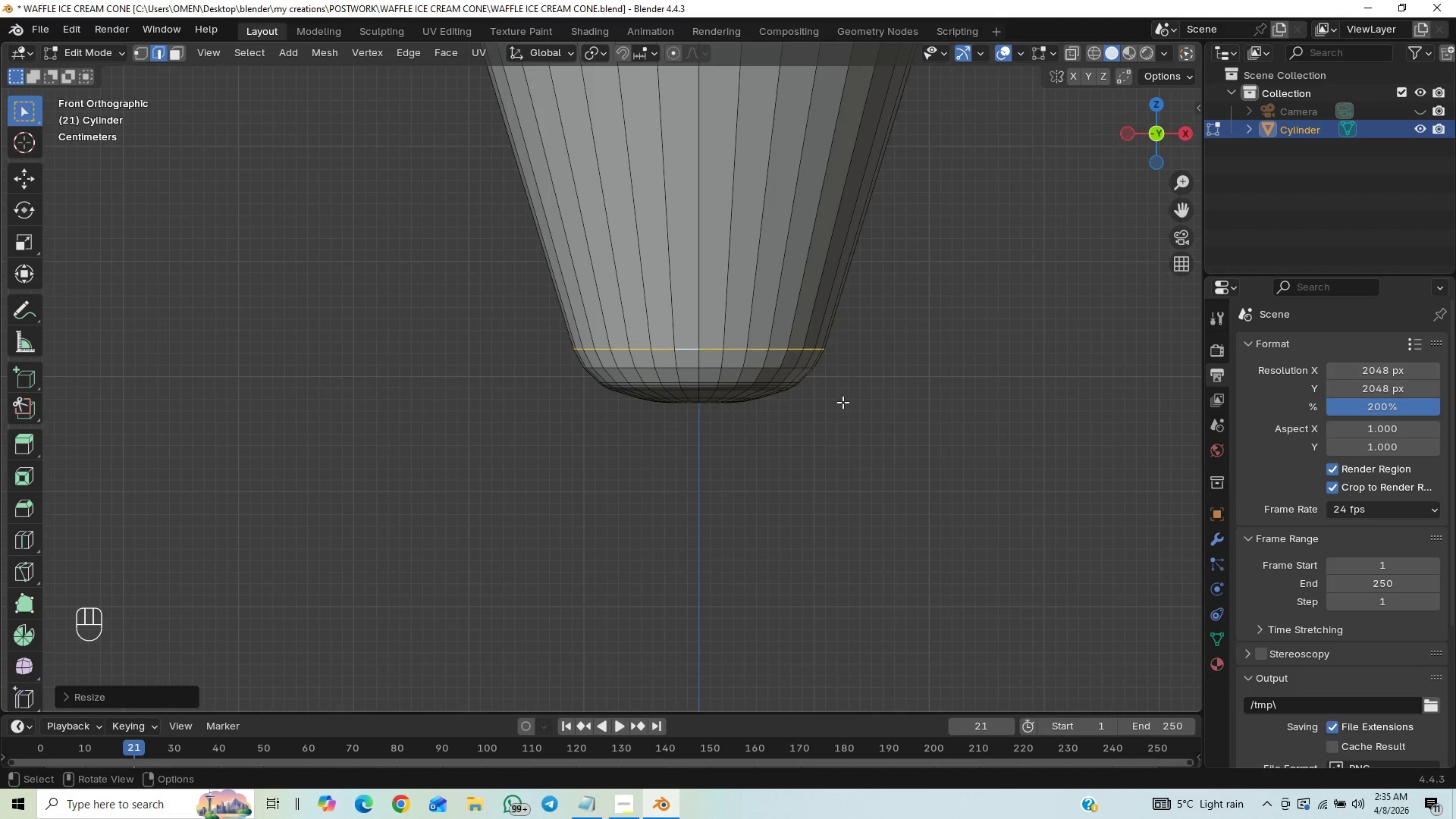 
key(Shift+ShiftLeft)
 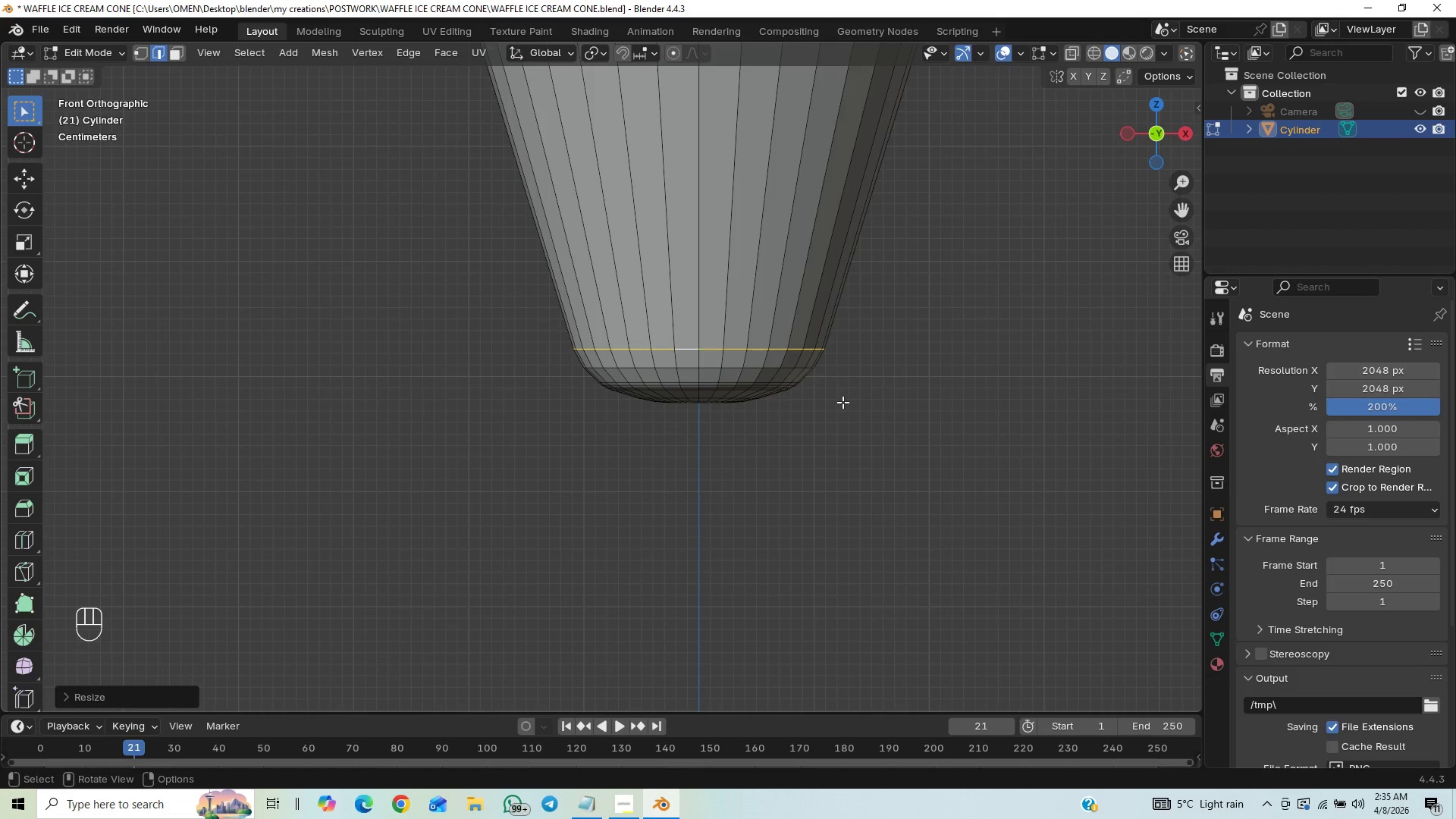 
key(Shift+ShiftLeft)
 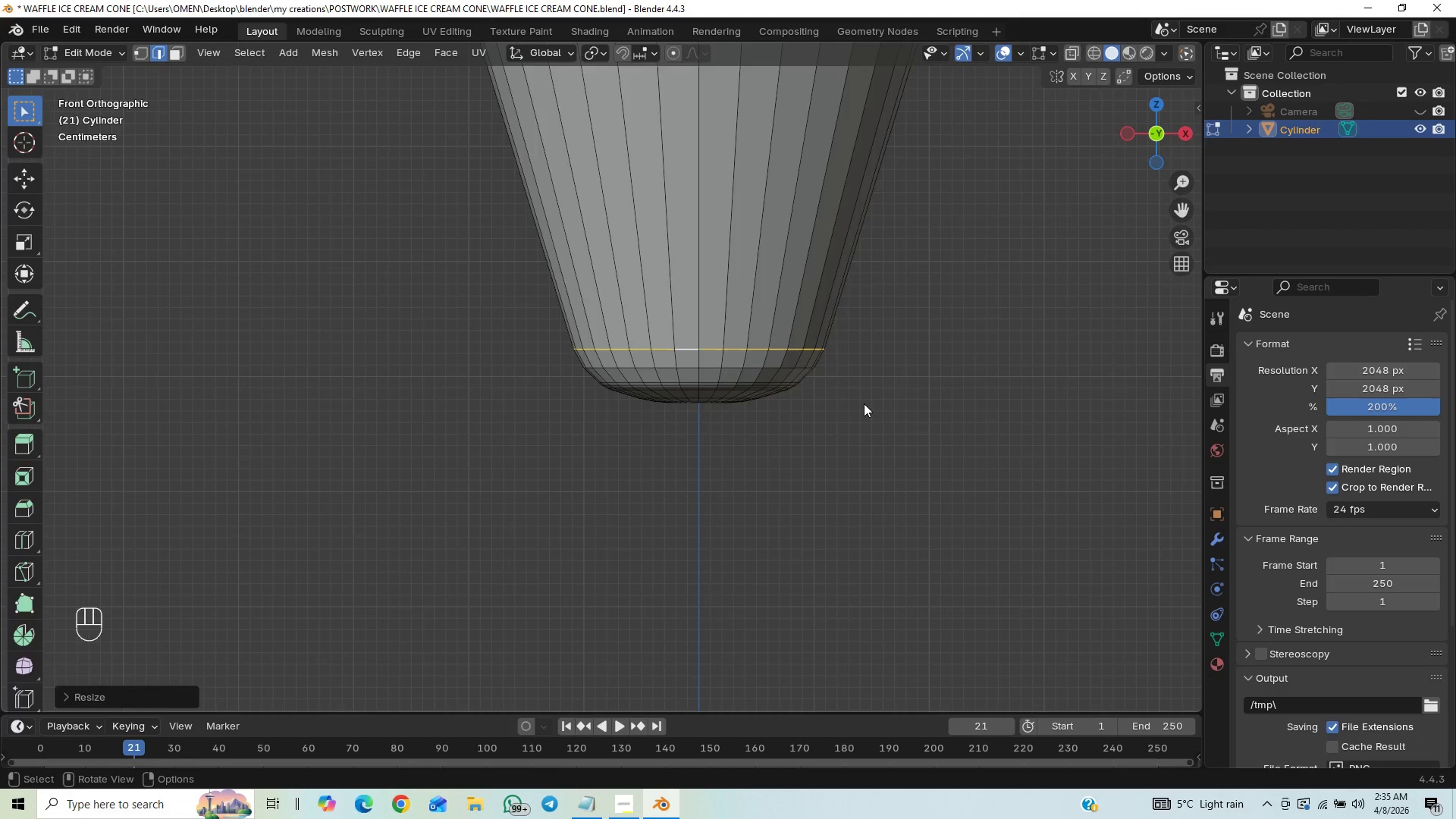 
key(Tab)
 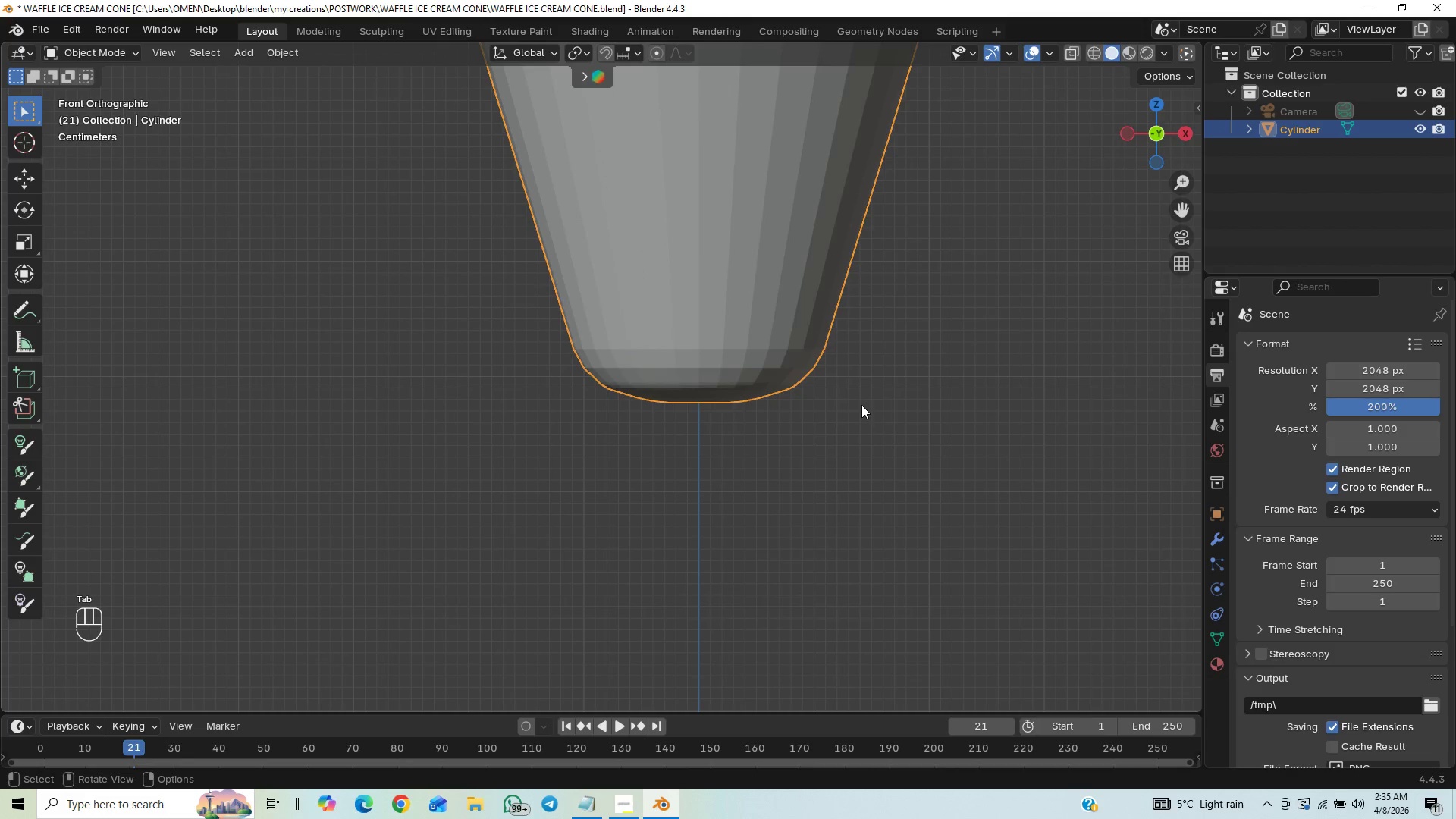 
hold_key(key=ControlLeft, duration=0.66)
 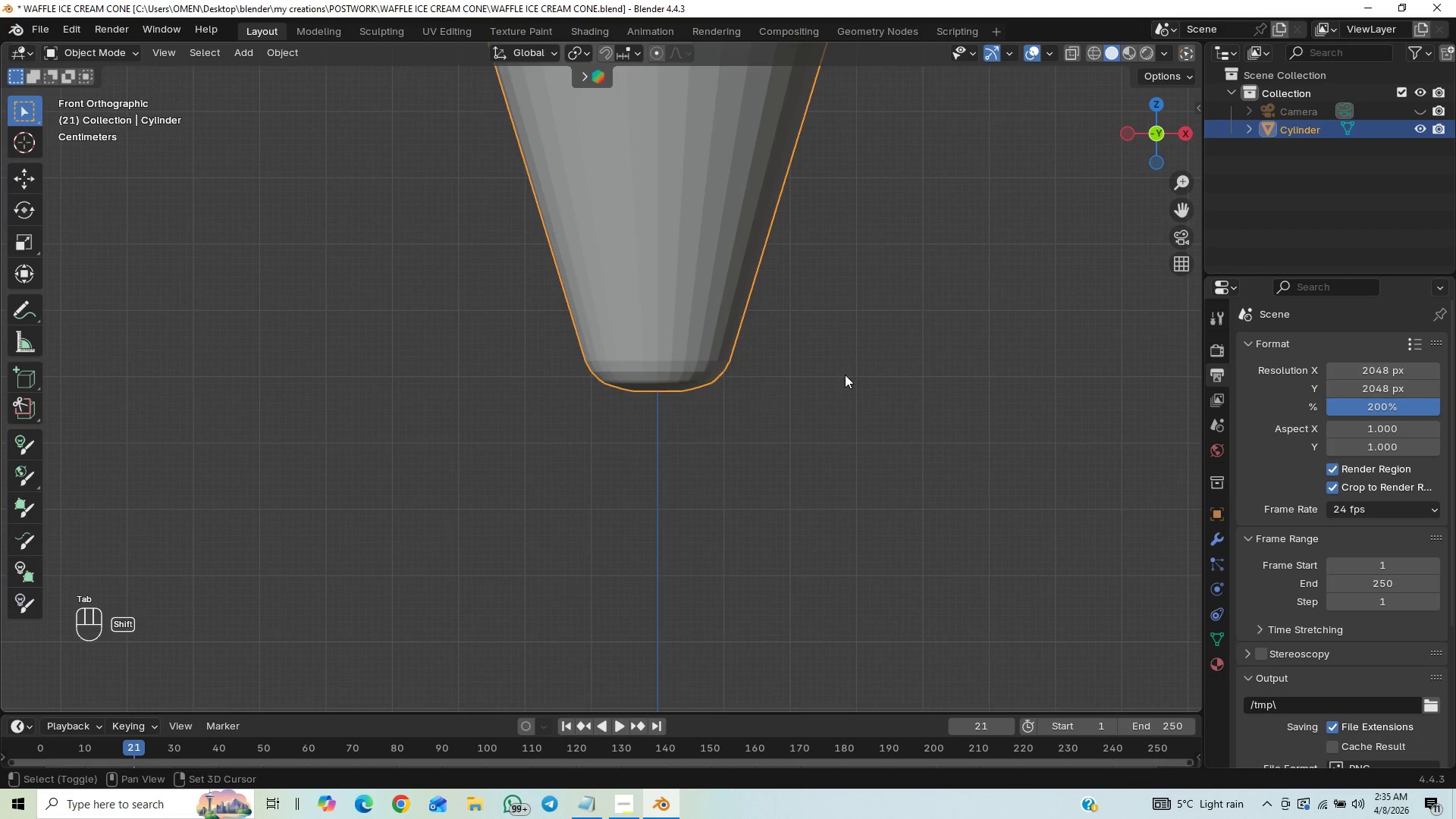 
hold_key(key=ShiftLeft, duration=0.44)
 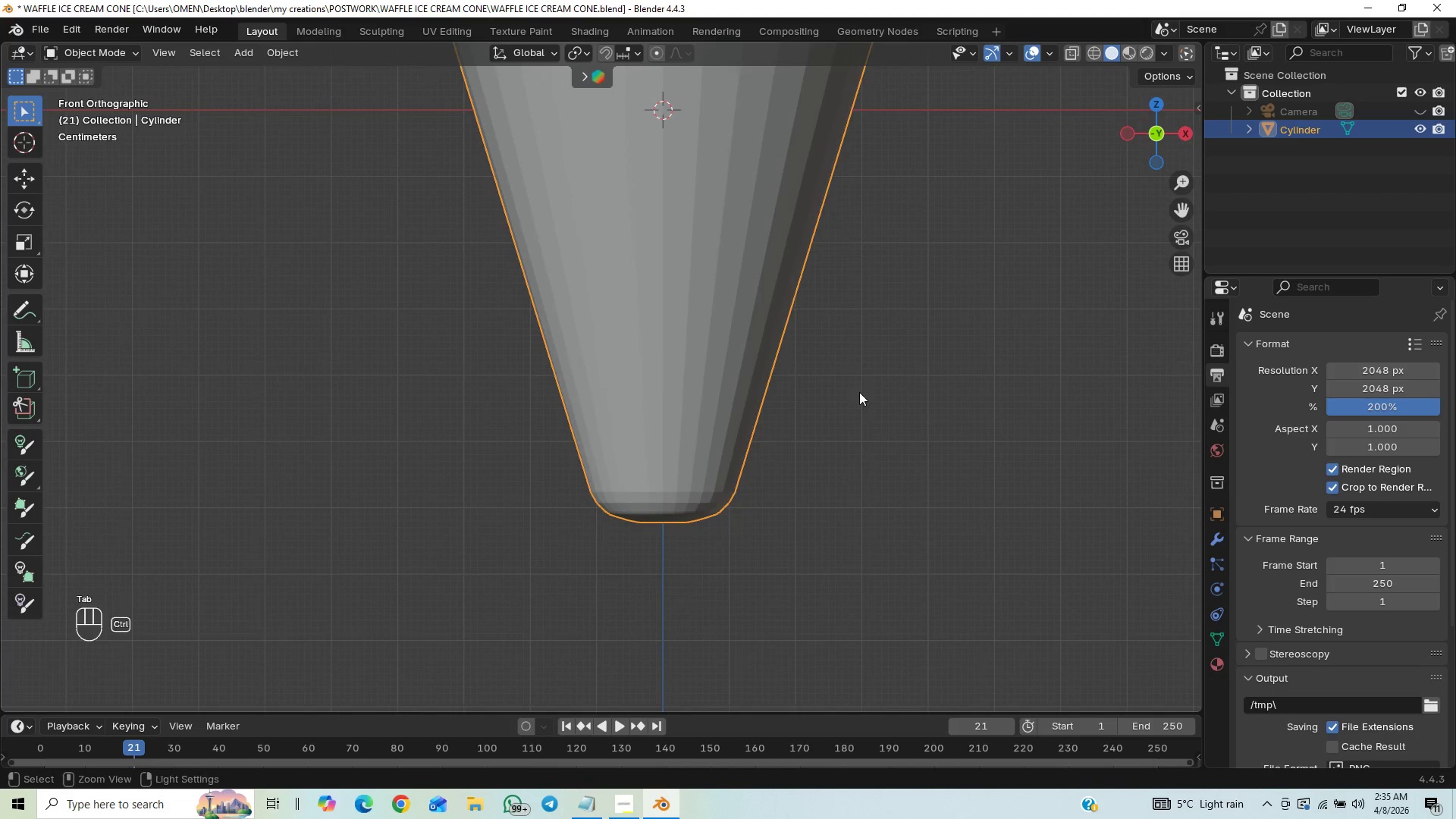 
hold_key(key=ControlLeft, duration=0.58)
 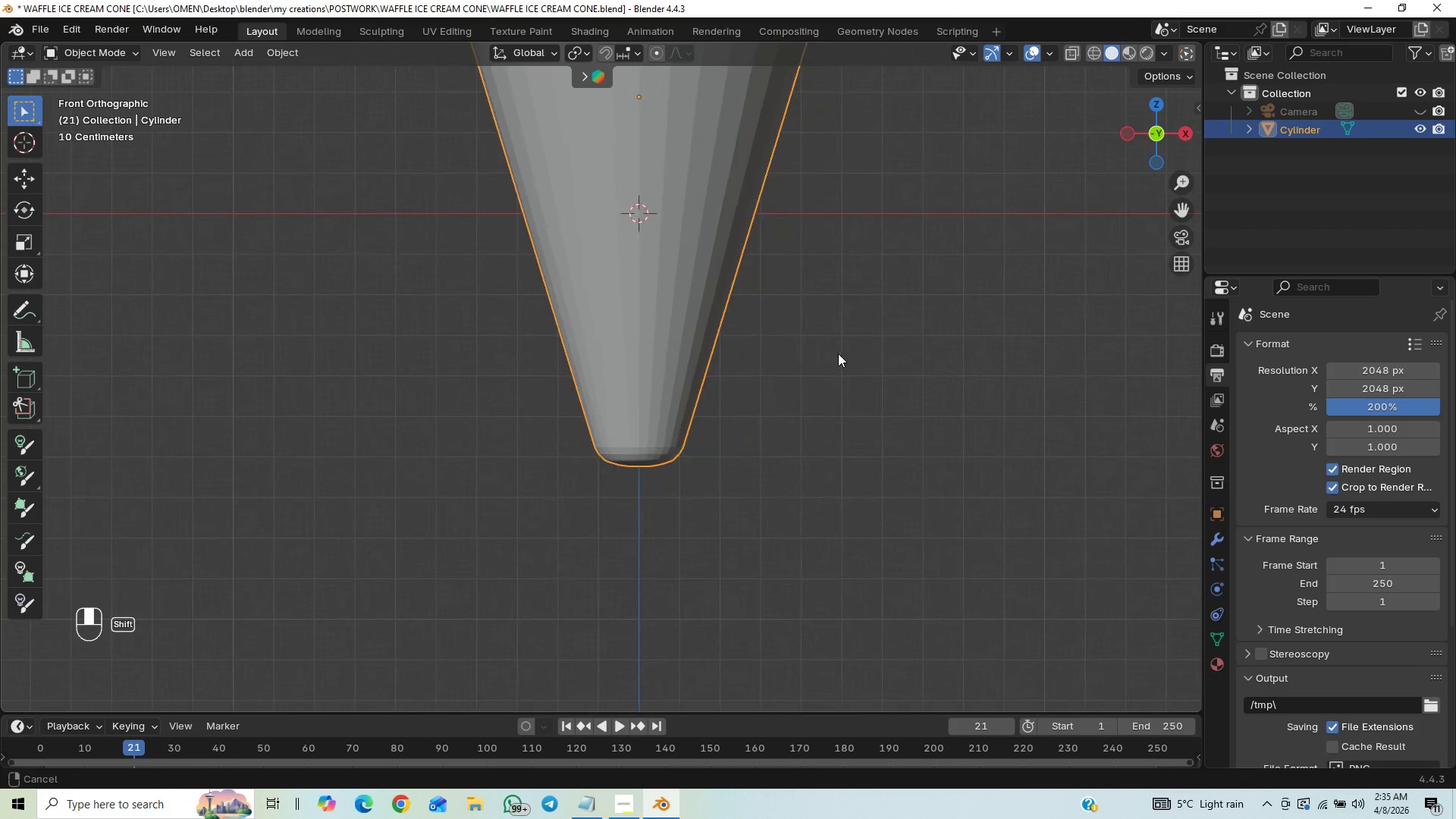 
hold_key(key=ShiftLeft, duration=0.45)
 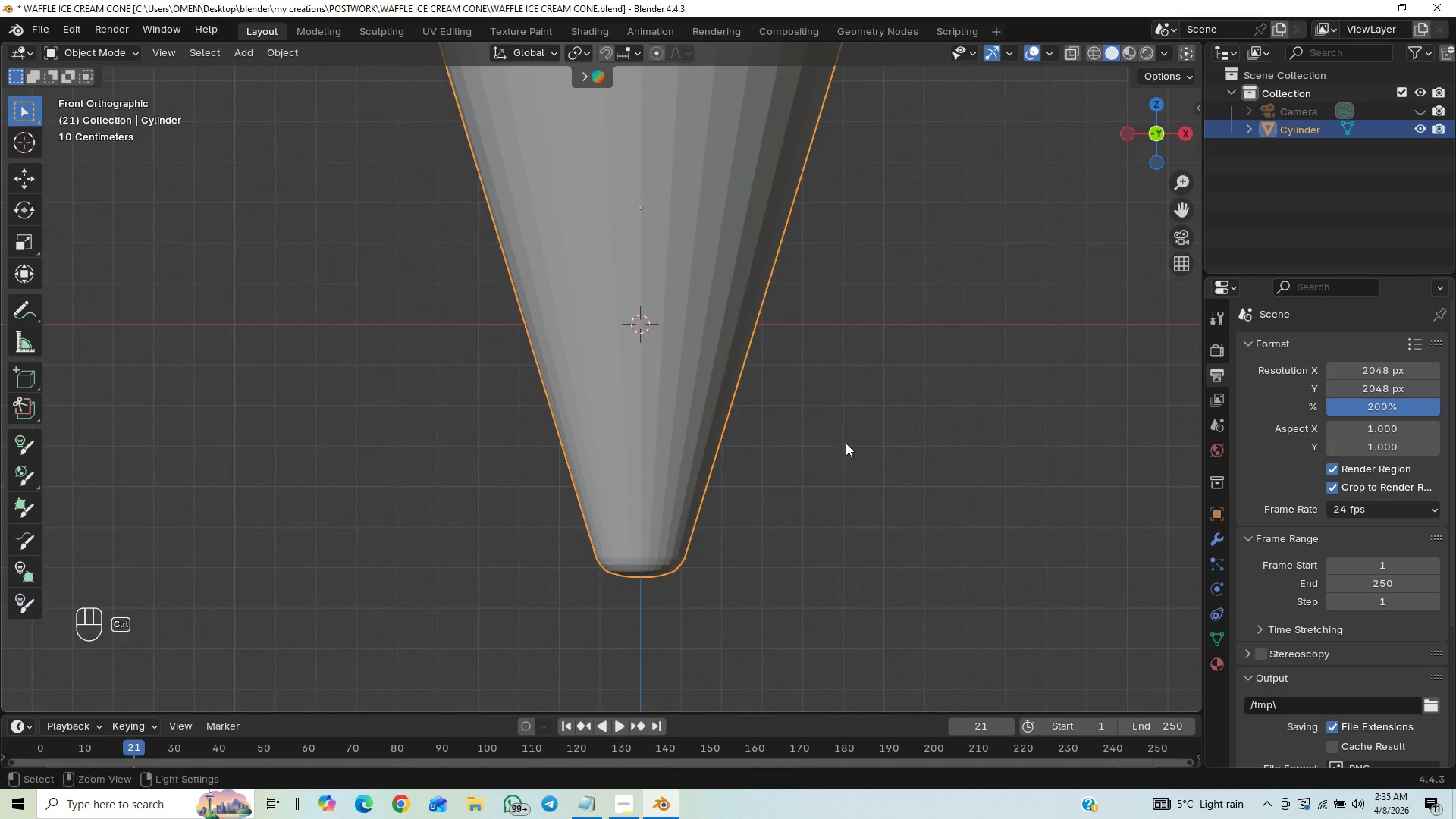 
hold_key(key=ControlLeft, duration=0.48)
 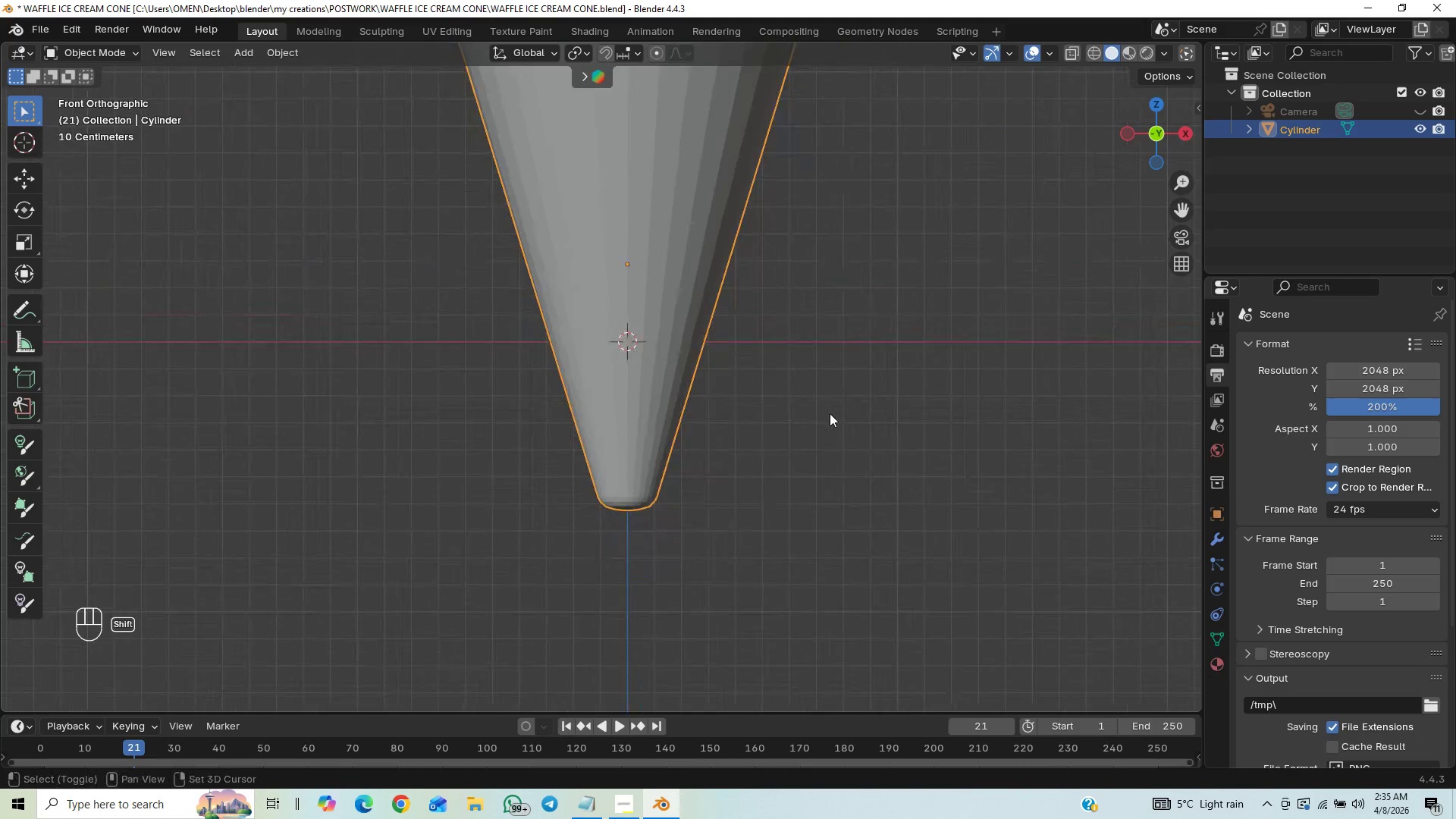 
hold_key(key=ShiftLeft, duration=0.42)
 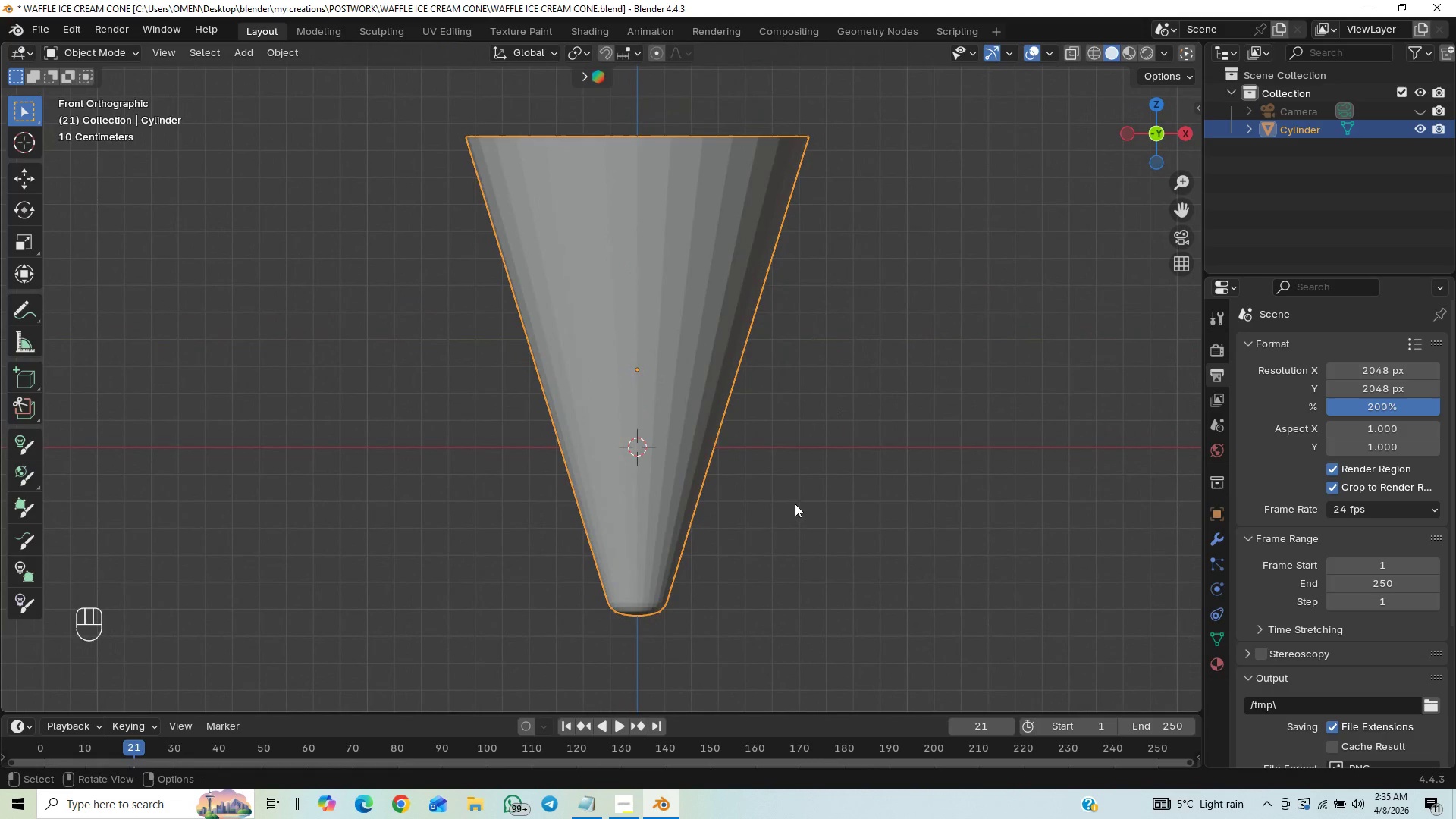 
hold_key(key=ShiftLeft, duration=0.33)
 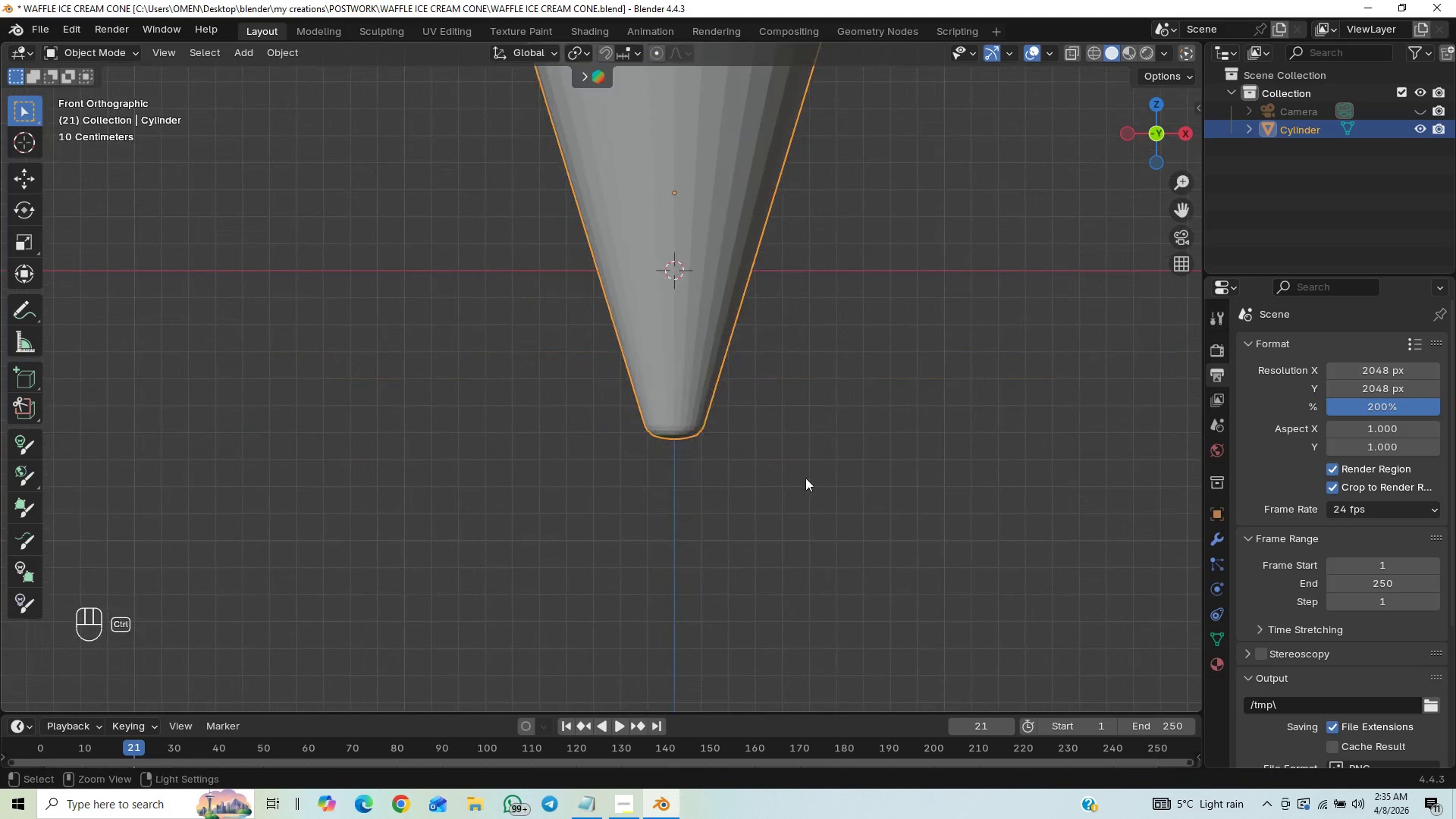 
hold_key(key=ControlLeft, duration=1.11)
 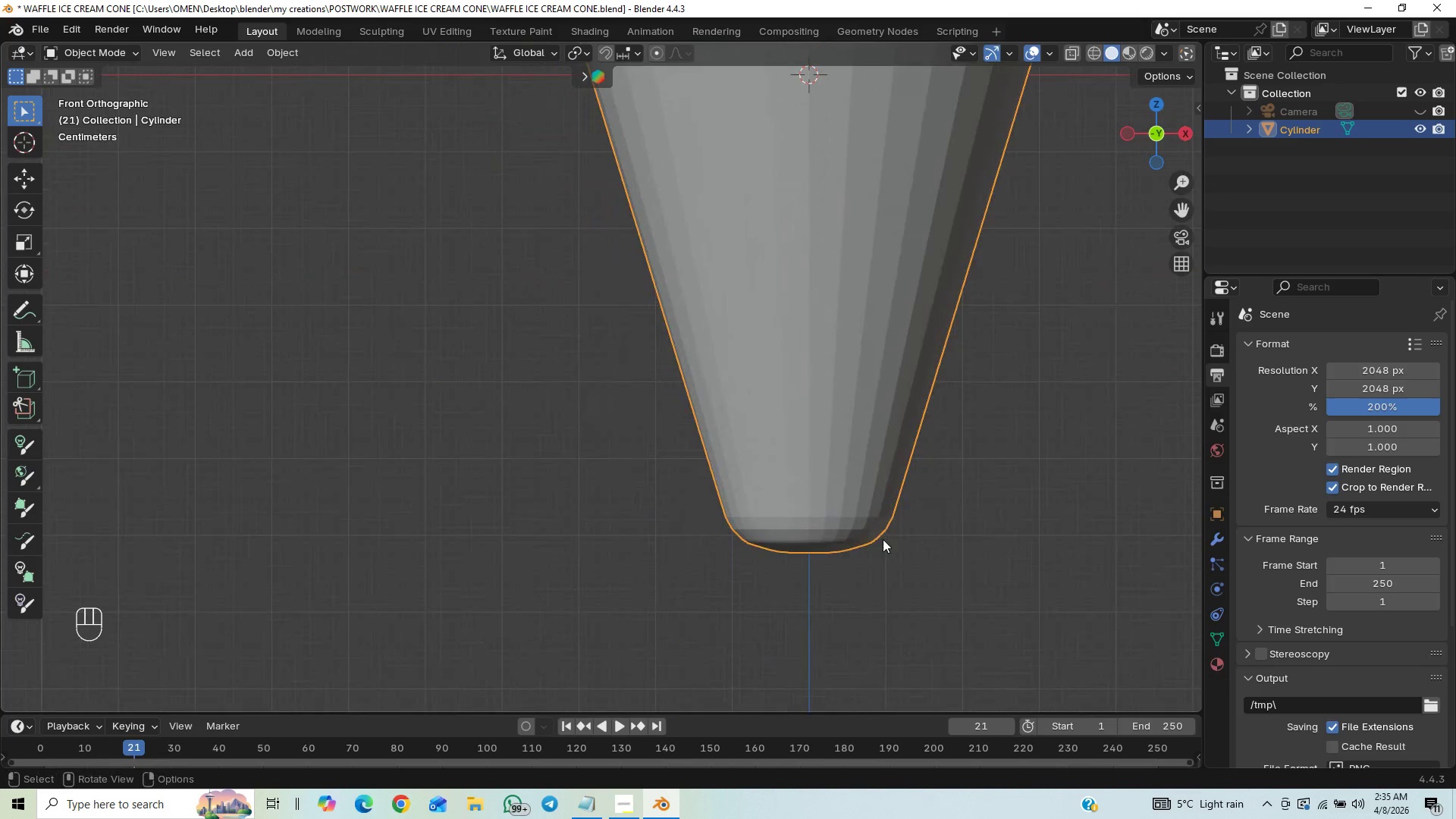 
key(Tab)
 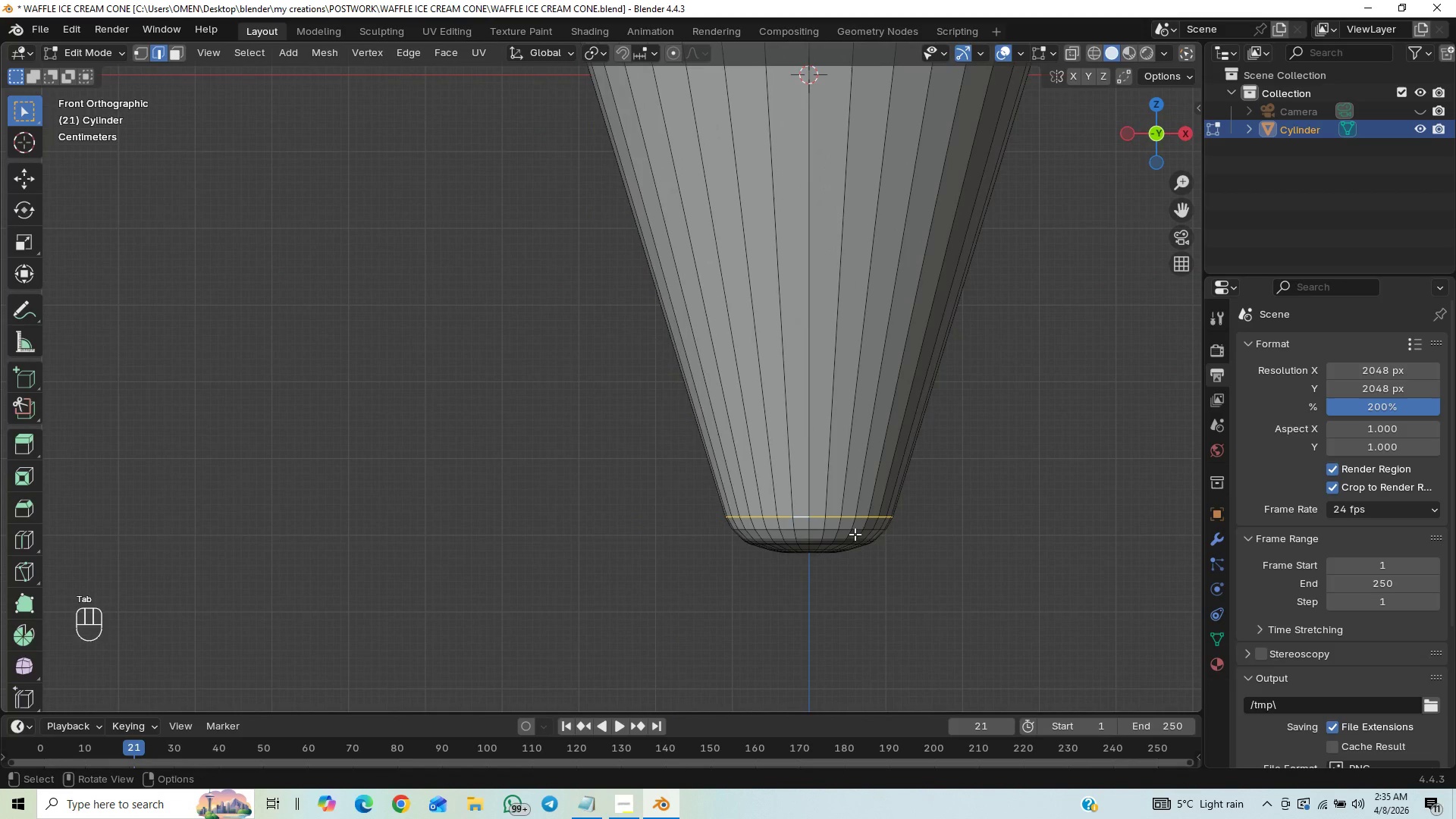 
key(Tab)
 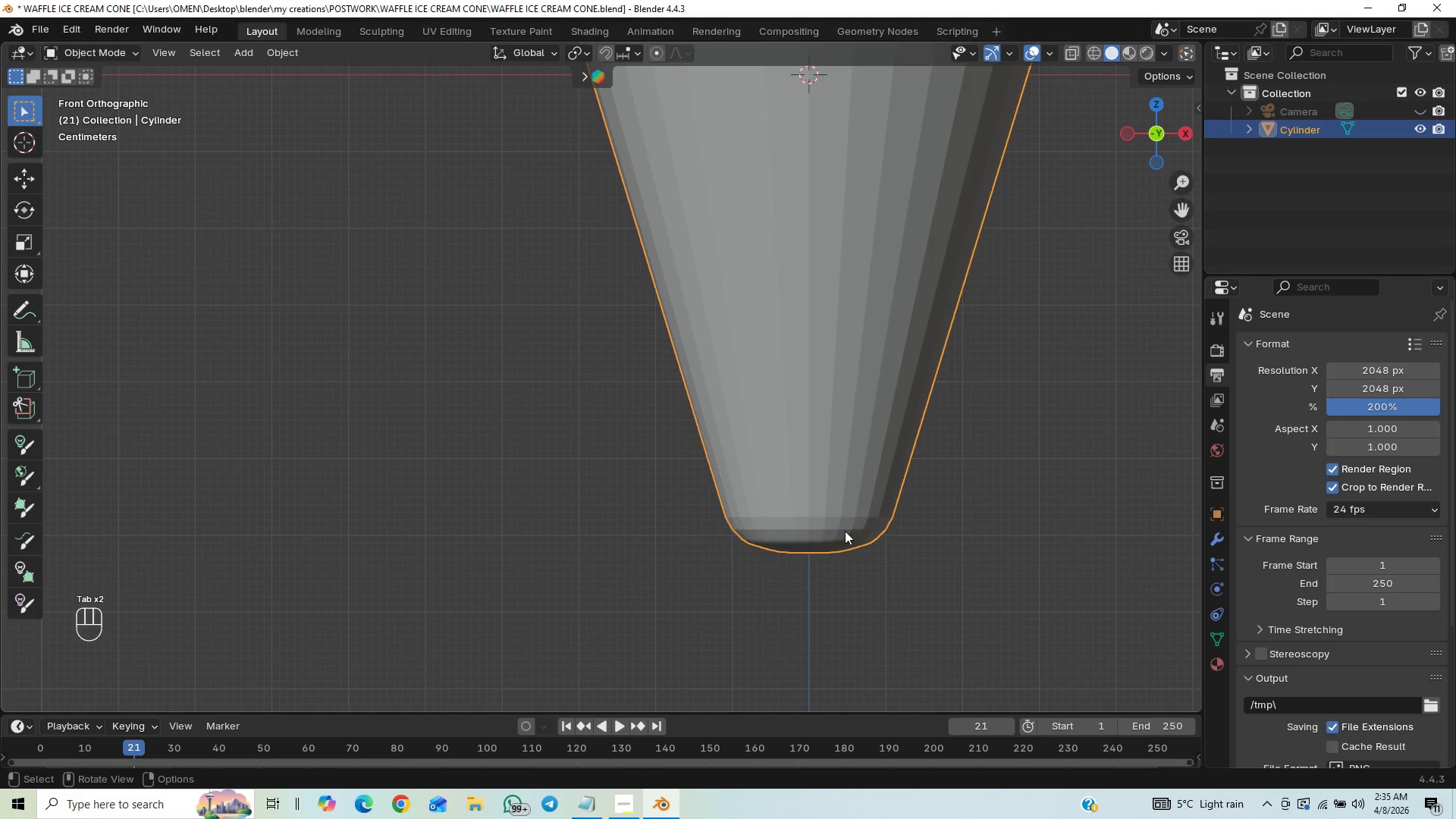 
key(Tab)
 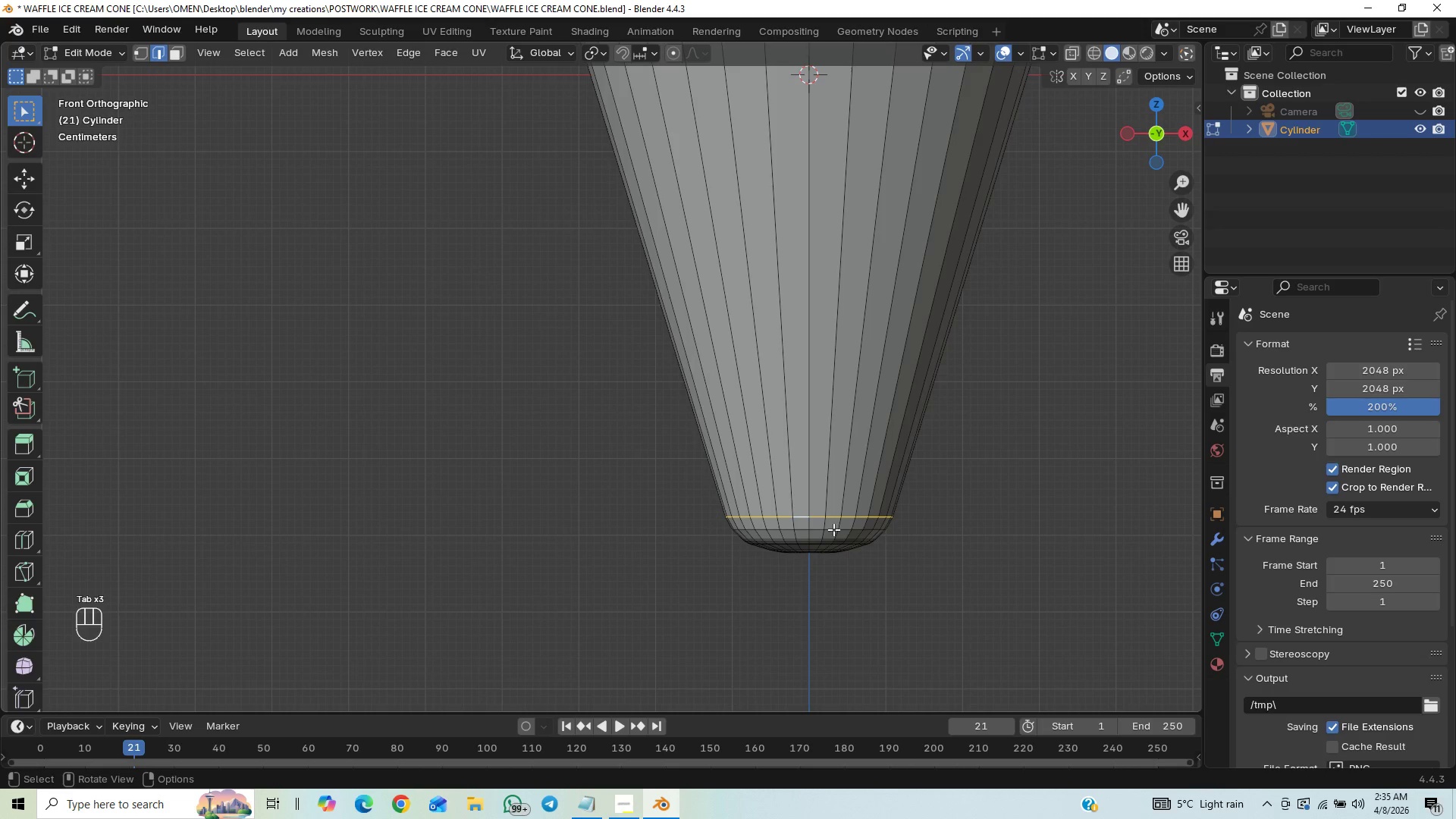 
left_click([833, 528])
 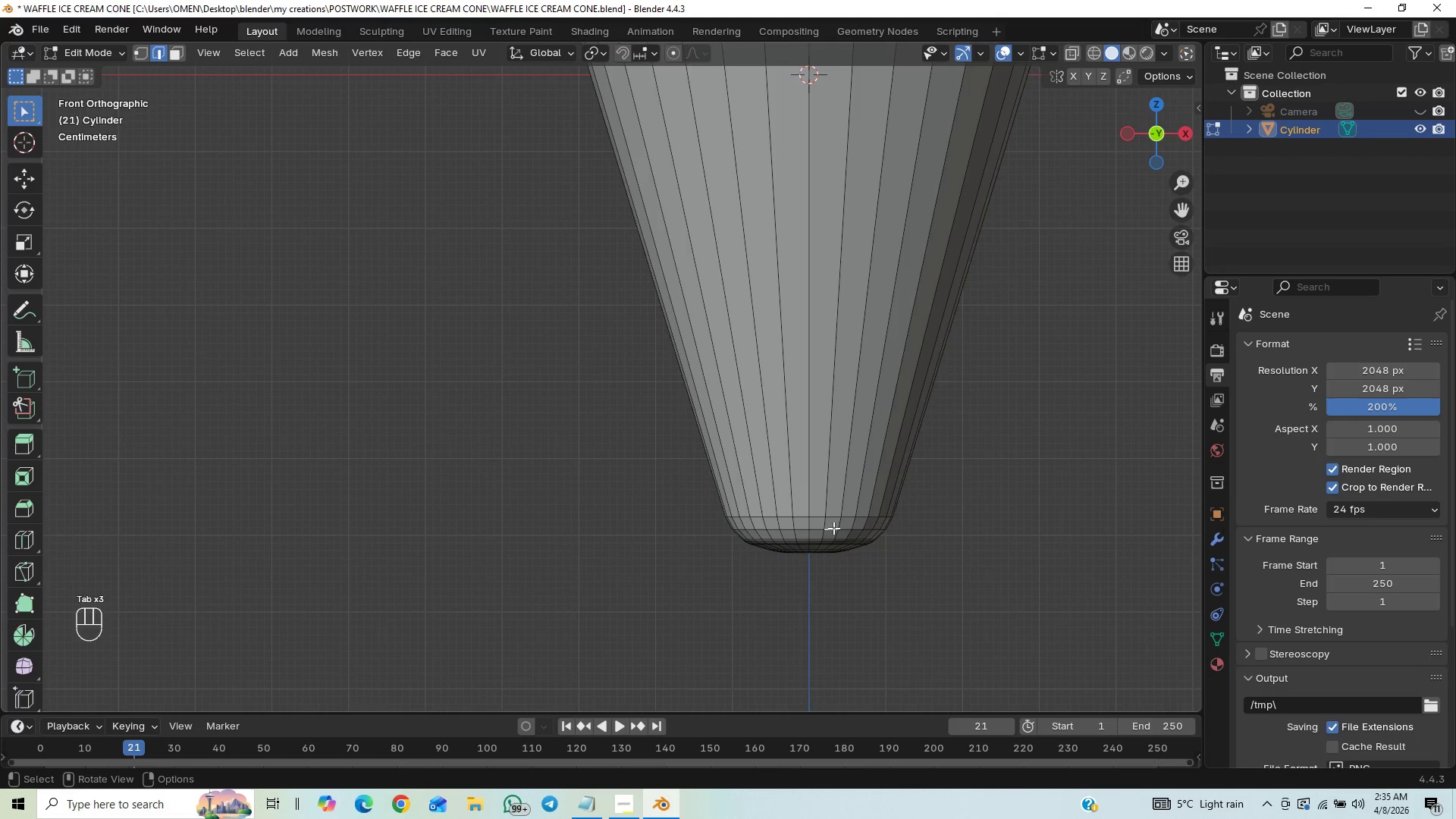 
hold_key(key=AltLeft, duration=0.33)
left_click([833, 528])
 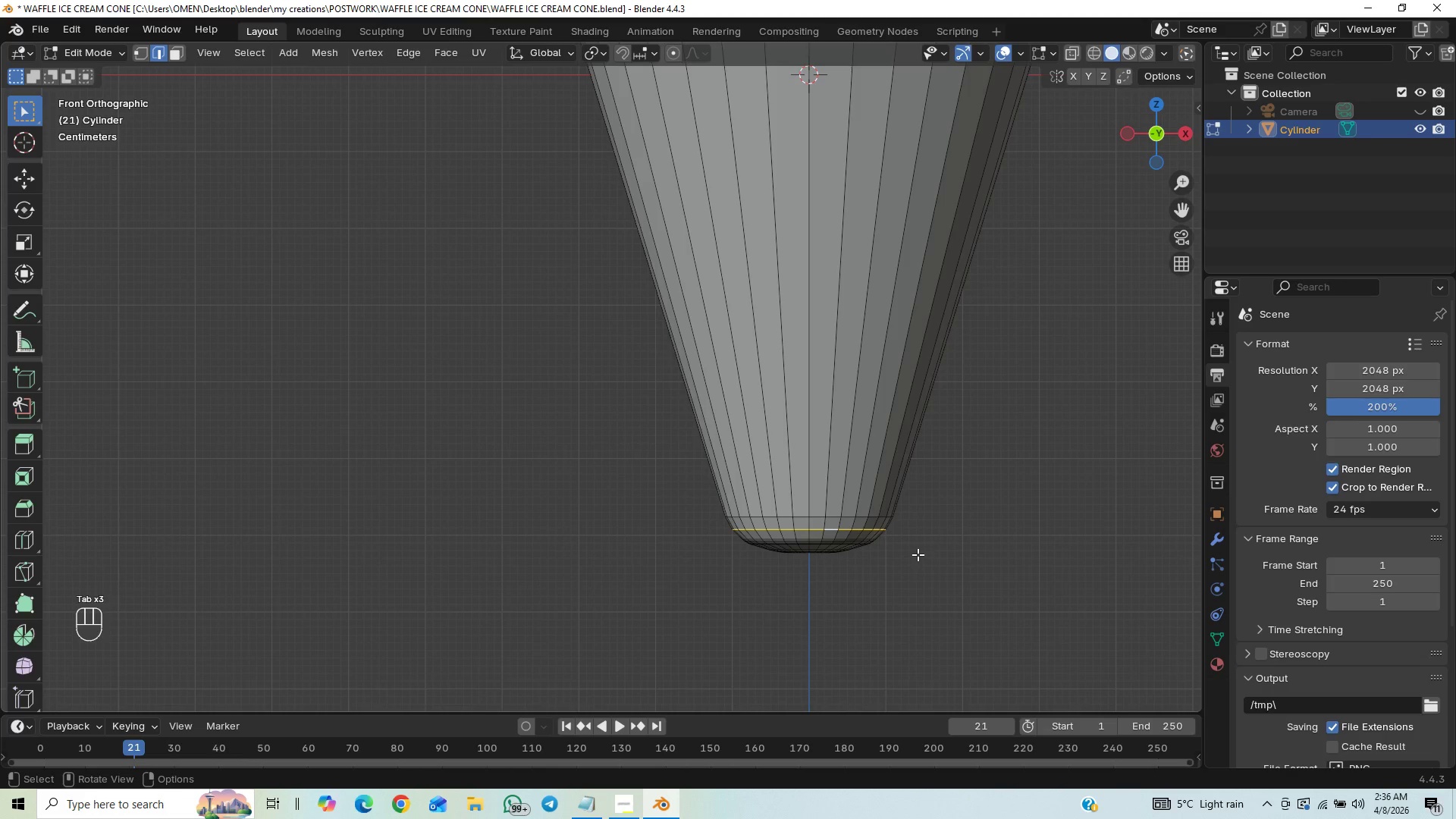 
key(S)
 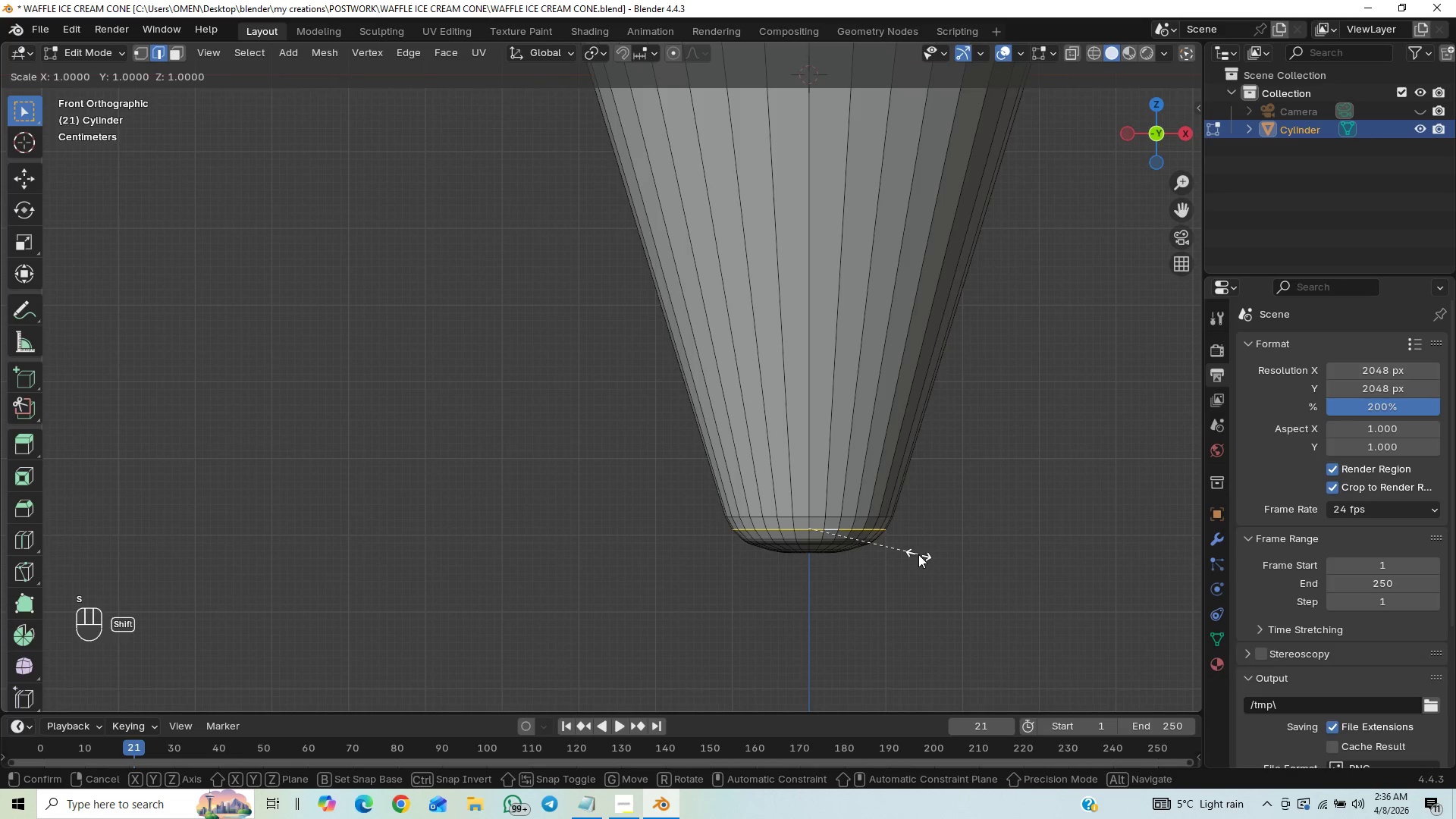 
hold_key(key=ShiftLeft, duration=1.51)
 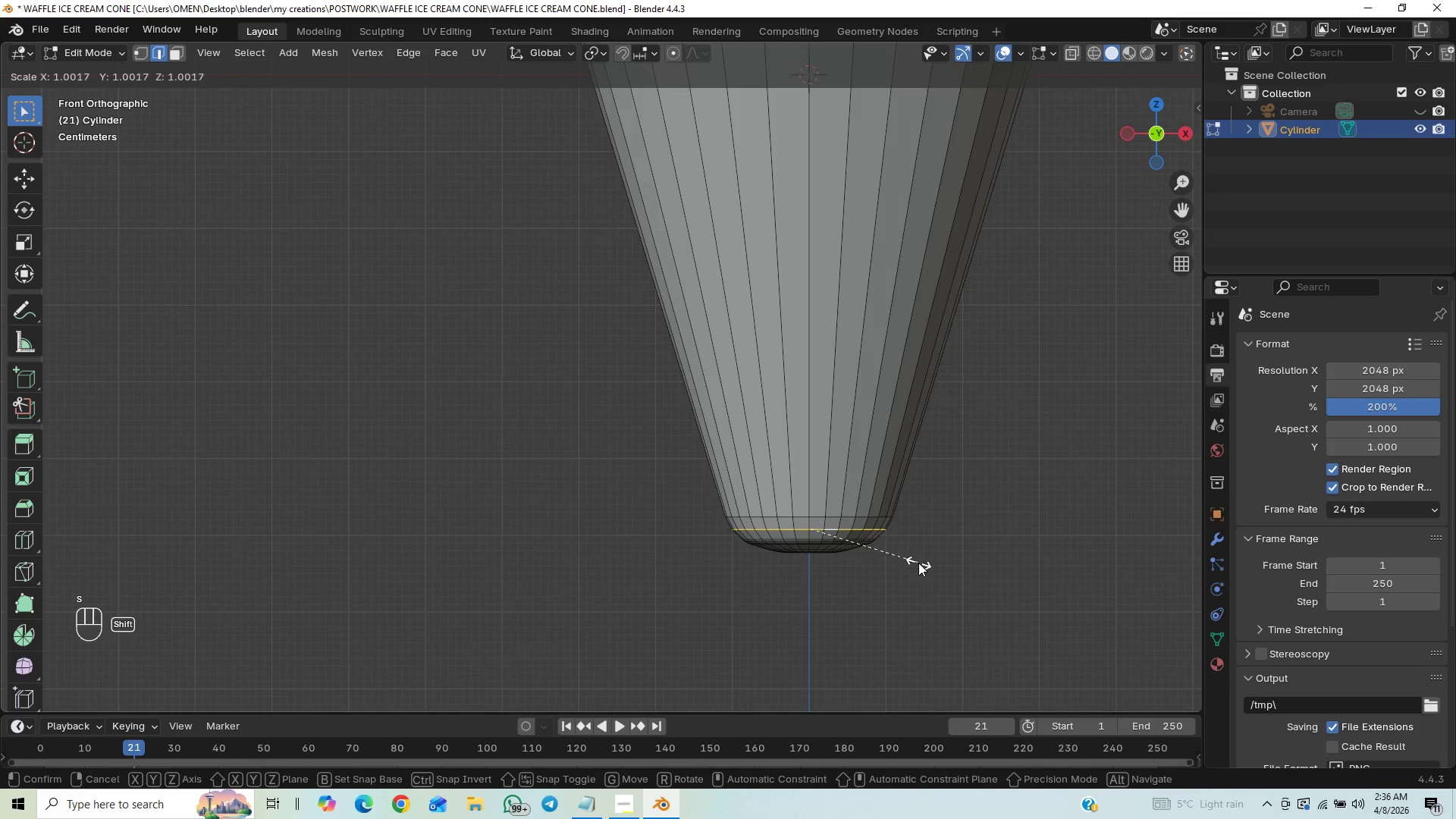 
hold_key(key=ShiftLeft, duration=1.52)
 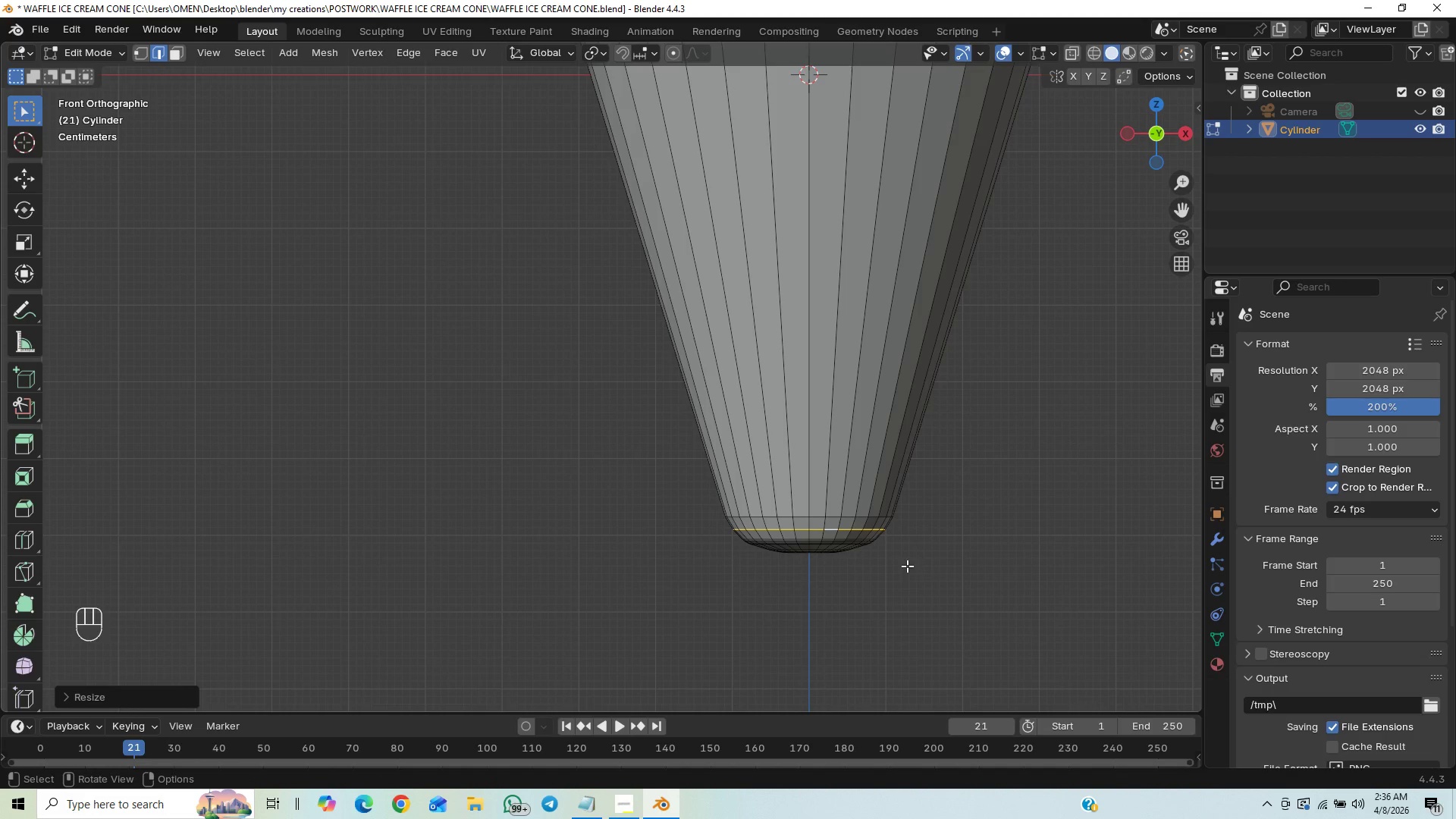 
hold_key(key=ShiftLeft, duration=0.38)
left_click([907, 566])
 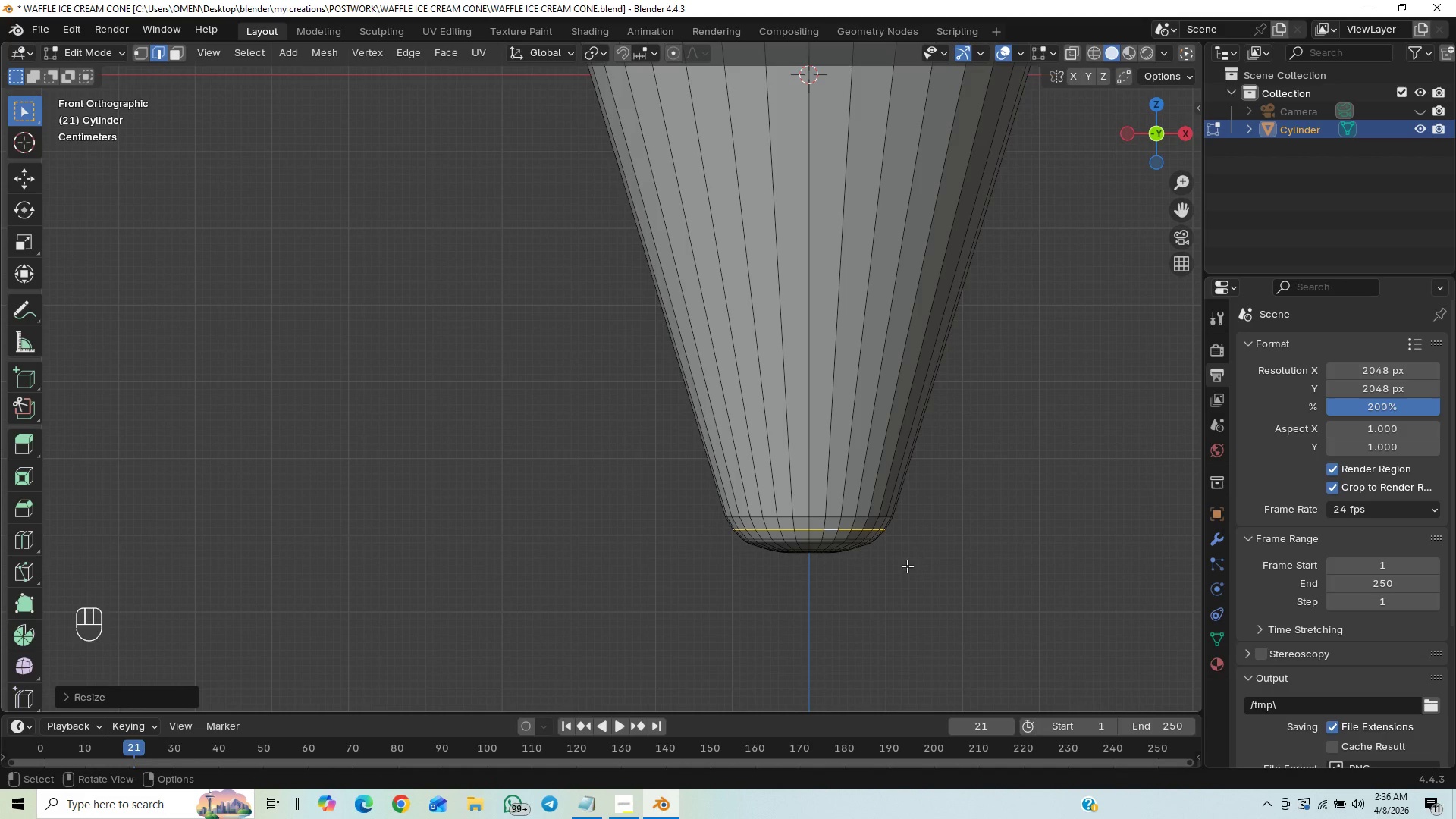 
hold_key(key=ShiftLeft, duration=5.41)
 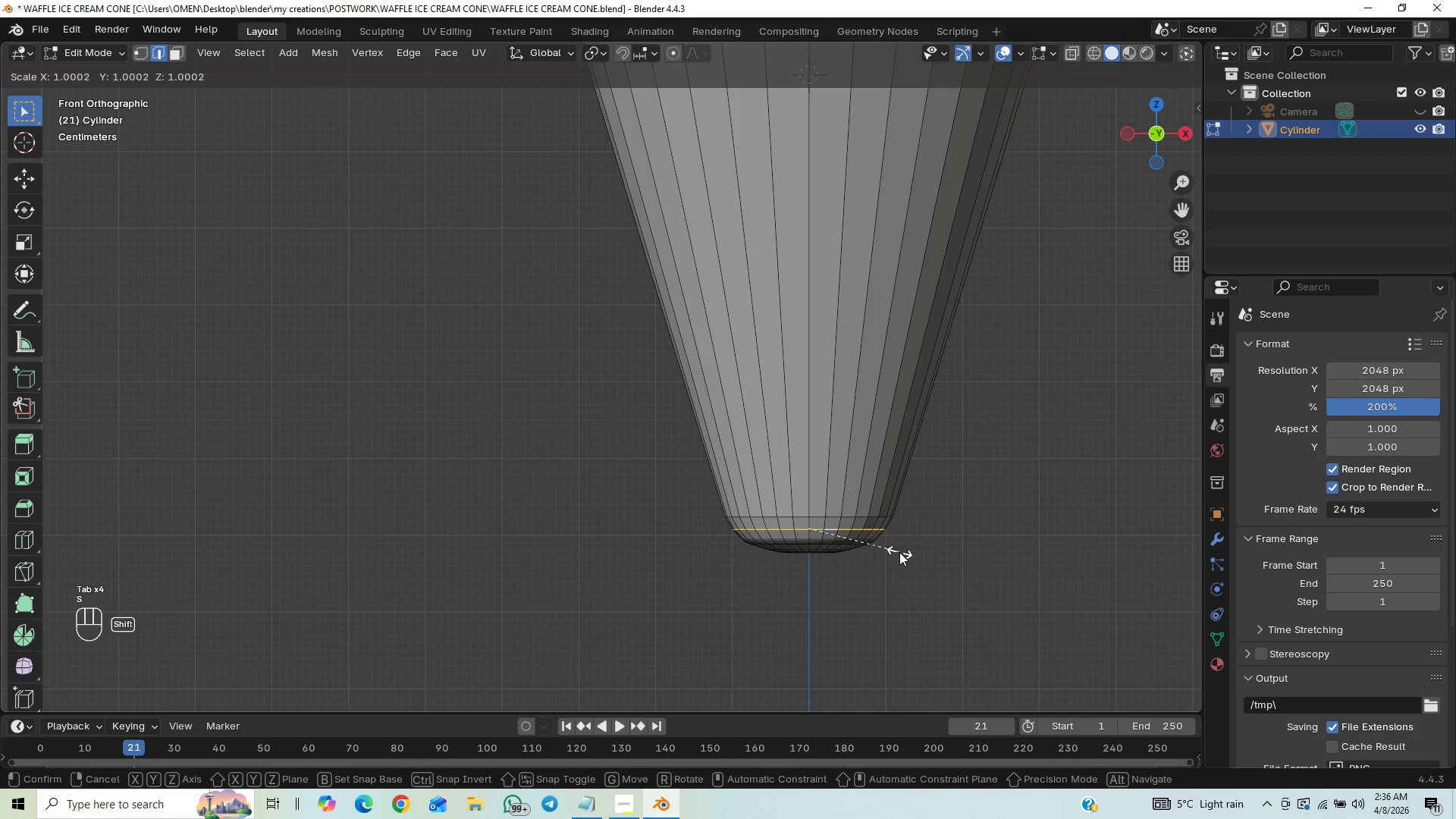 
key(Tab)
 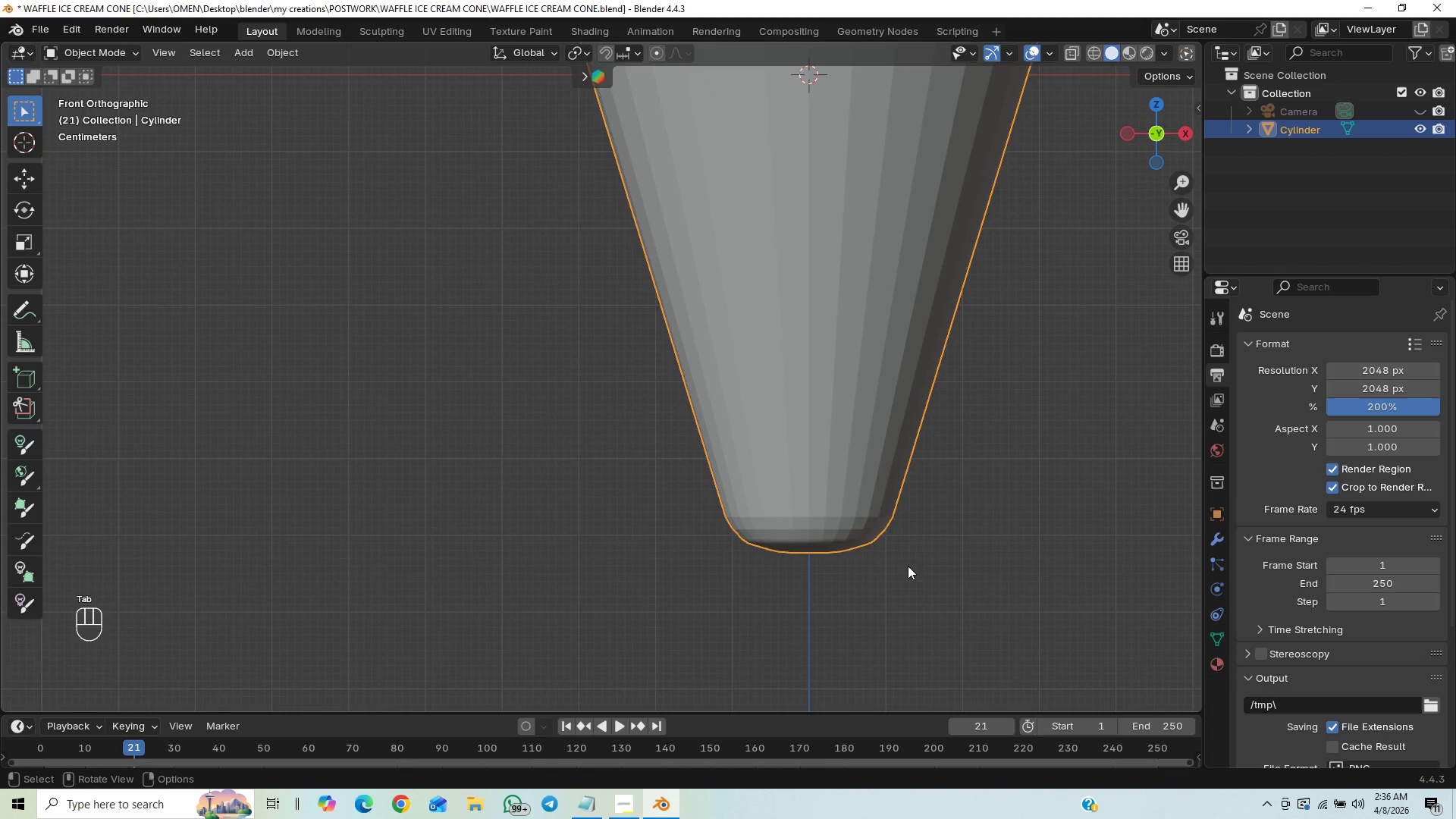 
key(Tab)
 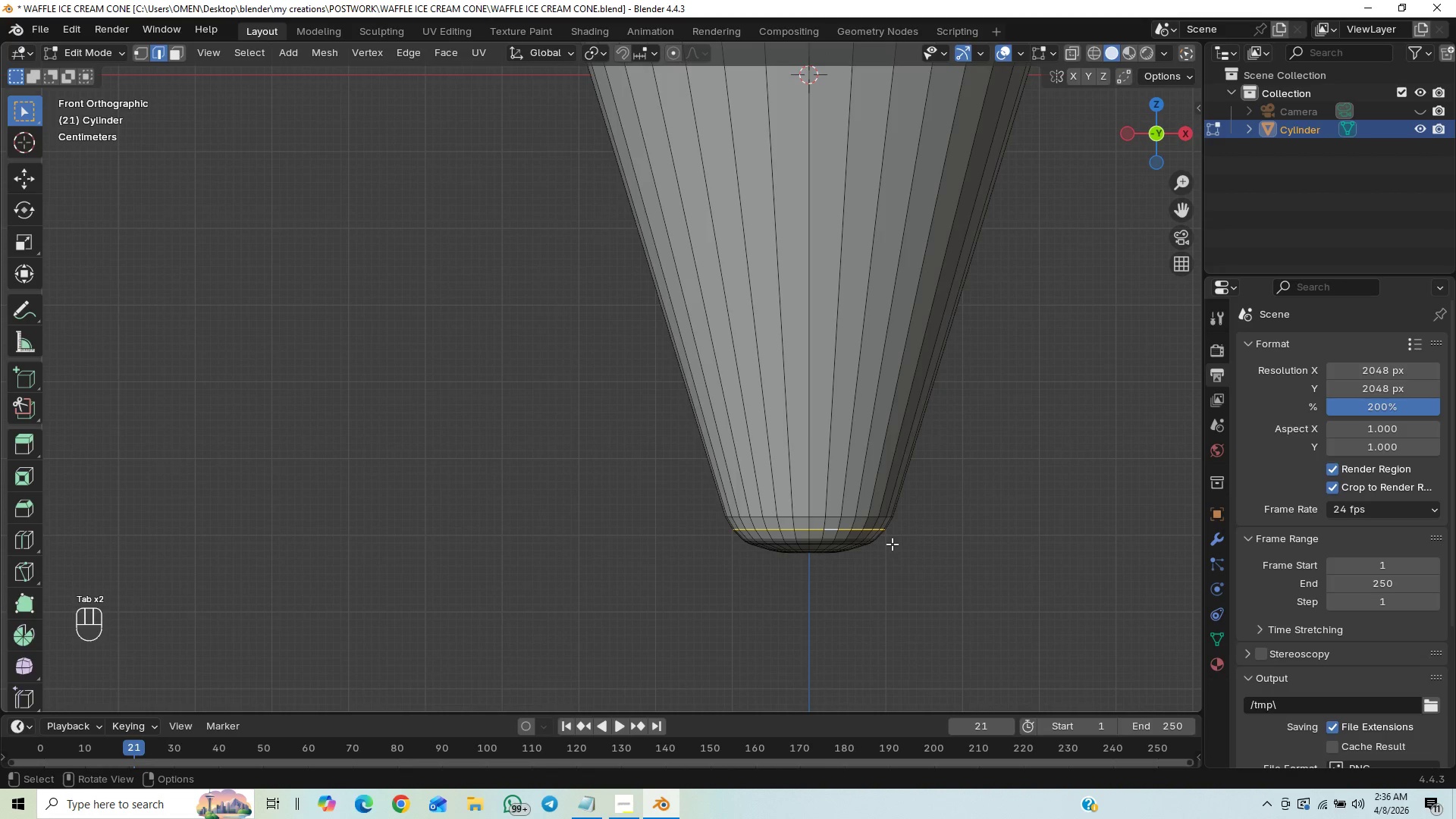 
key(Tab)
 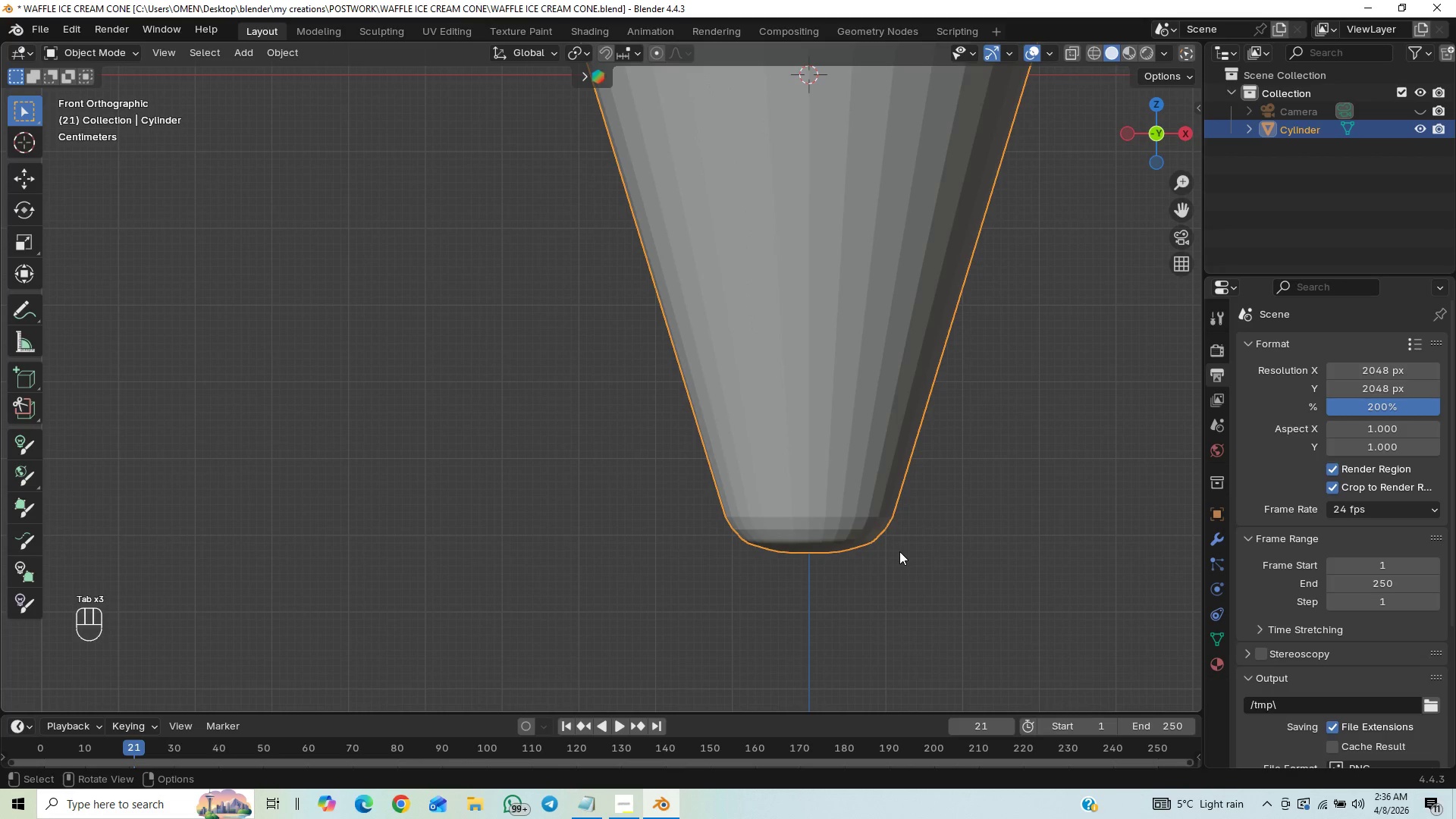 
key(Tab)
 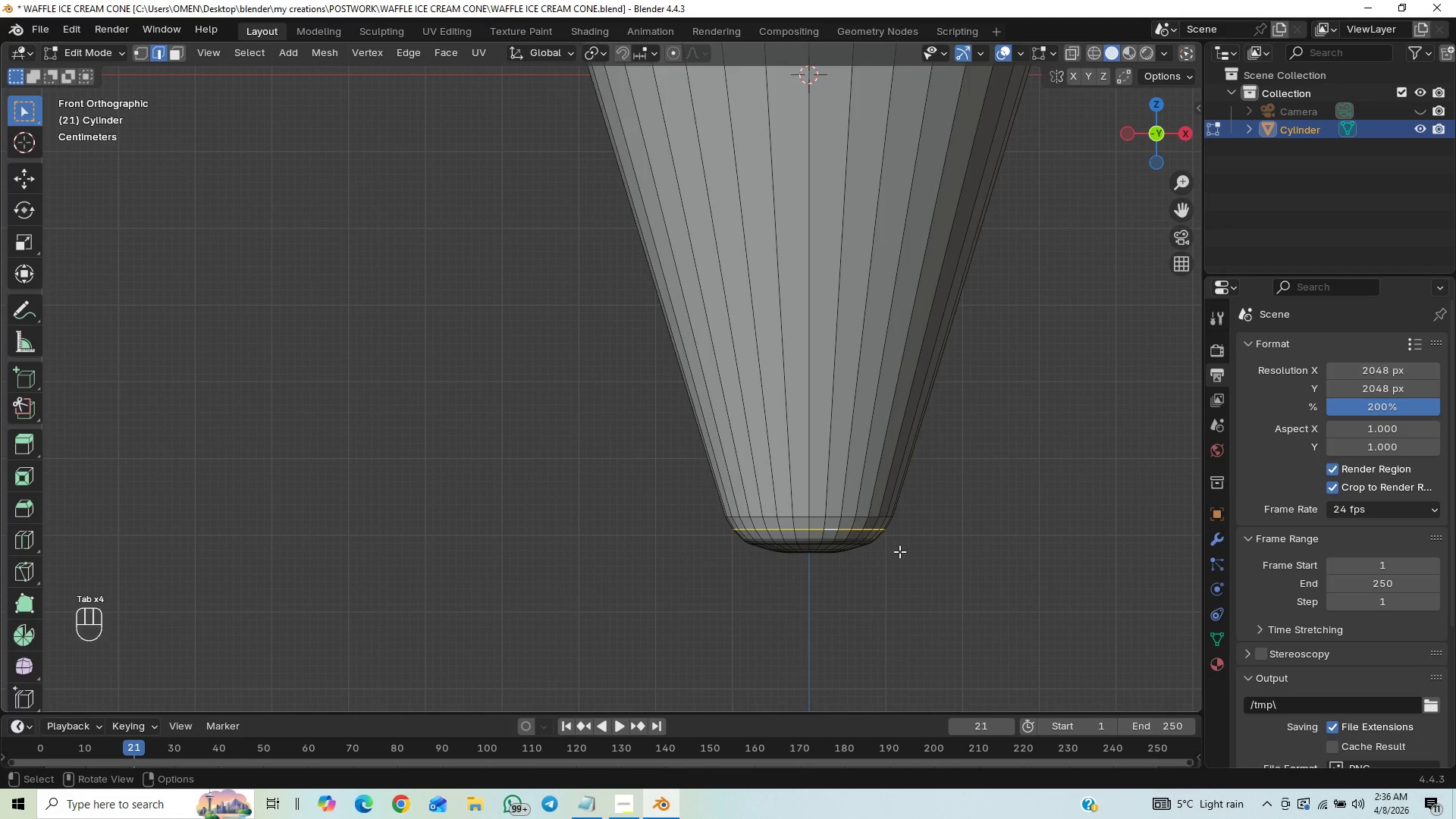 
key(S)
 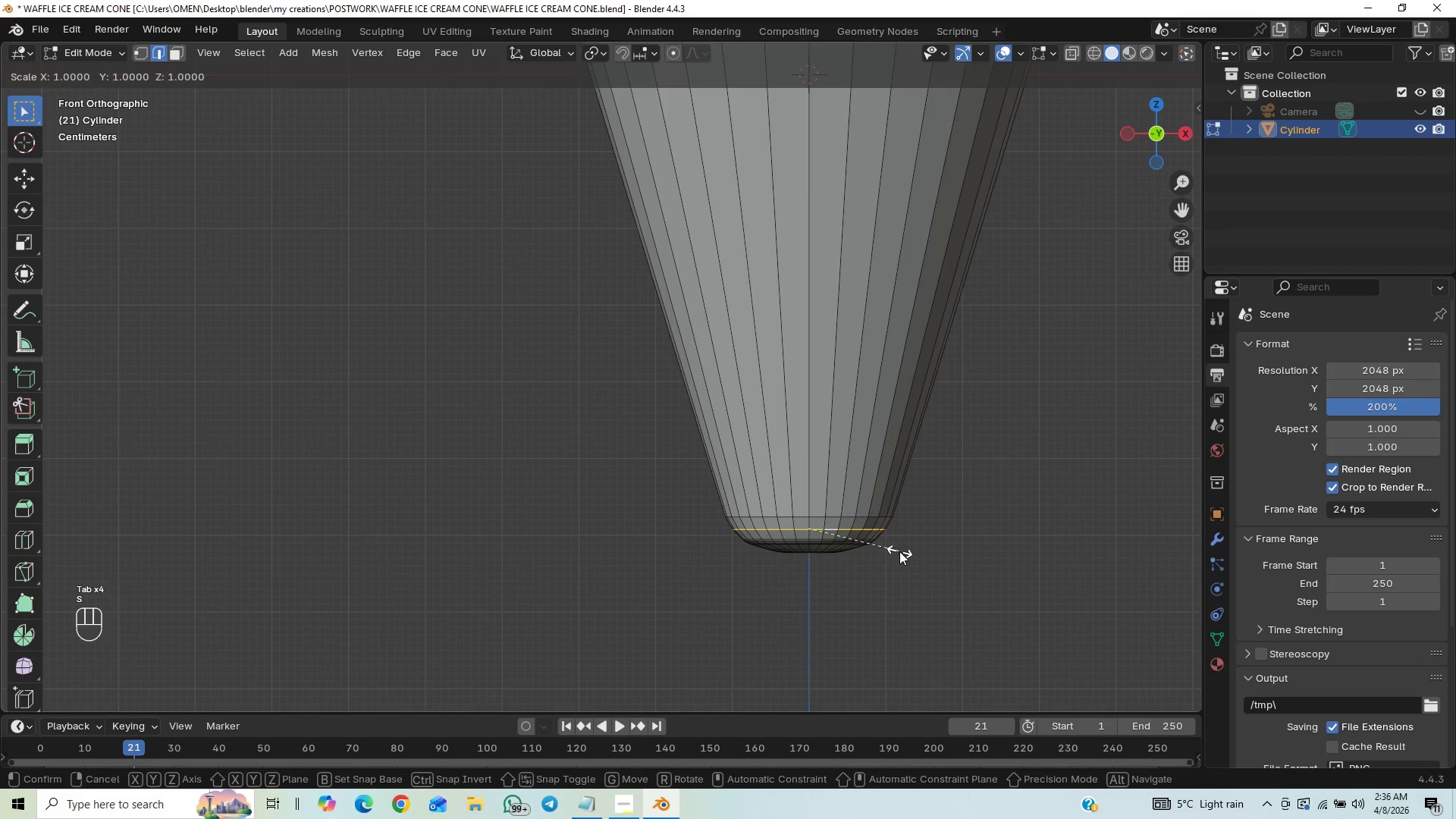 
hold_key(key=ShiftLeft, duration=1.5)
 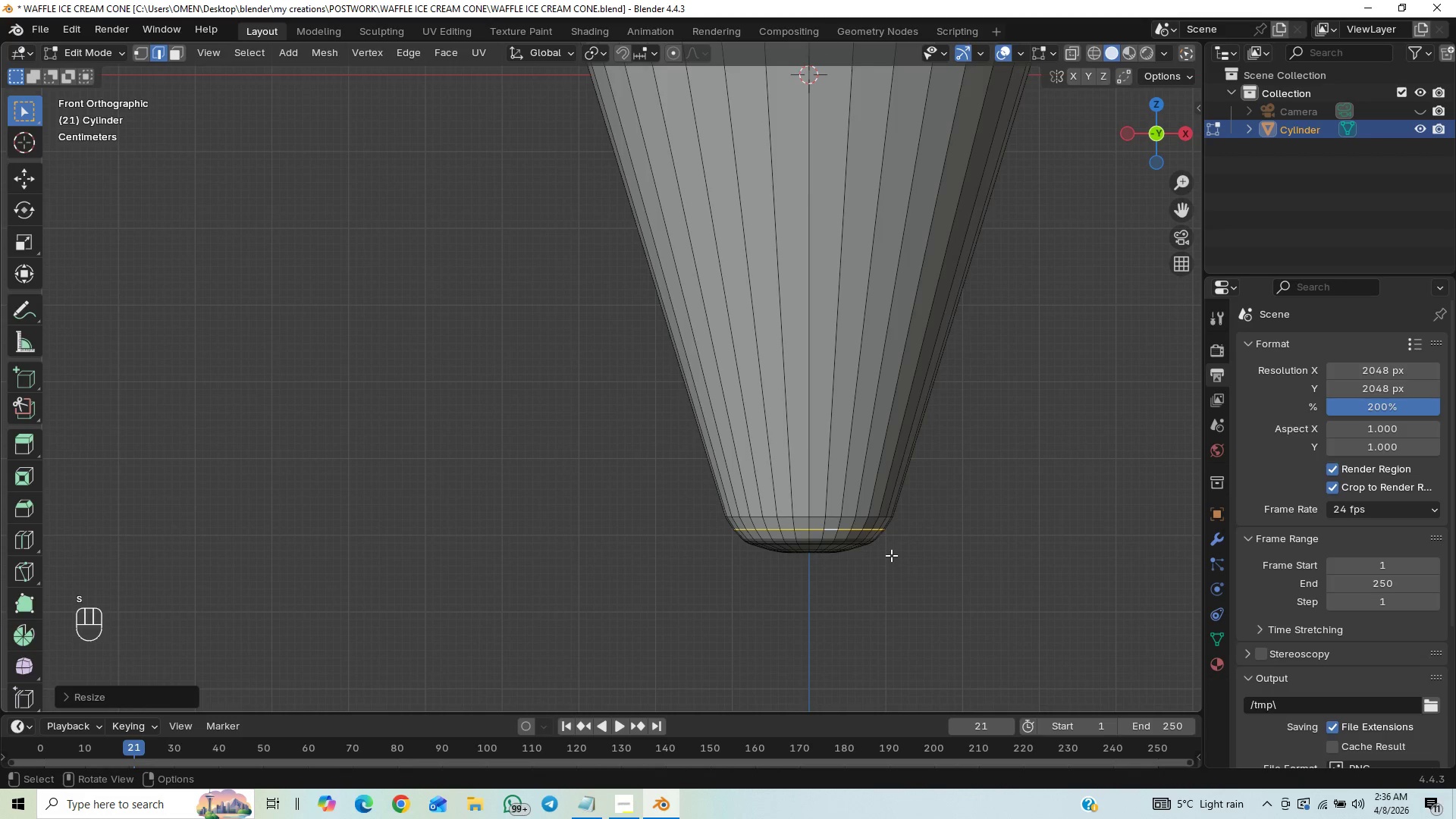 
hold_key(key=ShiftLeft, duration=0.44)
left_click([891, 555])
 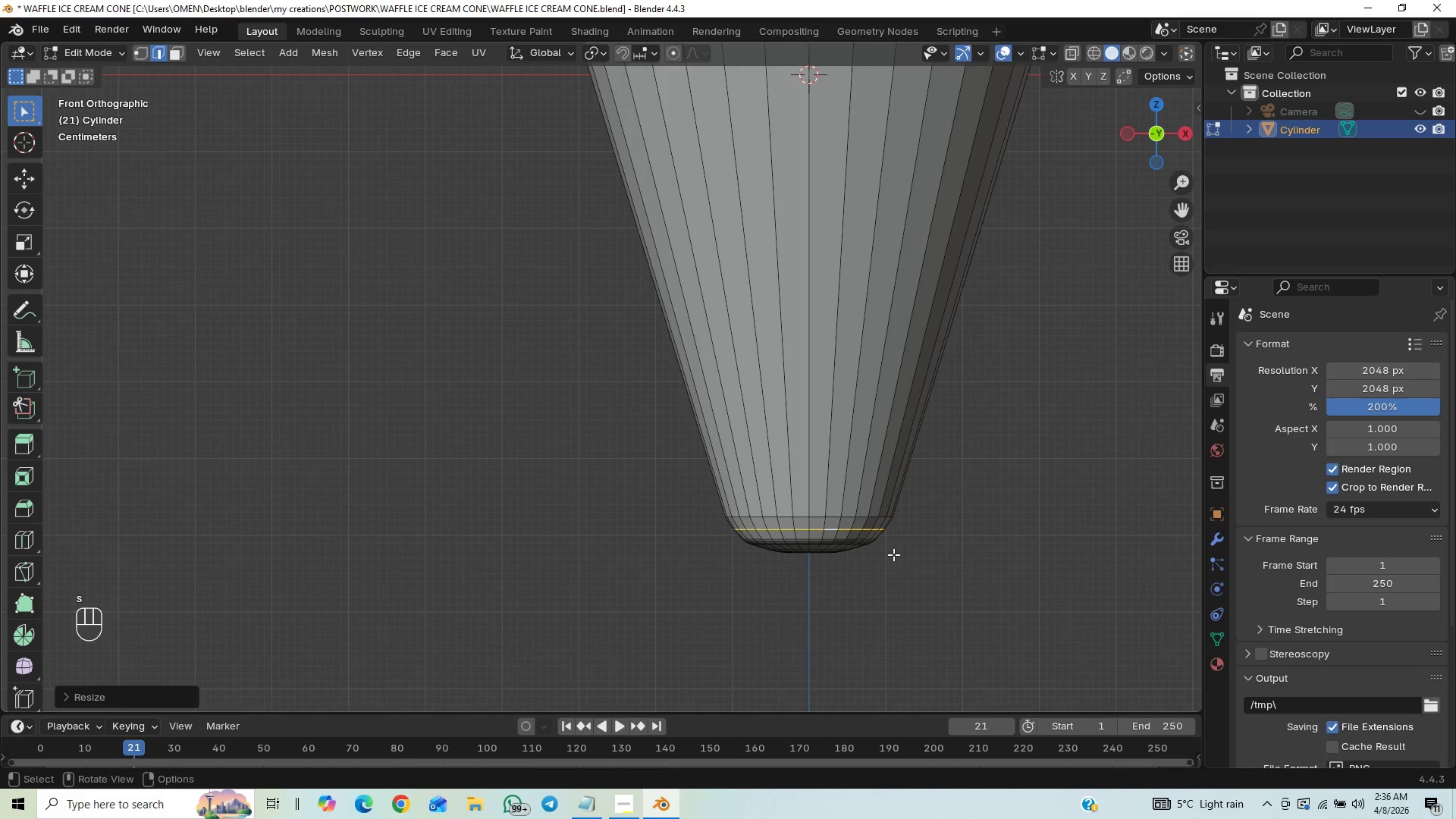 
key(Tab)
 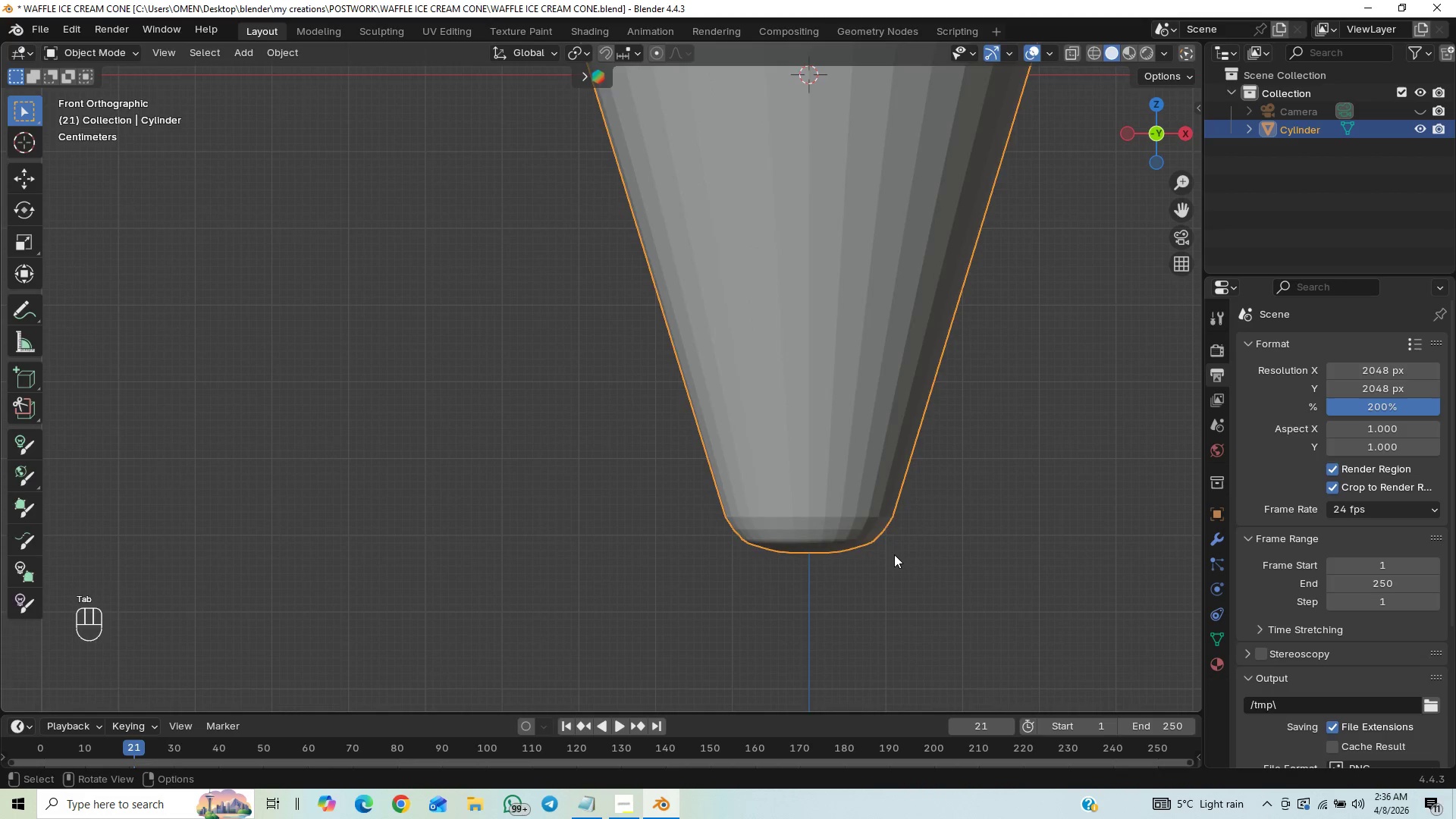 
key(Tab)
 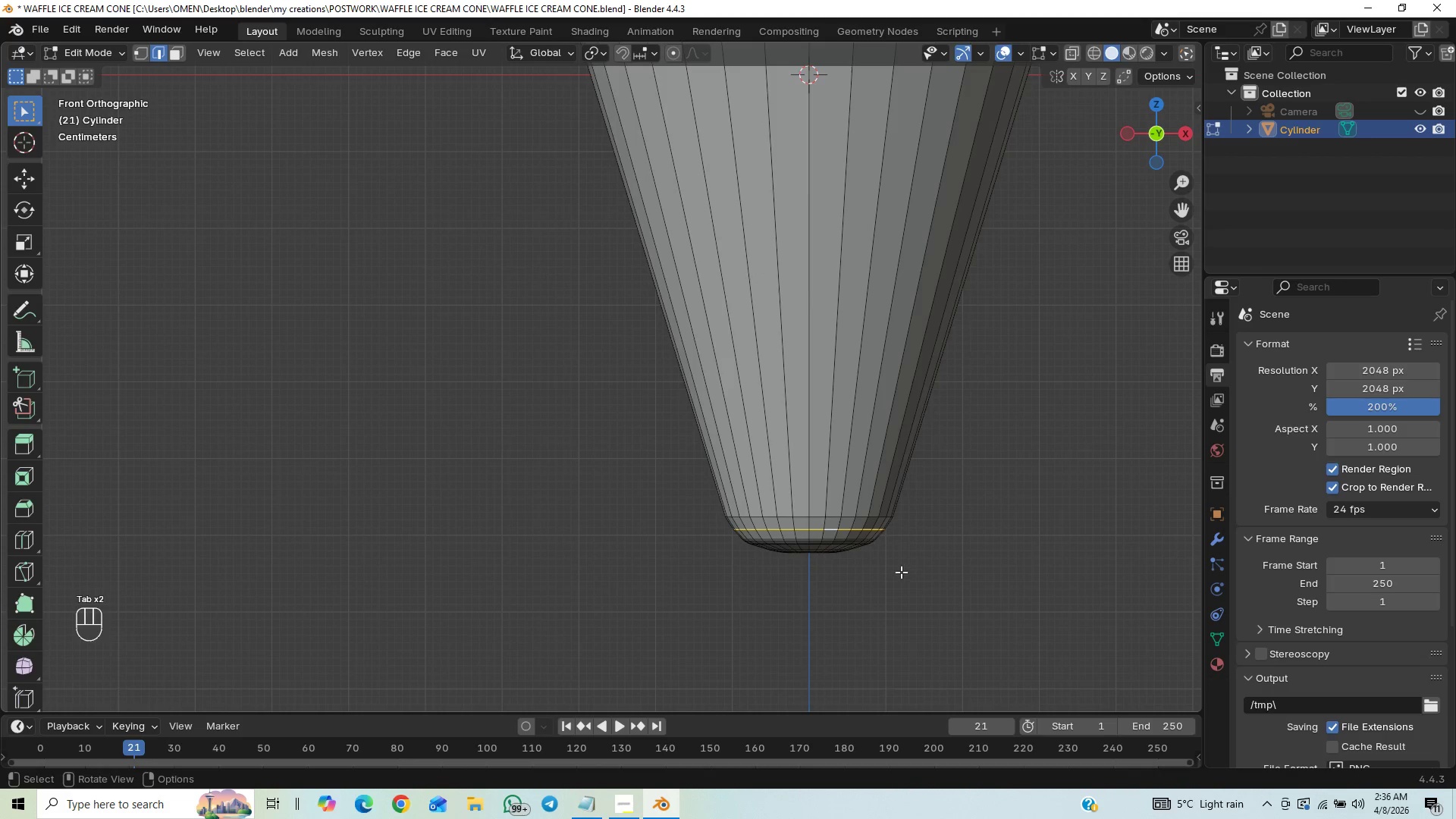 
hold_key(key=ControlLeft, duration=0.38)
 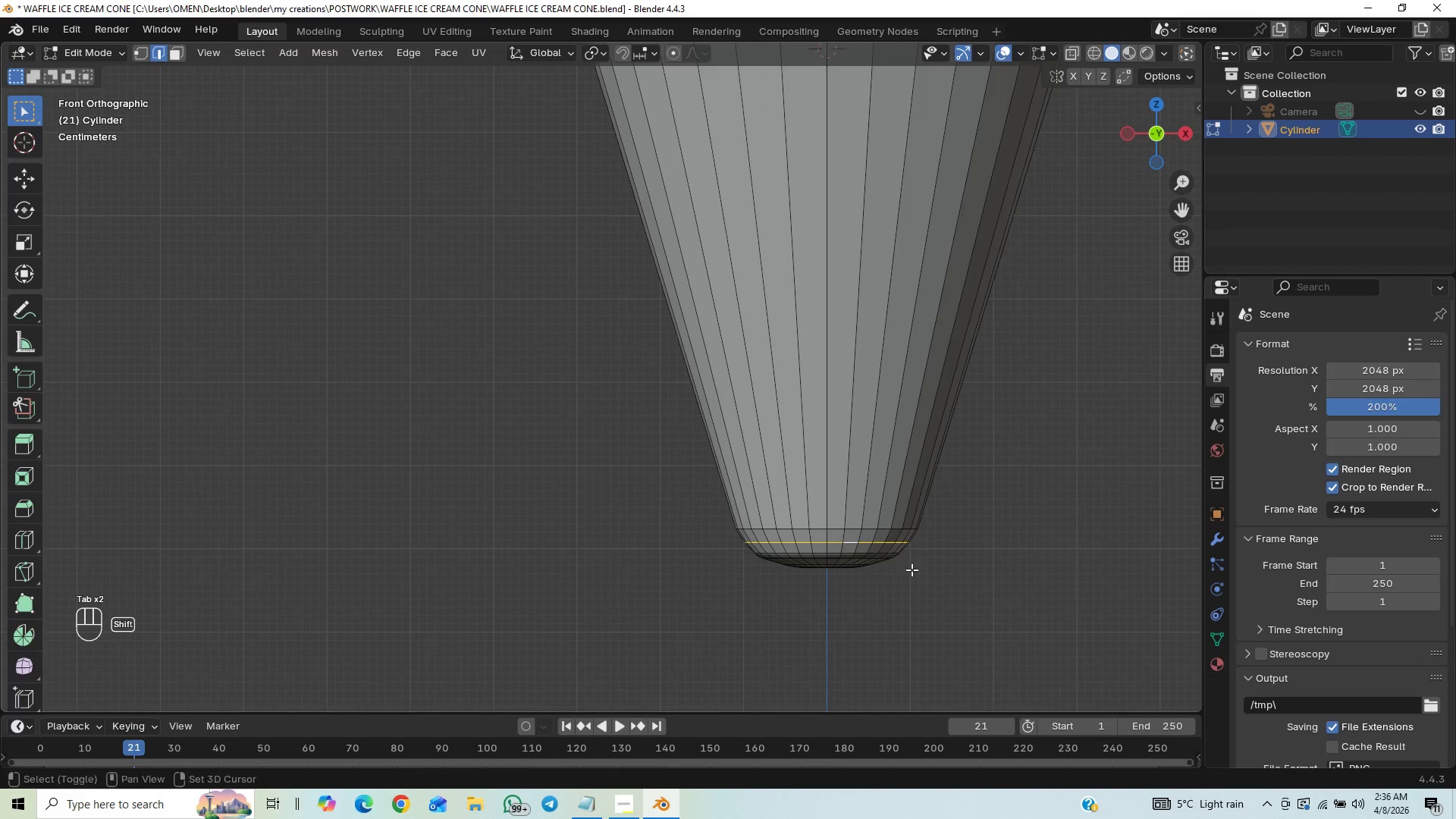 
hold_key(key=ShiftLeft, duration=0.39)
 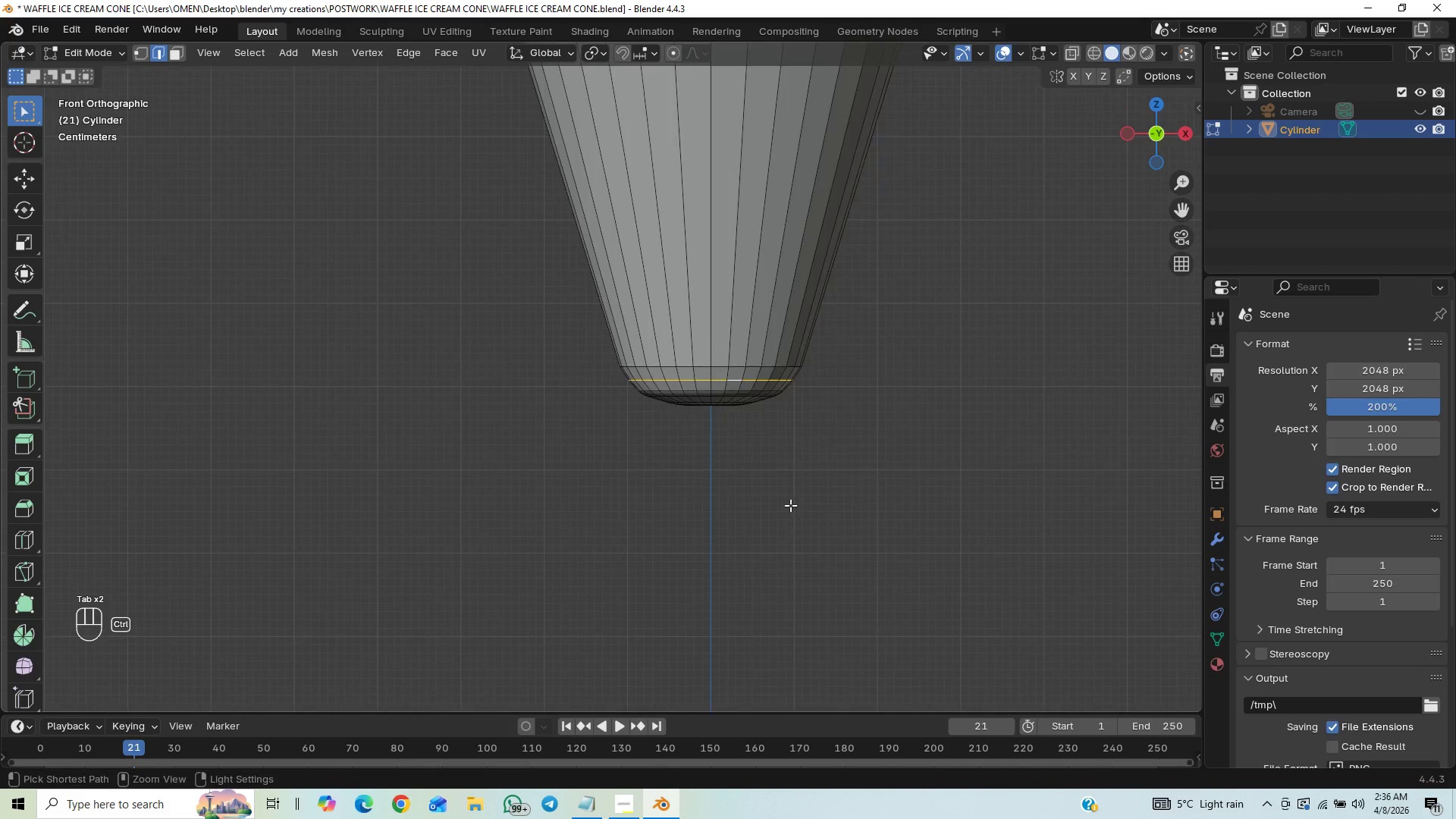 
hold_key(key=ControlLeft, duration=0.53)
 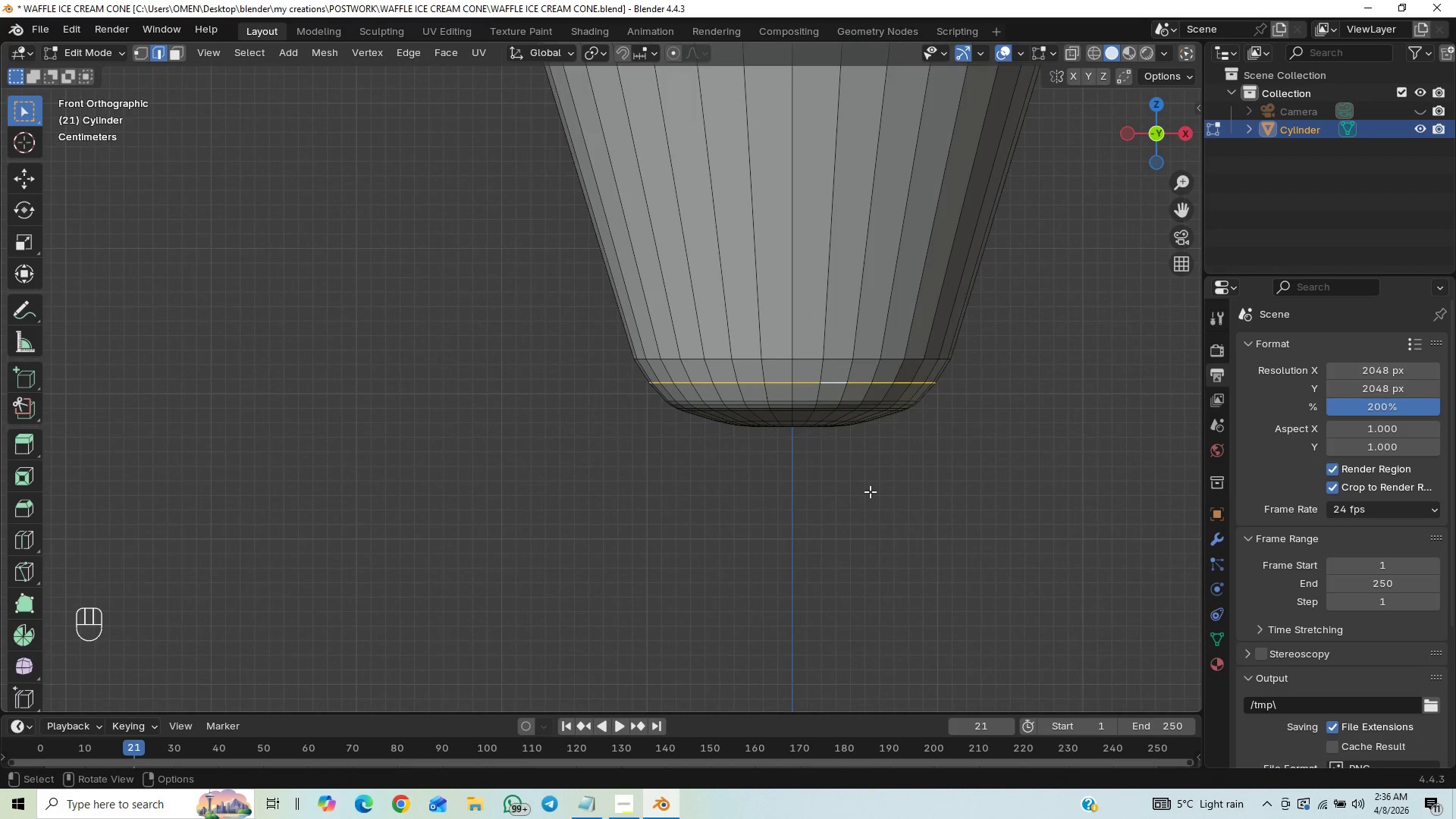 
key(S)
 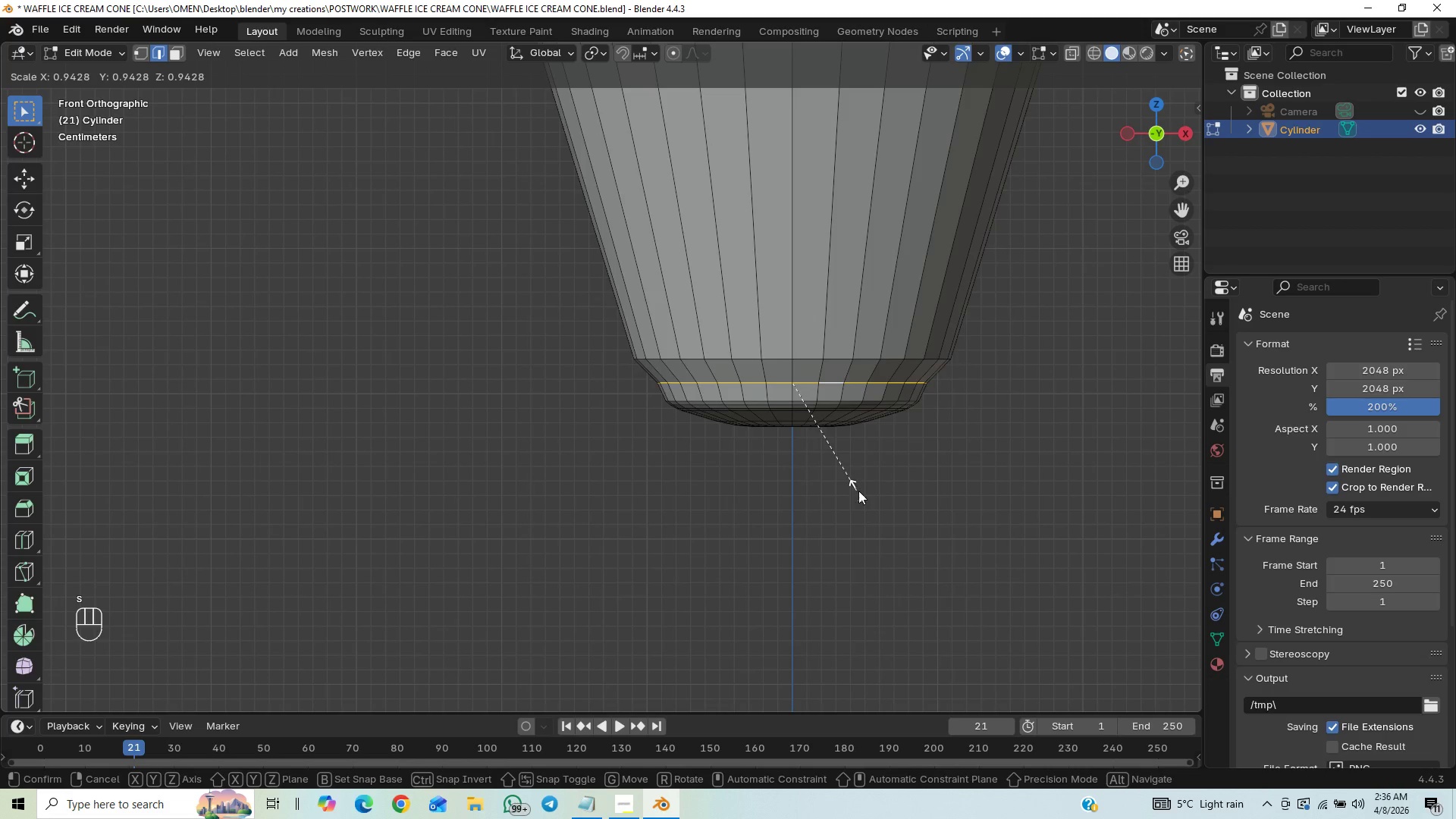 
hold_key(key=ShiftLeft, duration=1.53)
 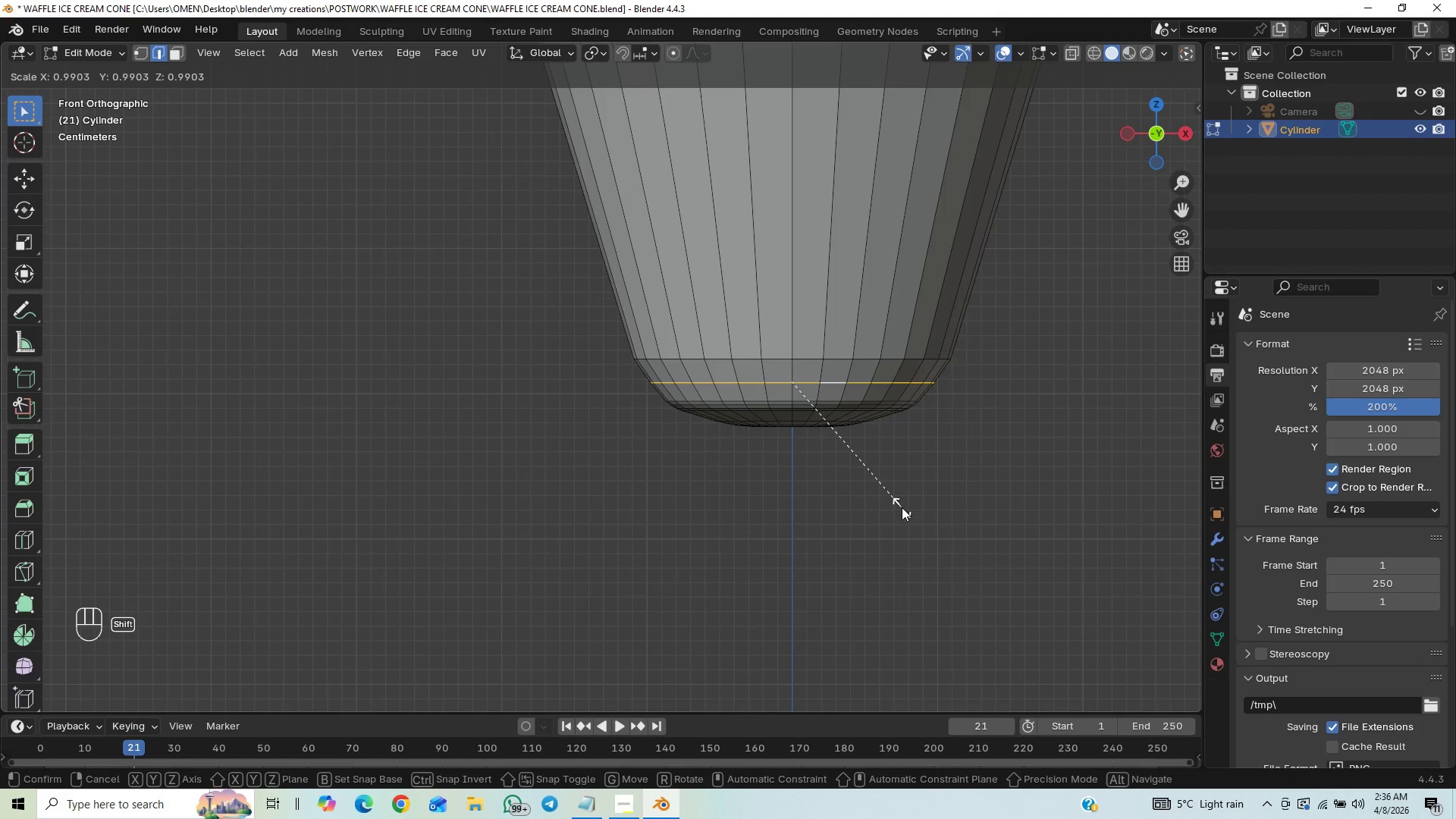 
hold_key(key=ShiftLeft, duration=1.5)
left_click([902, 507])
 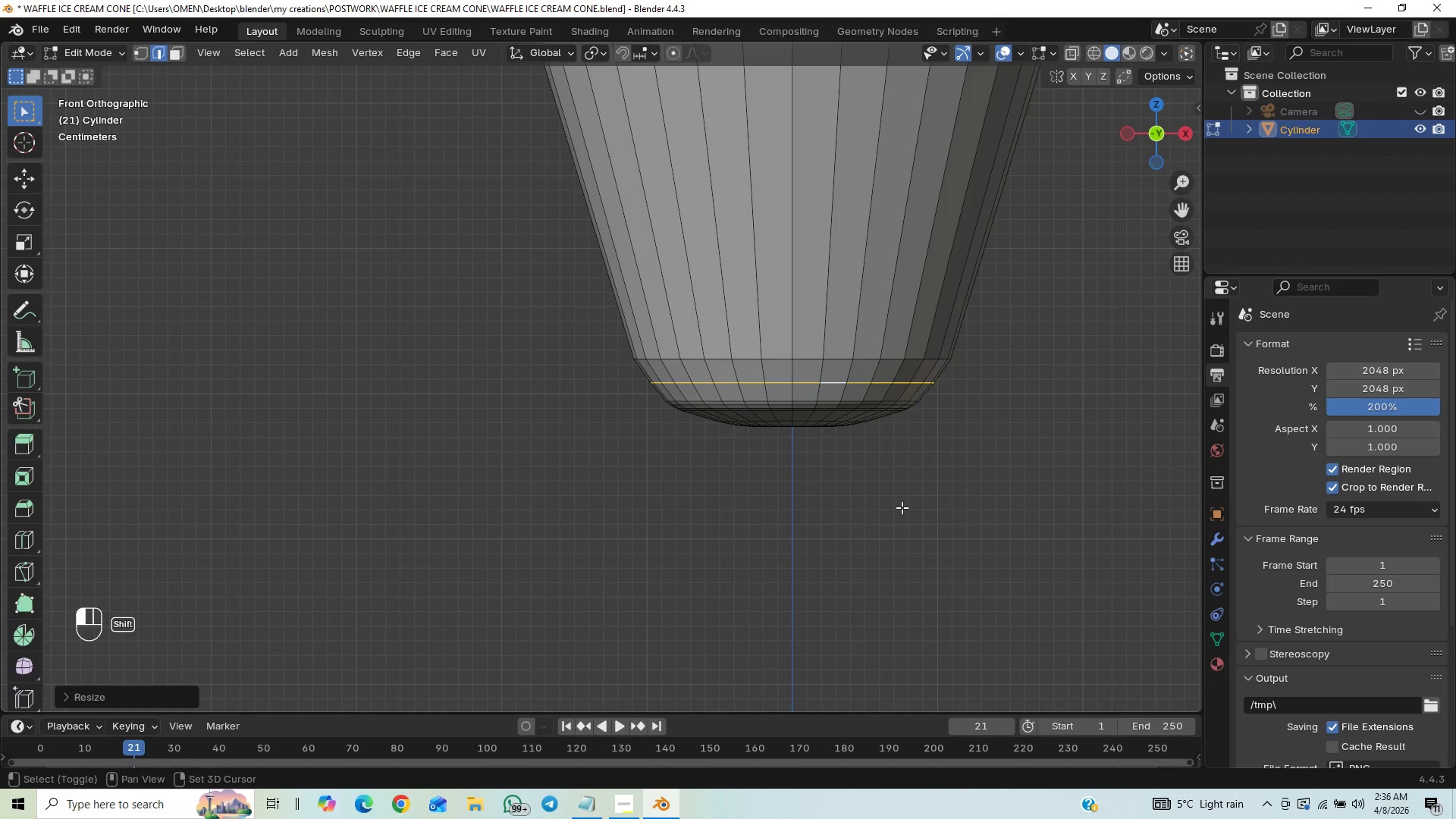 
key(Shift+ShiftLeft)
 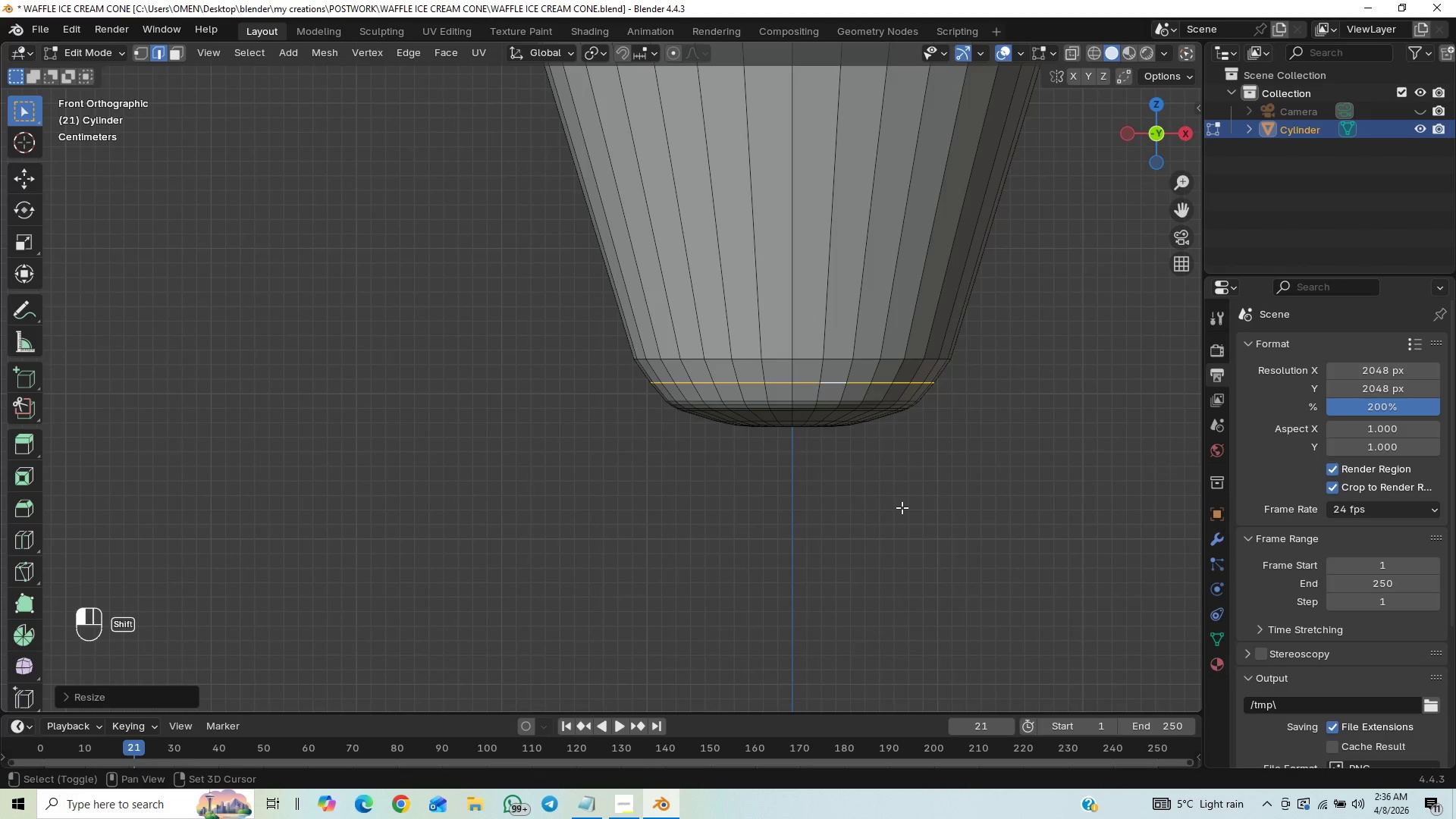 
key(Shift+ShiftLeft)
 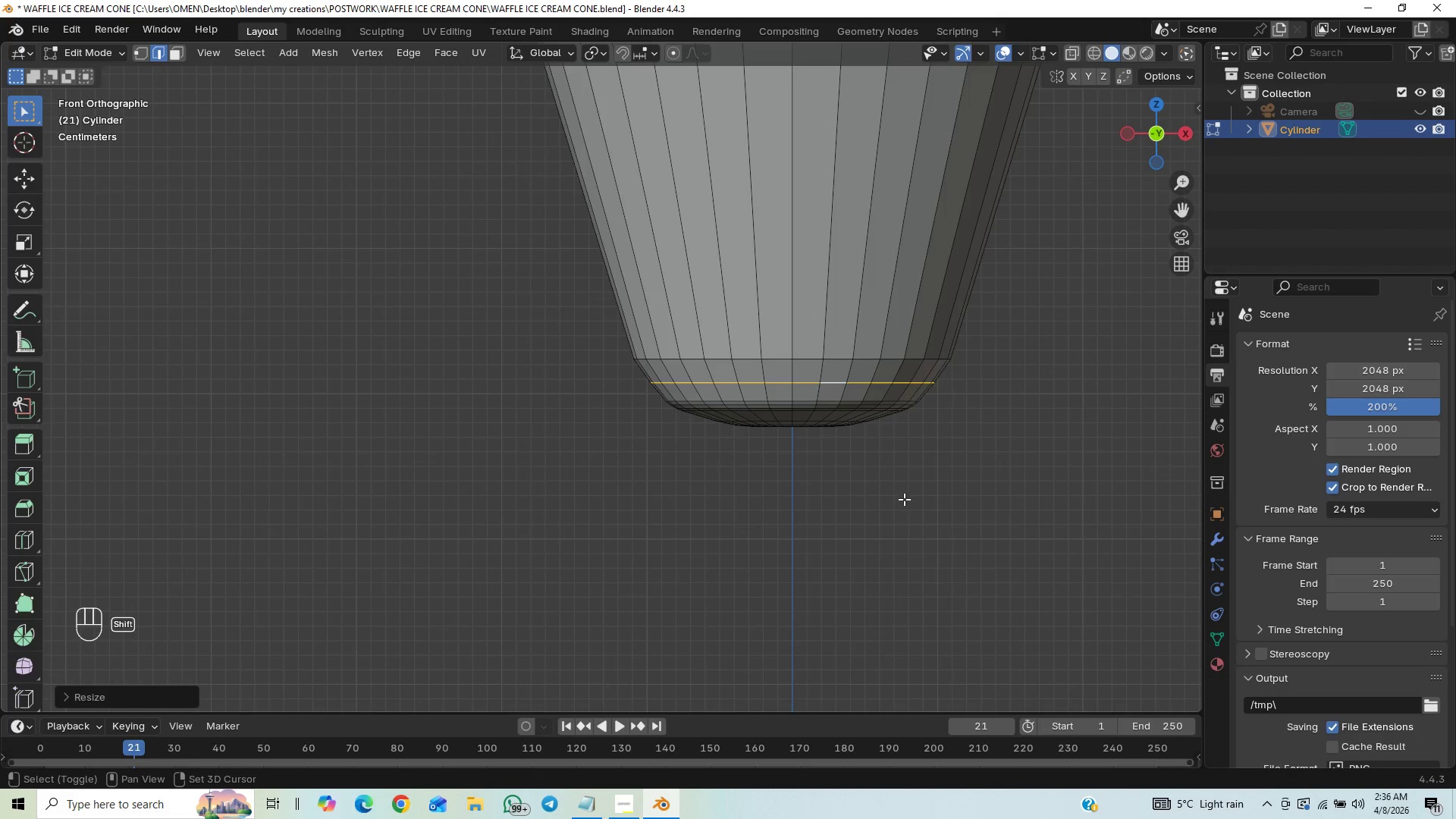 
key(Shift+ShiftLeft)
 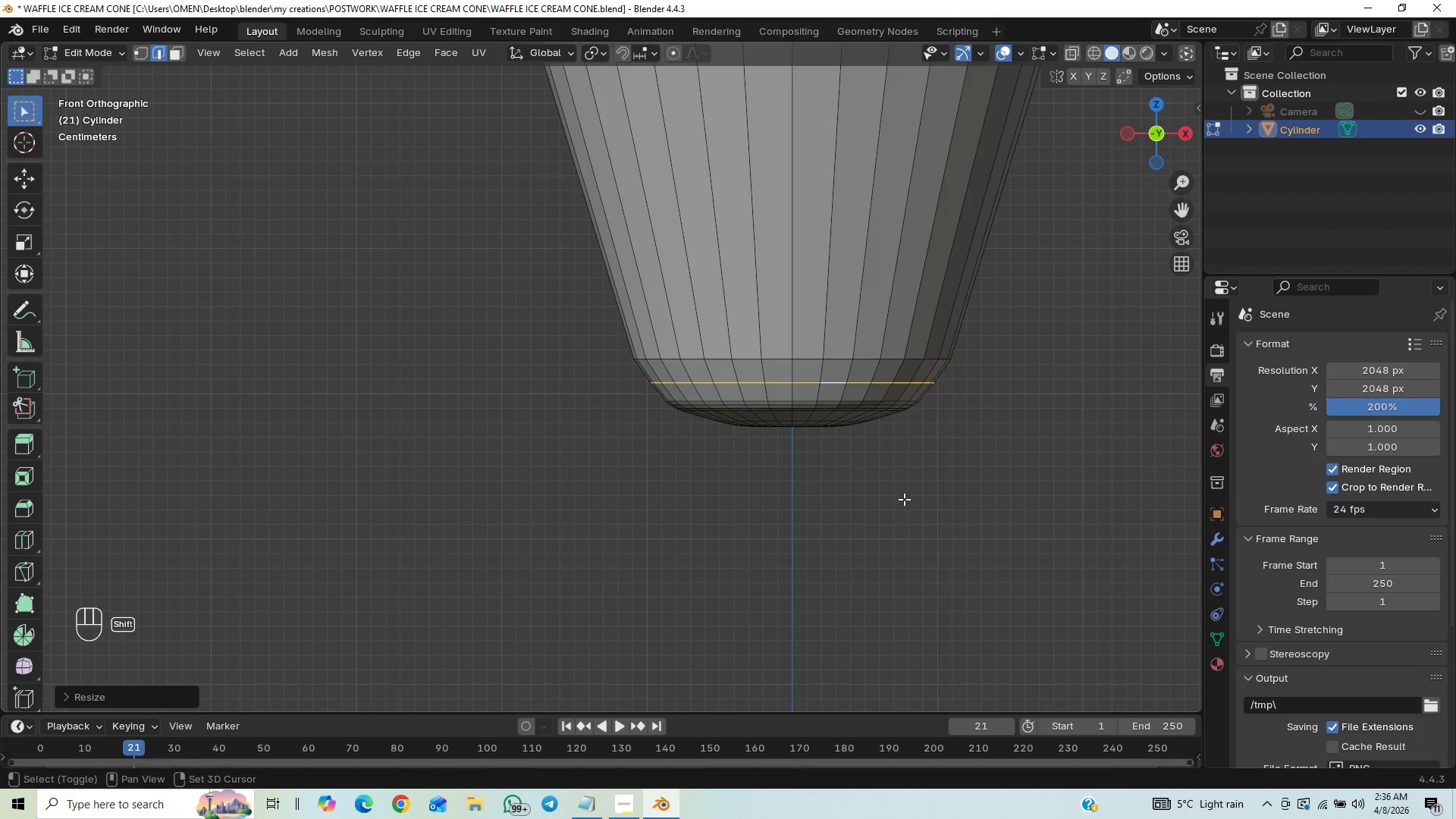 
key(Shift+ShiftLeft)
 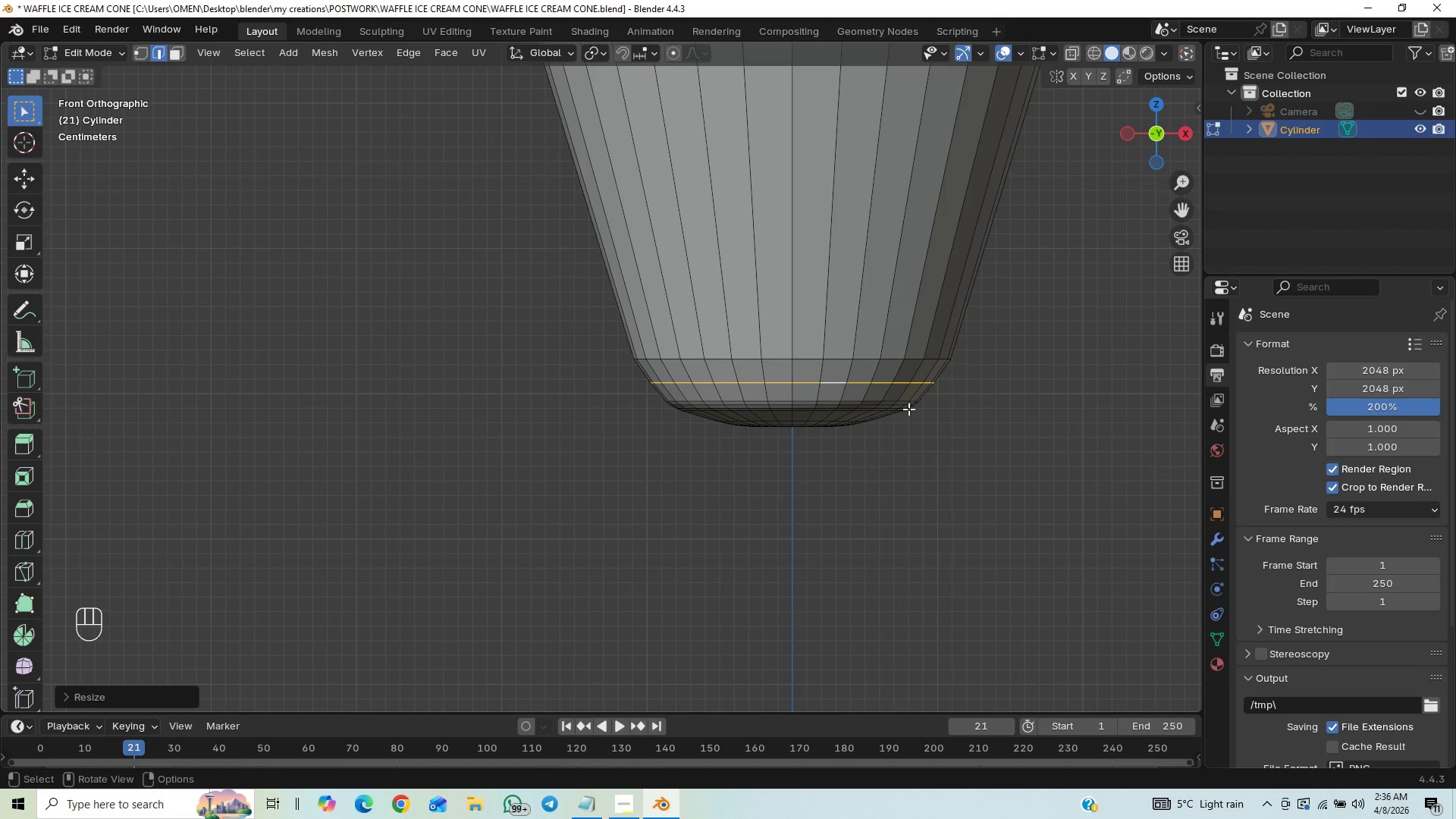 
key(Shift+ShiftLeft)
 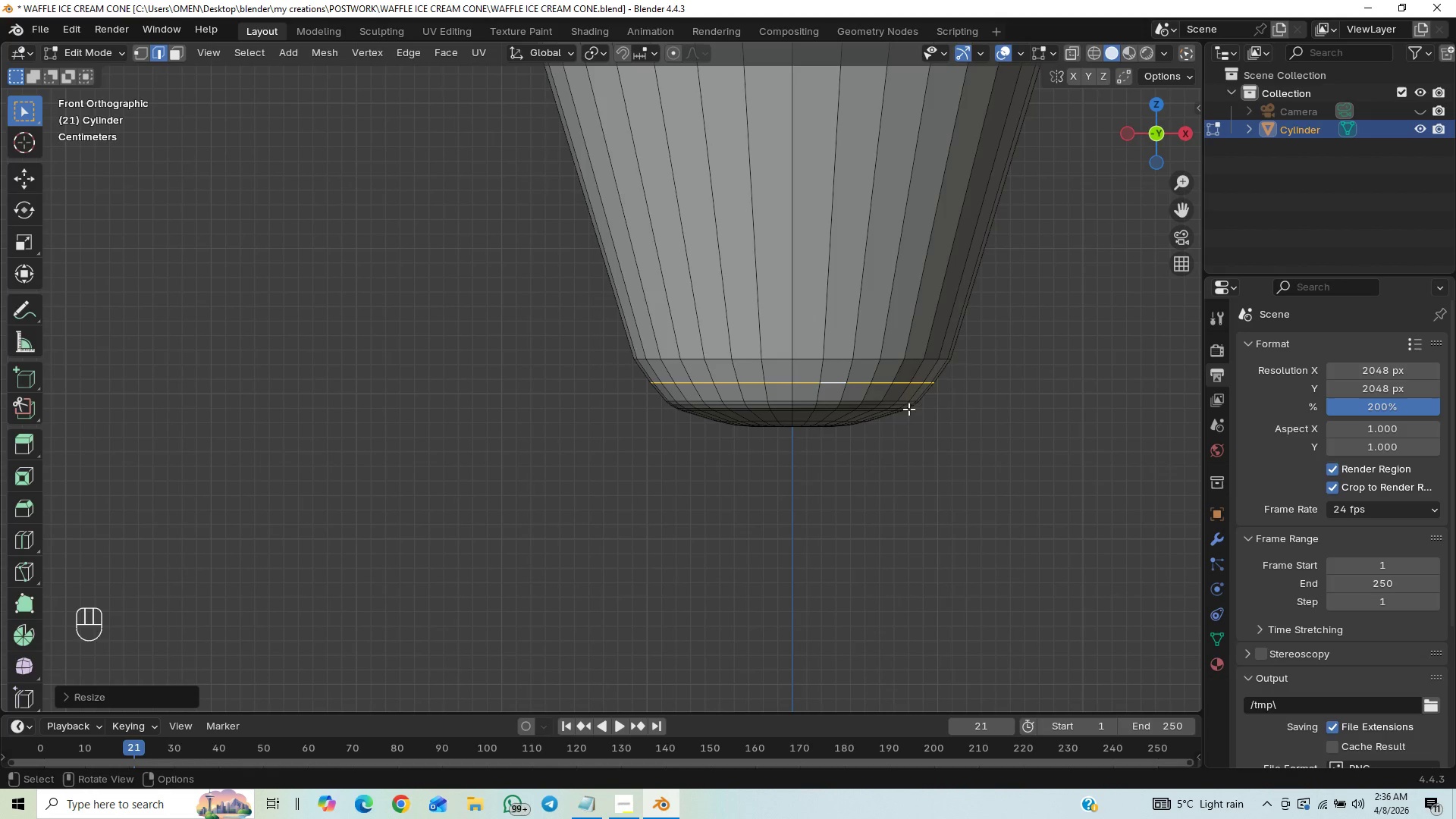 
key(Shift+ShiftLeft)
 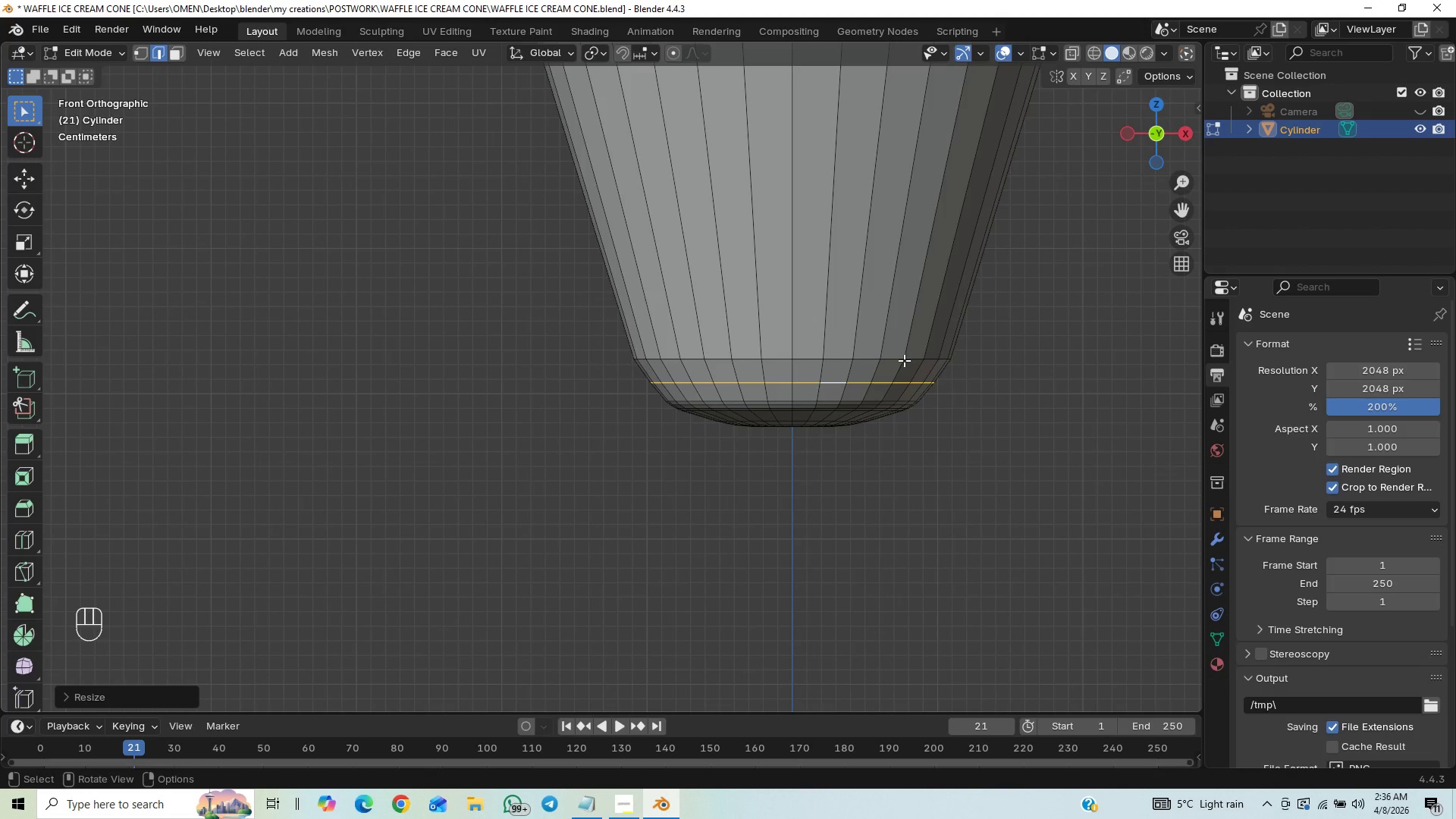 
left_click([908, 360])
 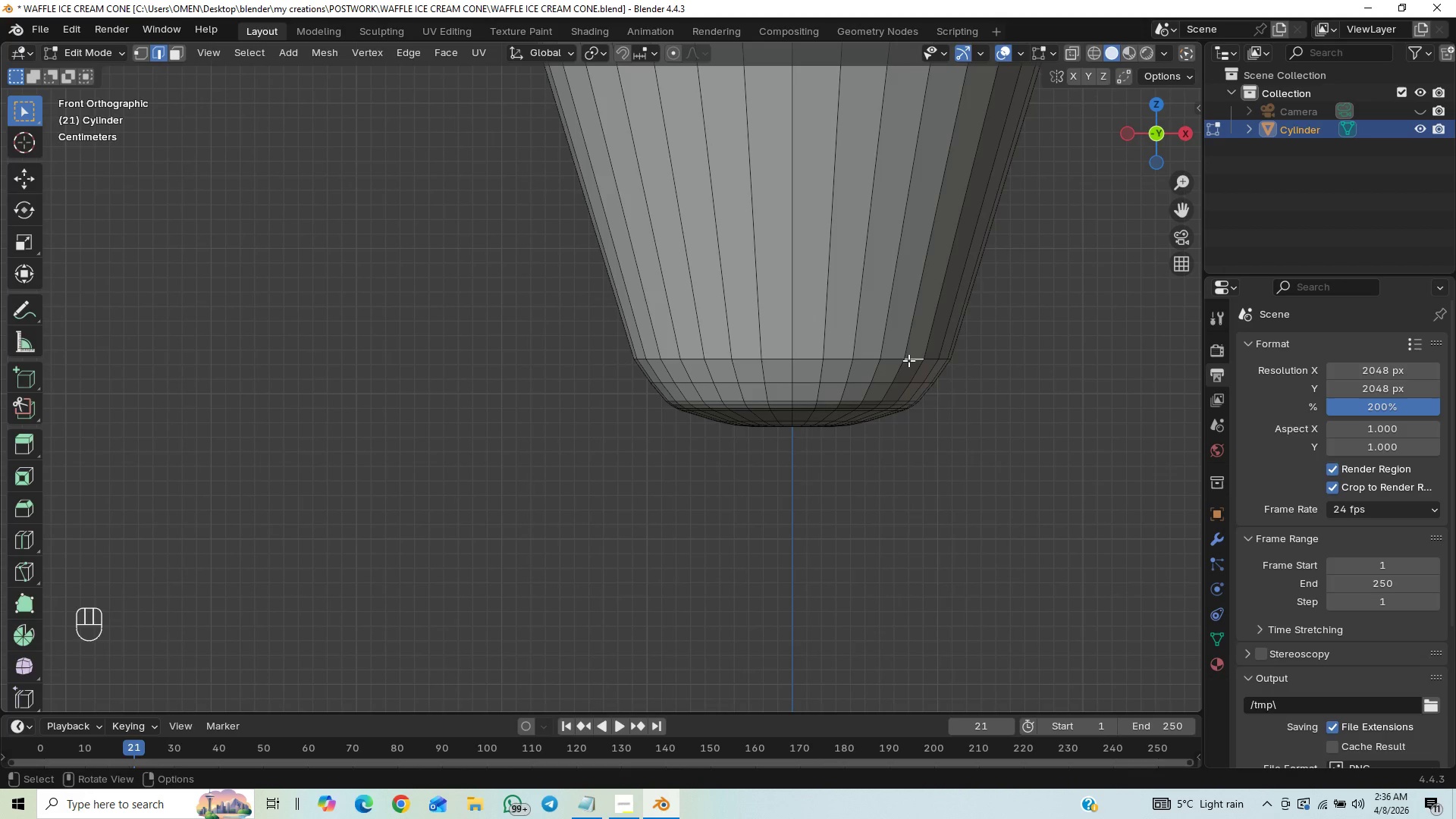 
hold_key(key=AltLeft, duration=0.47)
left_click([908, 360])
 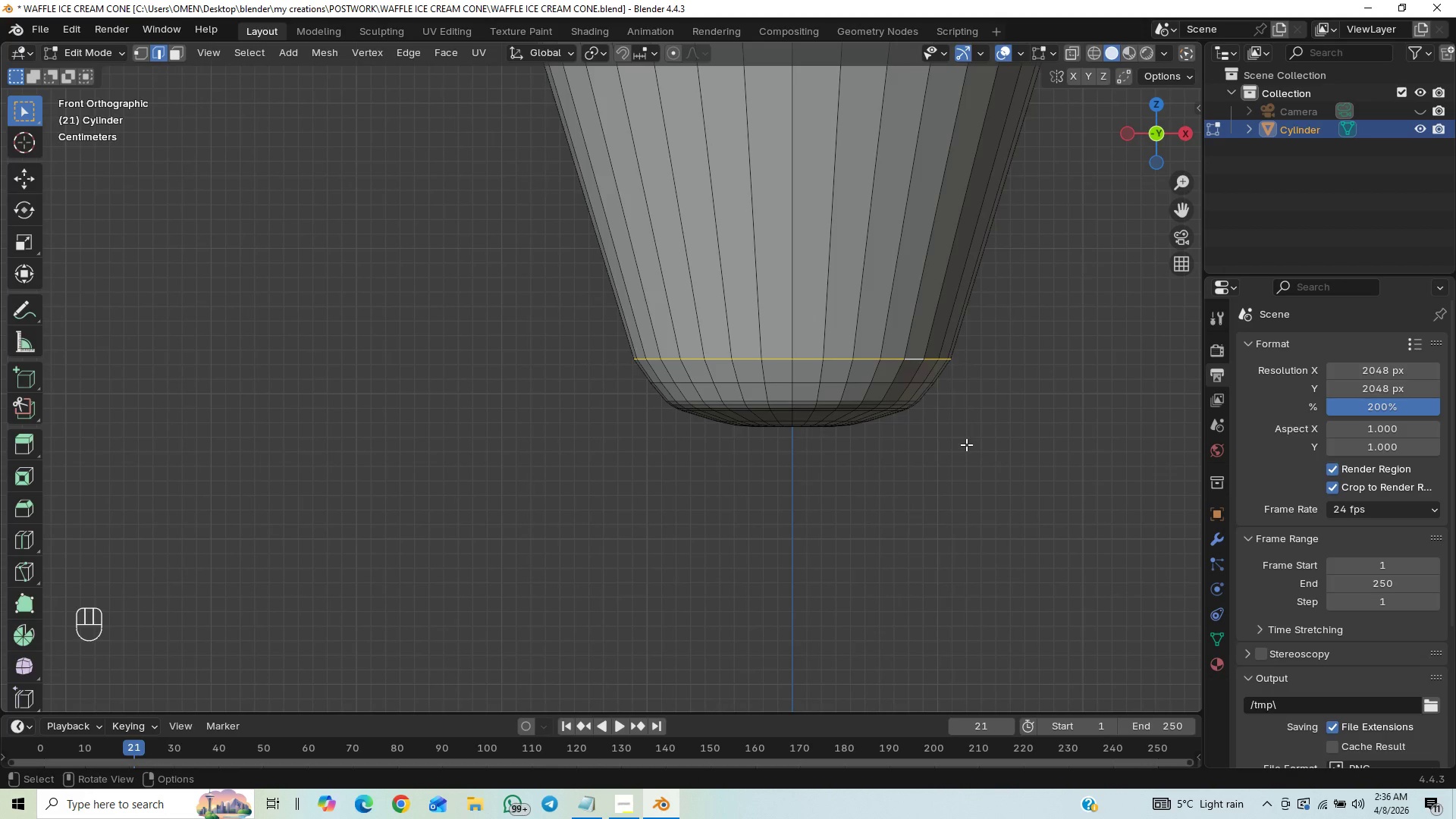 
key(S)
 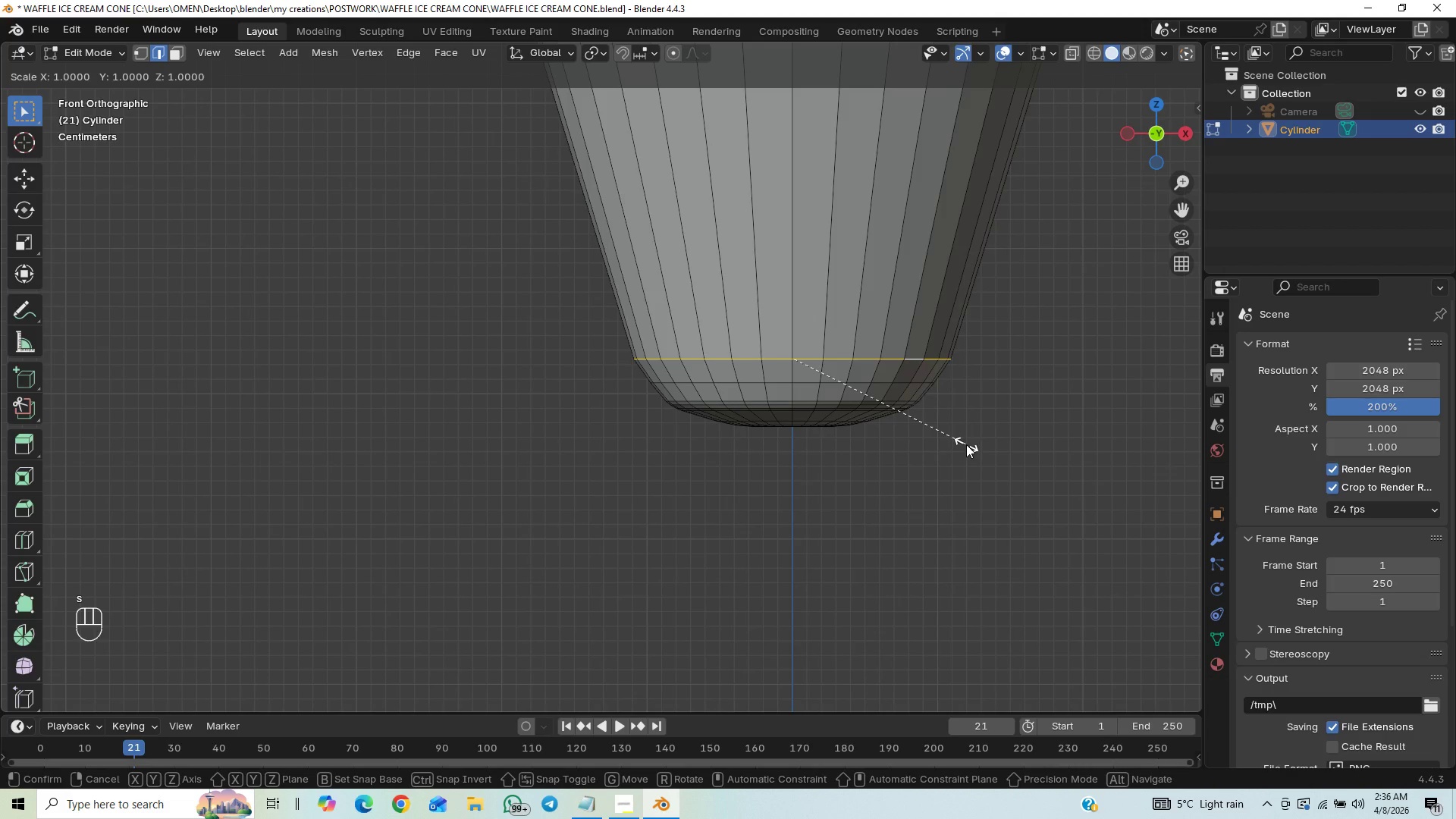 
hold_key(key=ShiftLeft, duration=1.5)
 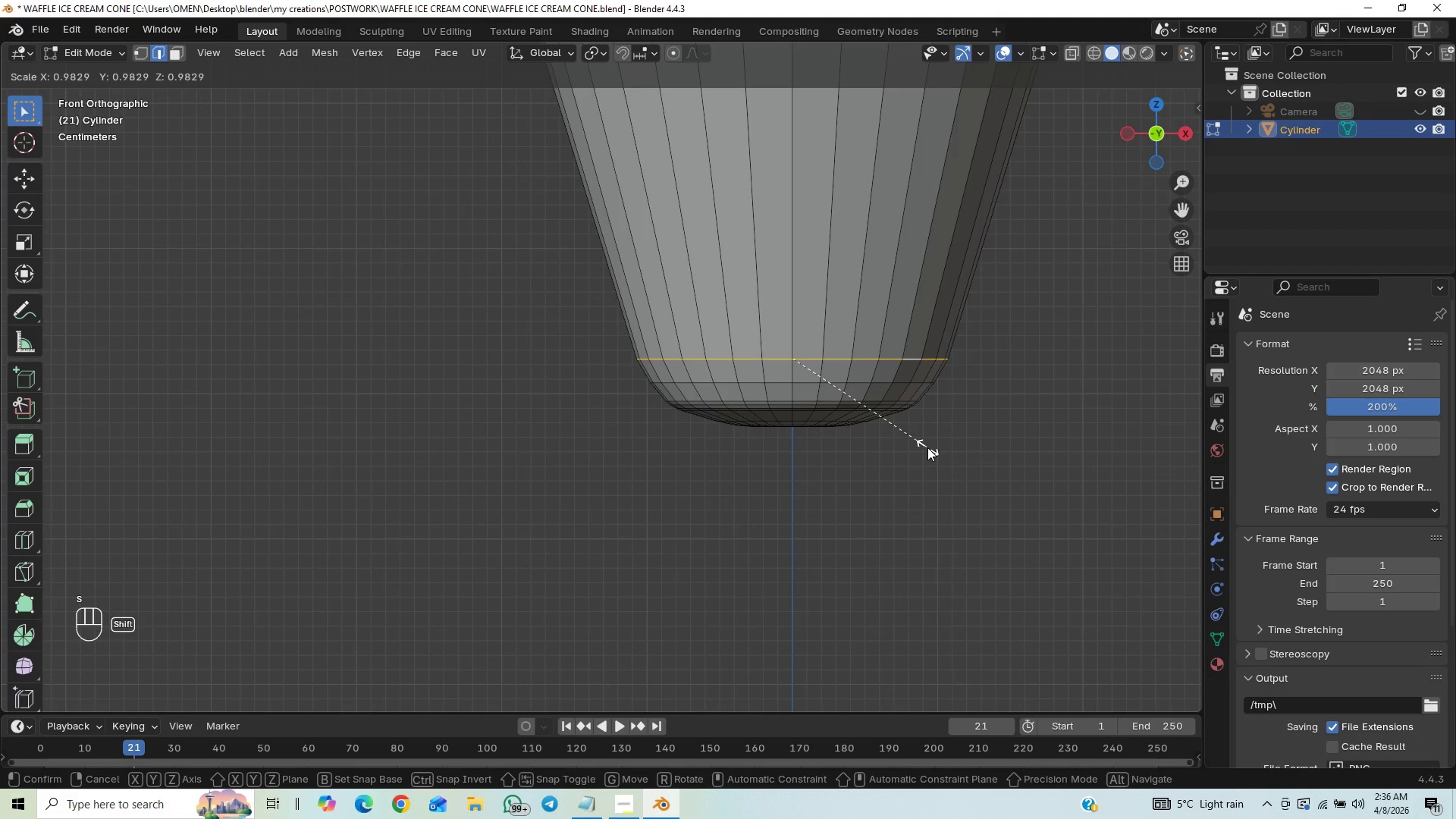 
hold_key(key=ShiftLeft, duration=1.52)
 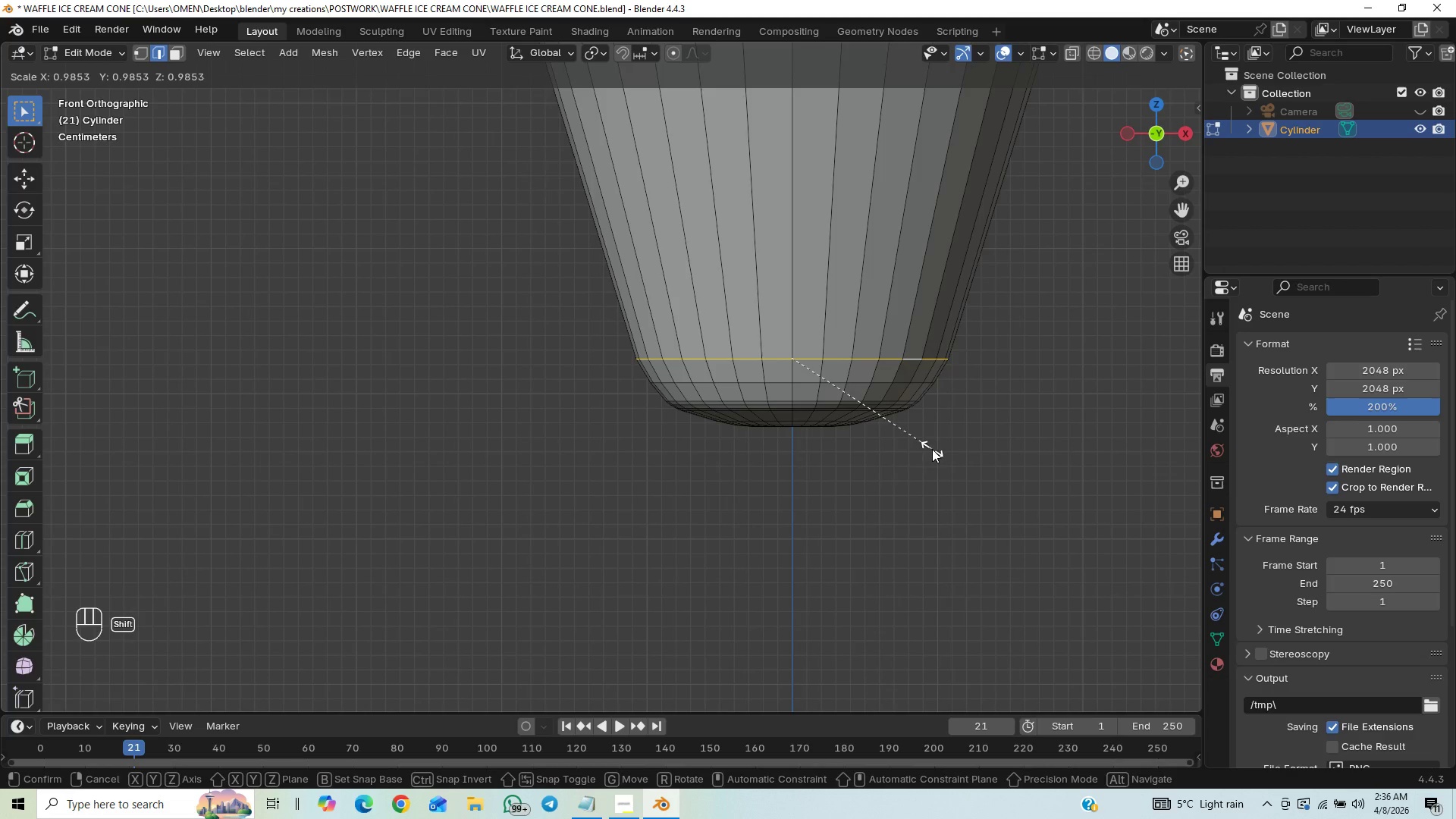 
hold_key(key=ShiftLeft, duration=0.81)
left_click([932, 449])
 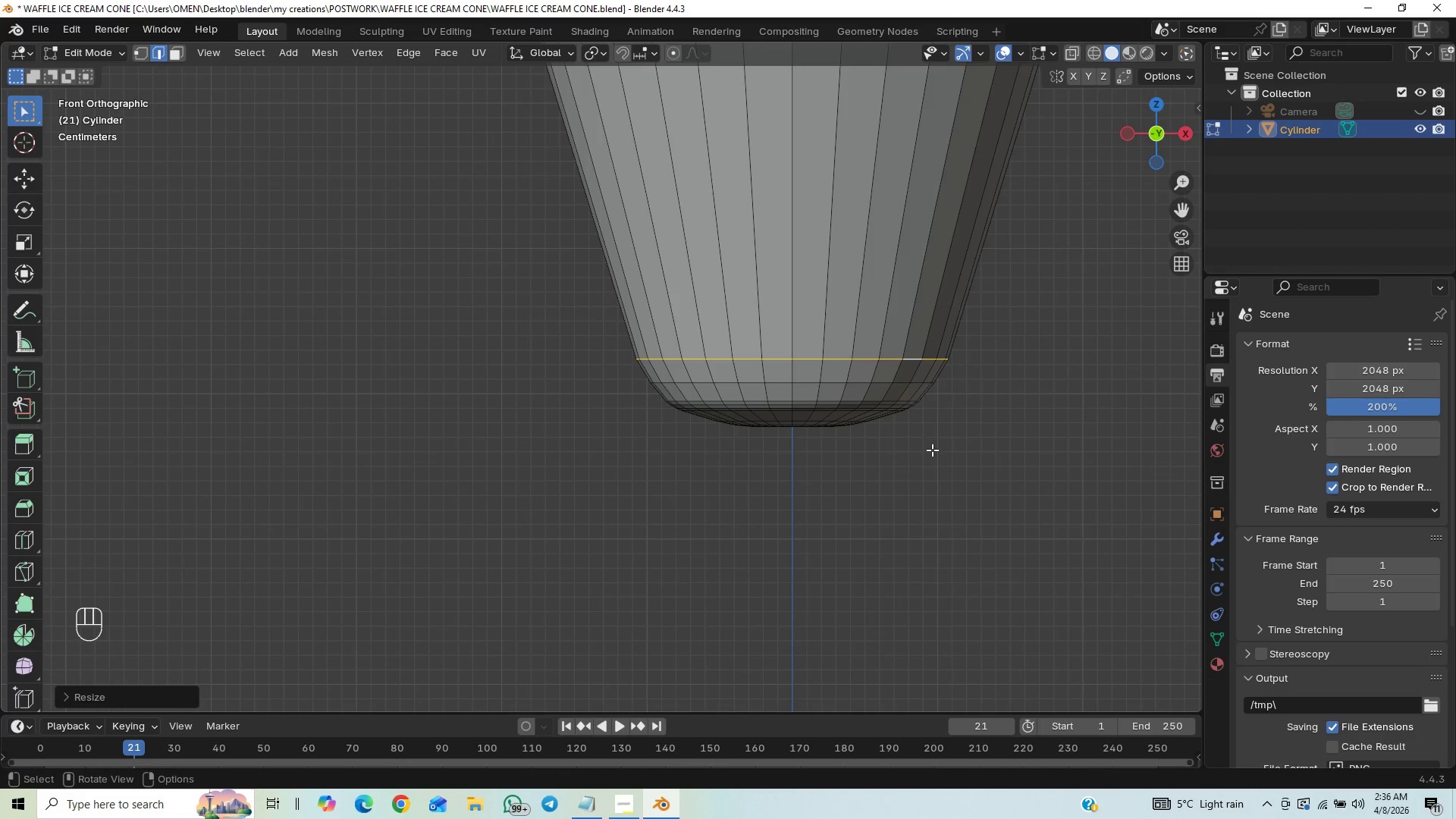 
key(Control+B)
 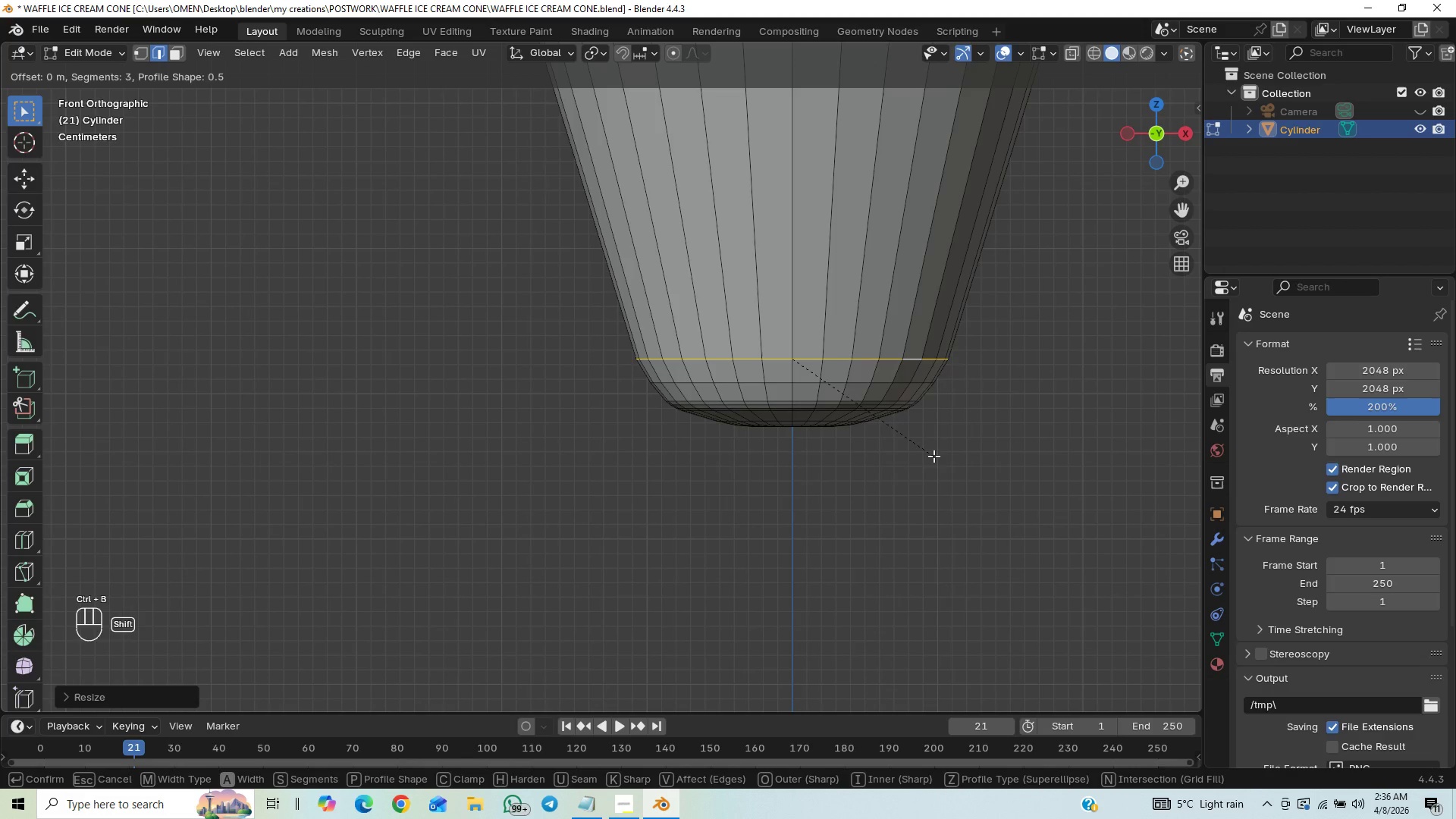 
hold_key(key=ShiftLeft, duration=1.53)
 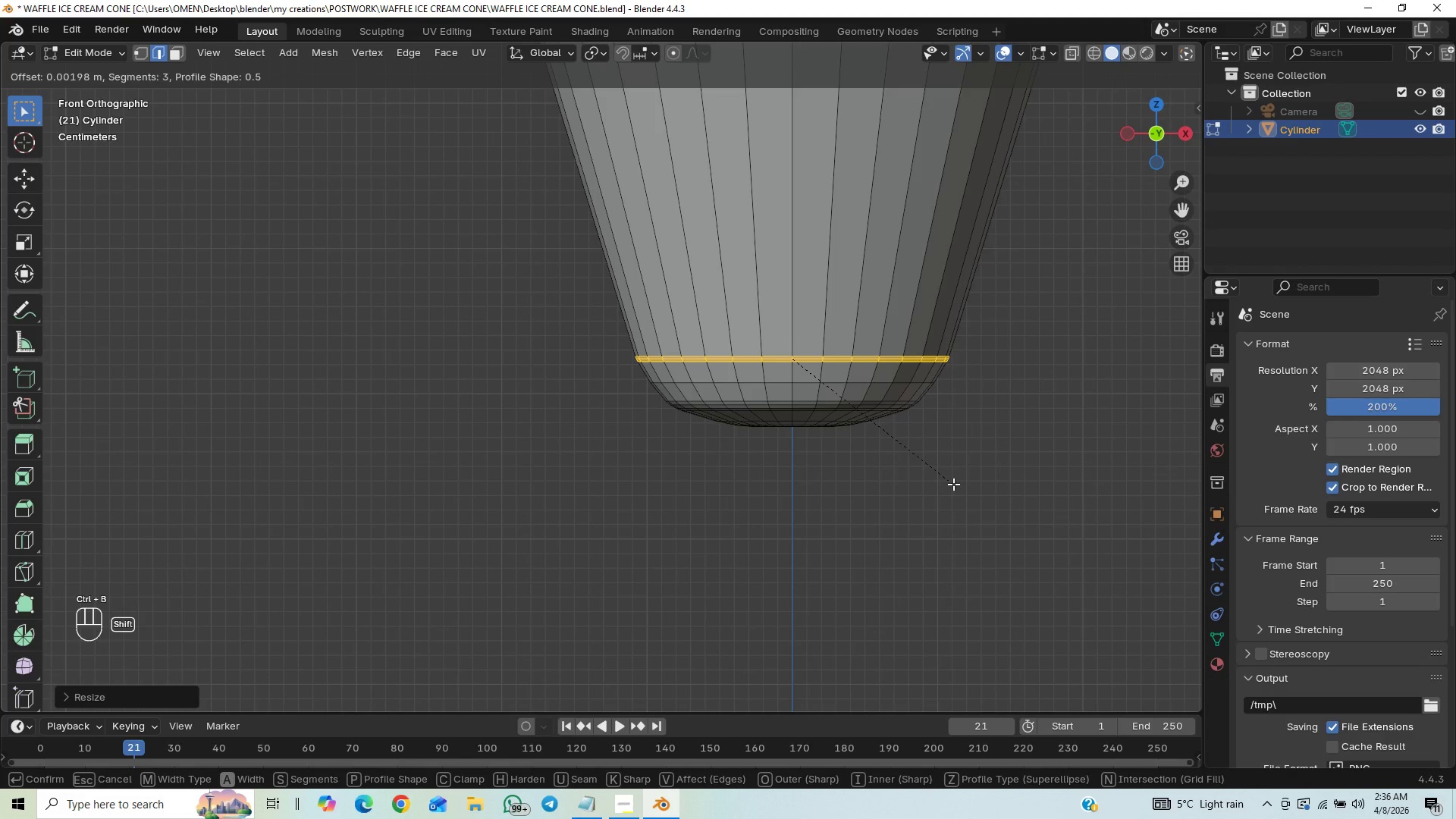 
hold_key(key=ShiftLeft, duration=1.5)
 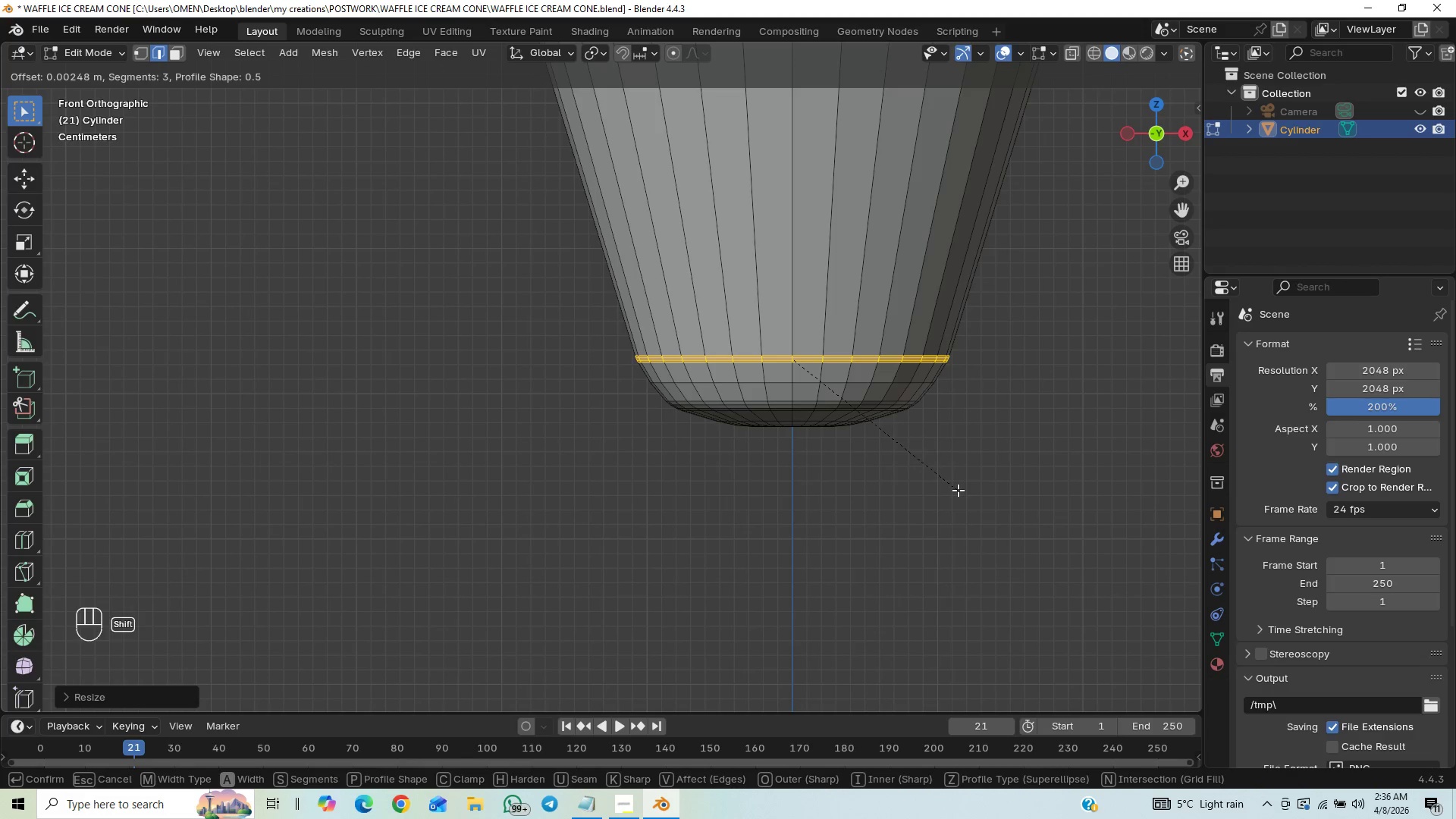 
hold_key(key=ShiftLeft, duration=1.52)
 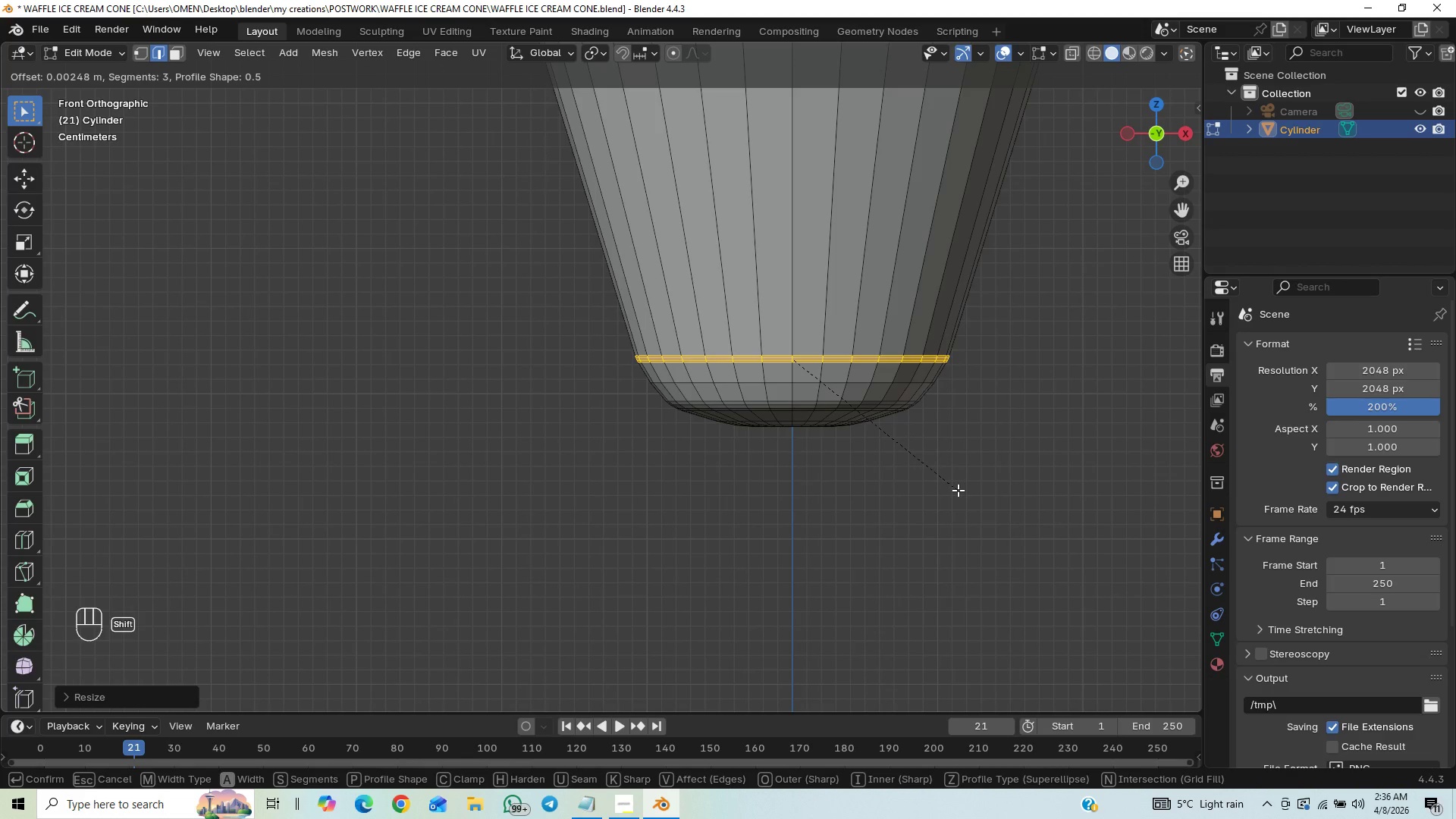 
hold_key(key=ShiftLeft, duration=1.51)
 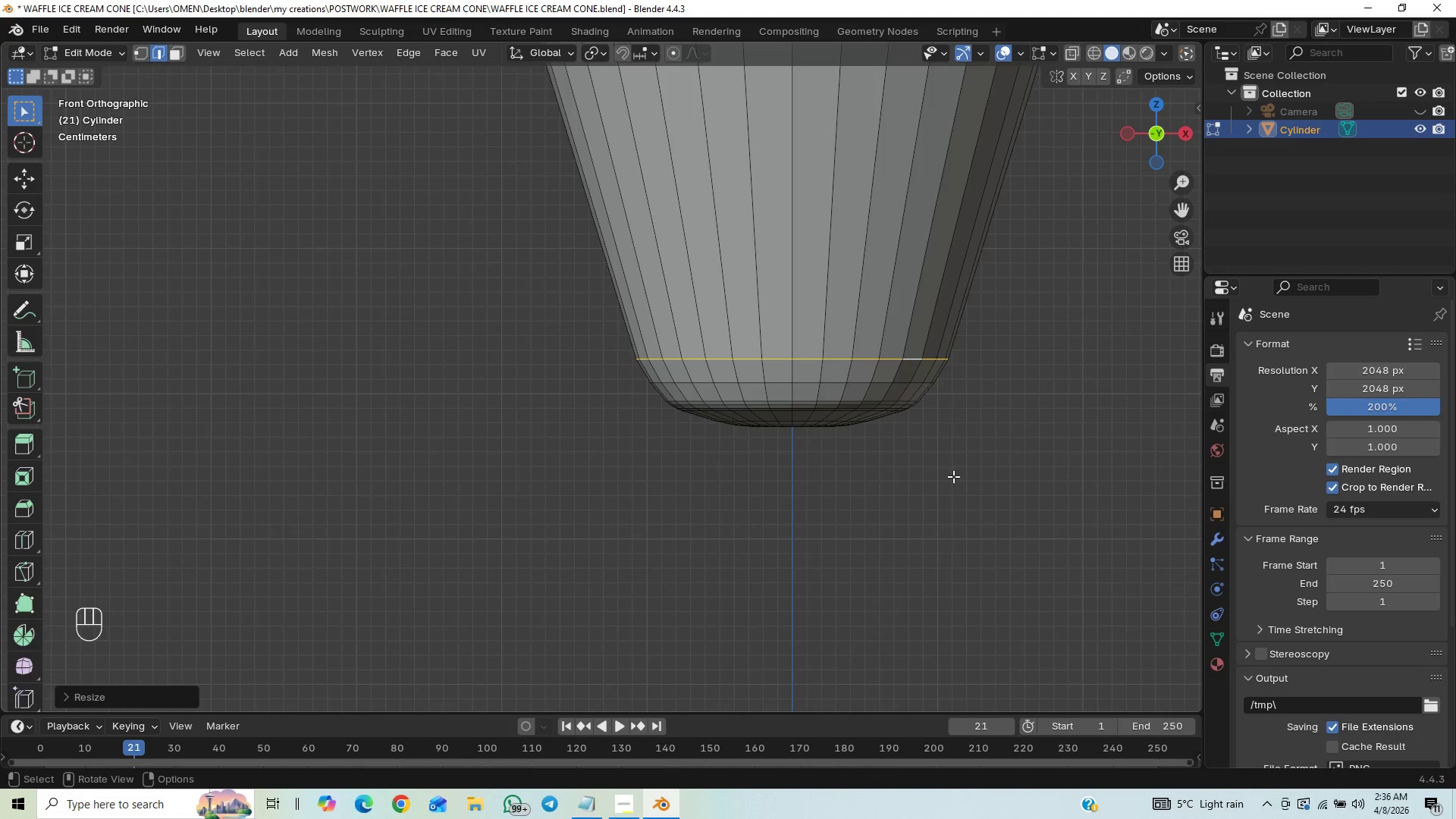 
hold_key(key=ShiftLeft, duration=0.34)
 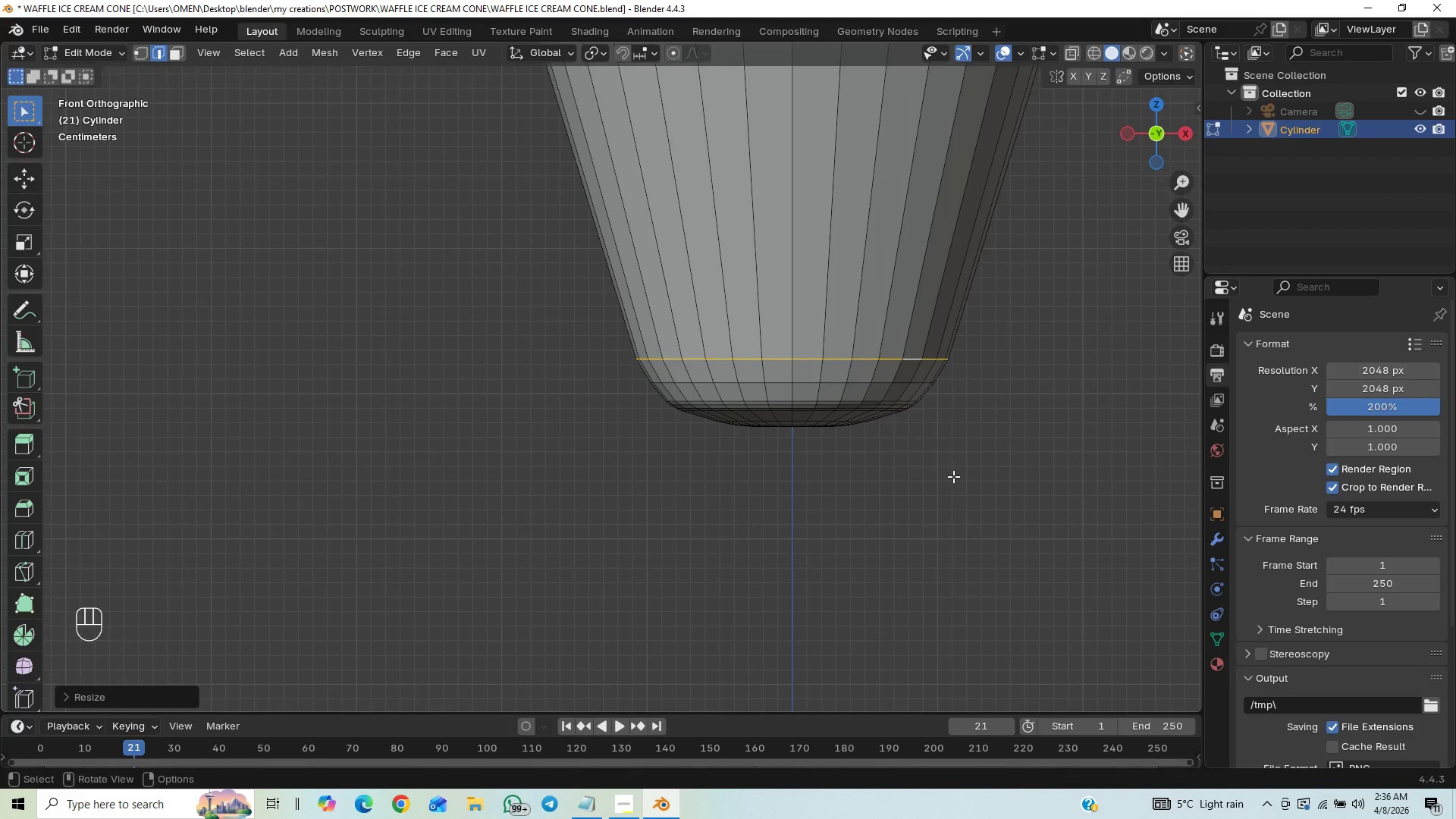 
right_click([953, 476])
 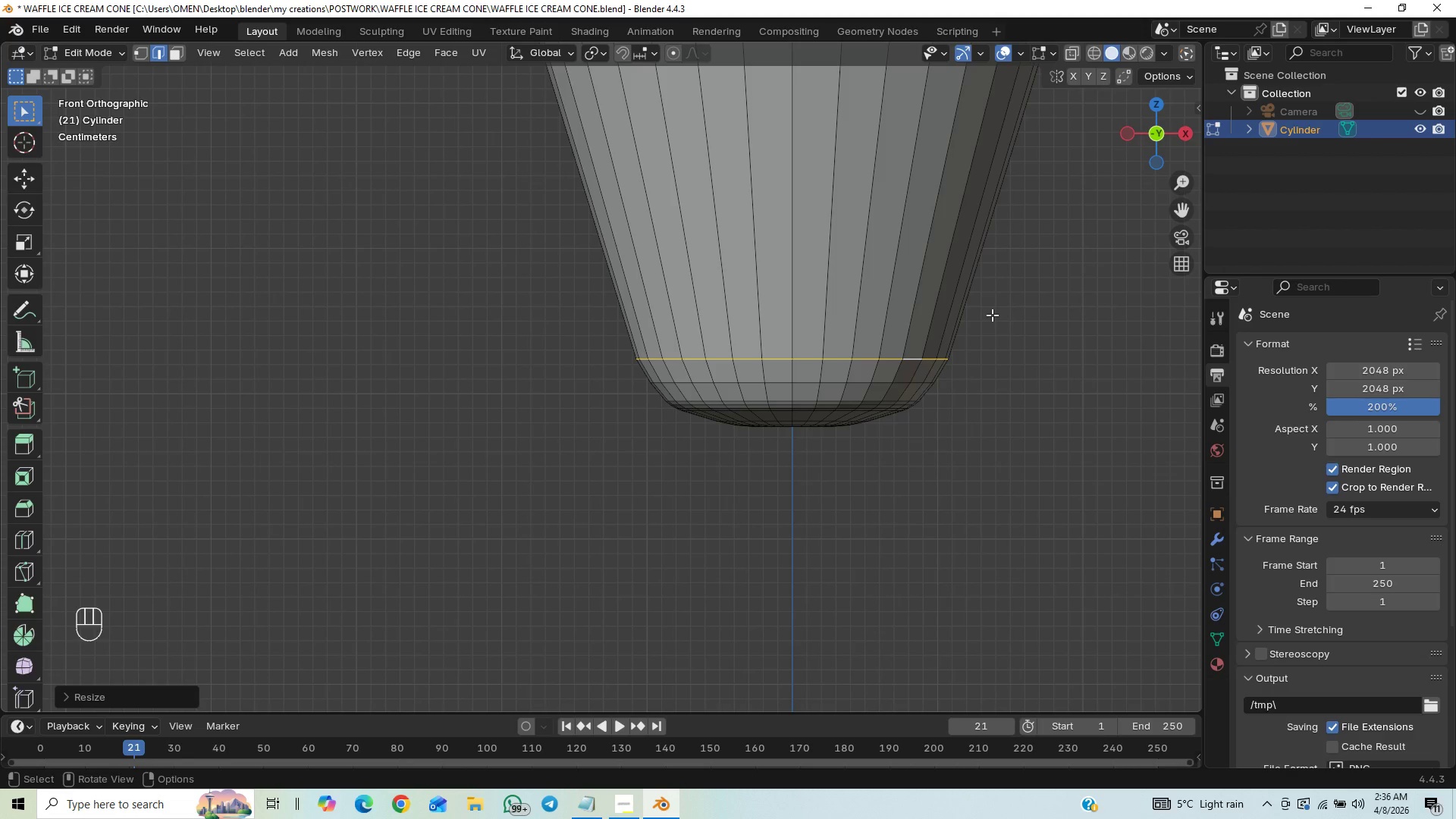 
key(Control+B)
 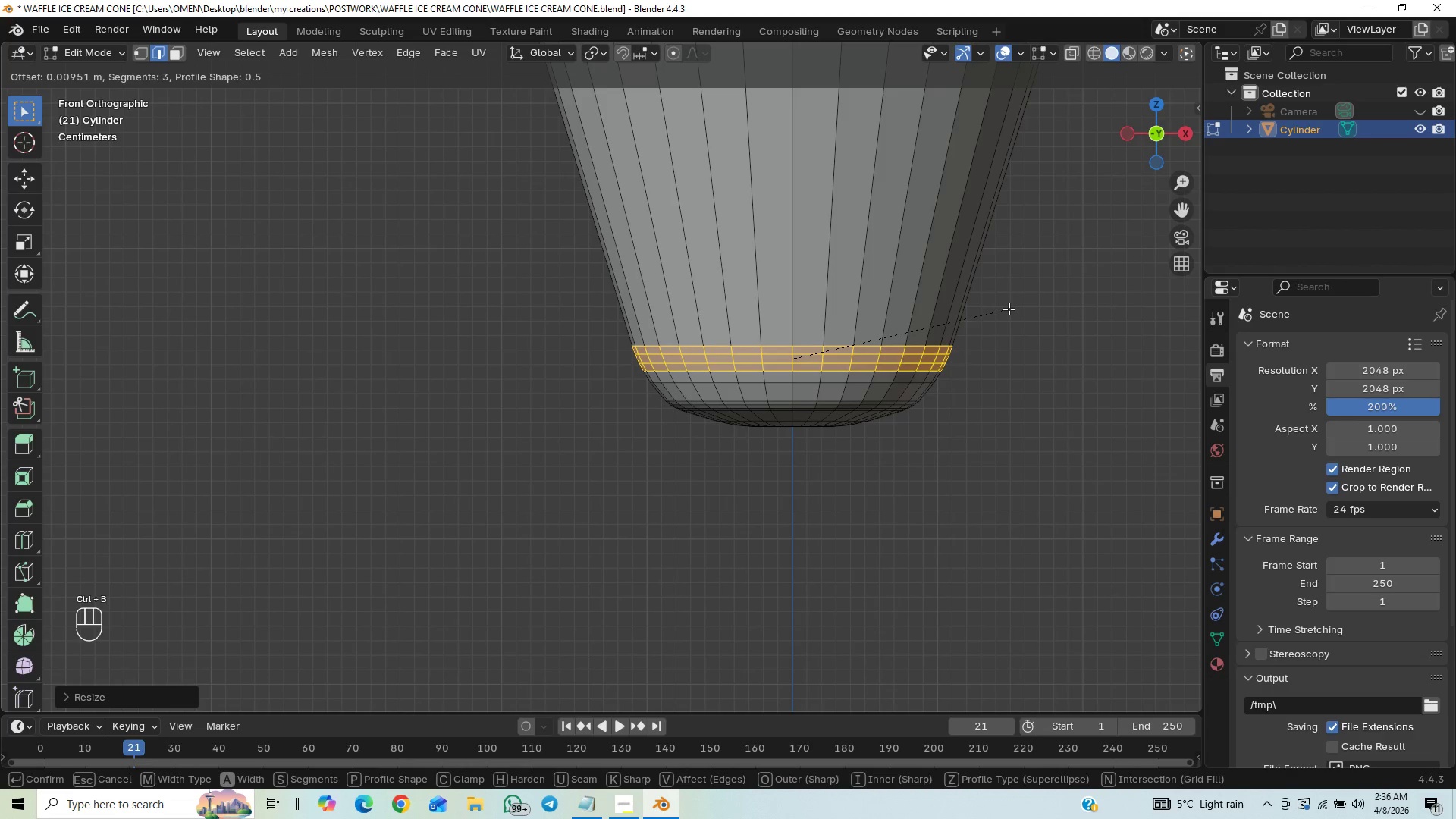 
scroll: coordinate [1009, 309], scroll_direction: down, amount: 11.0
 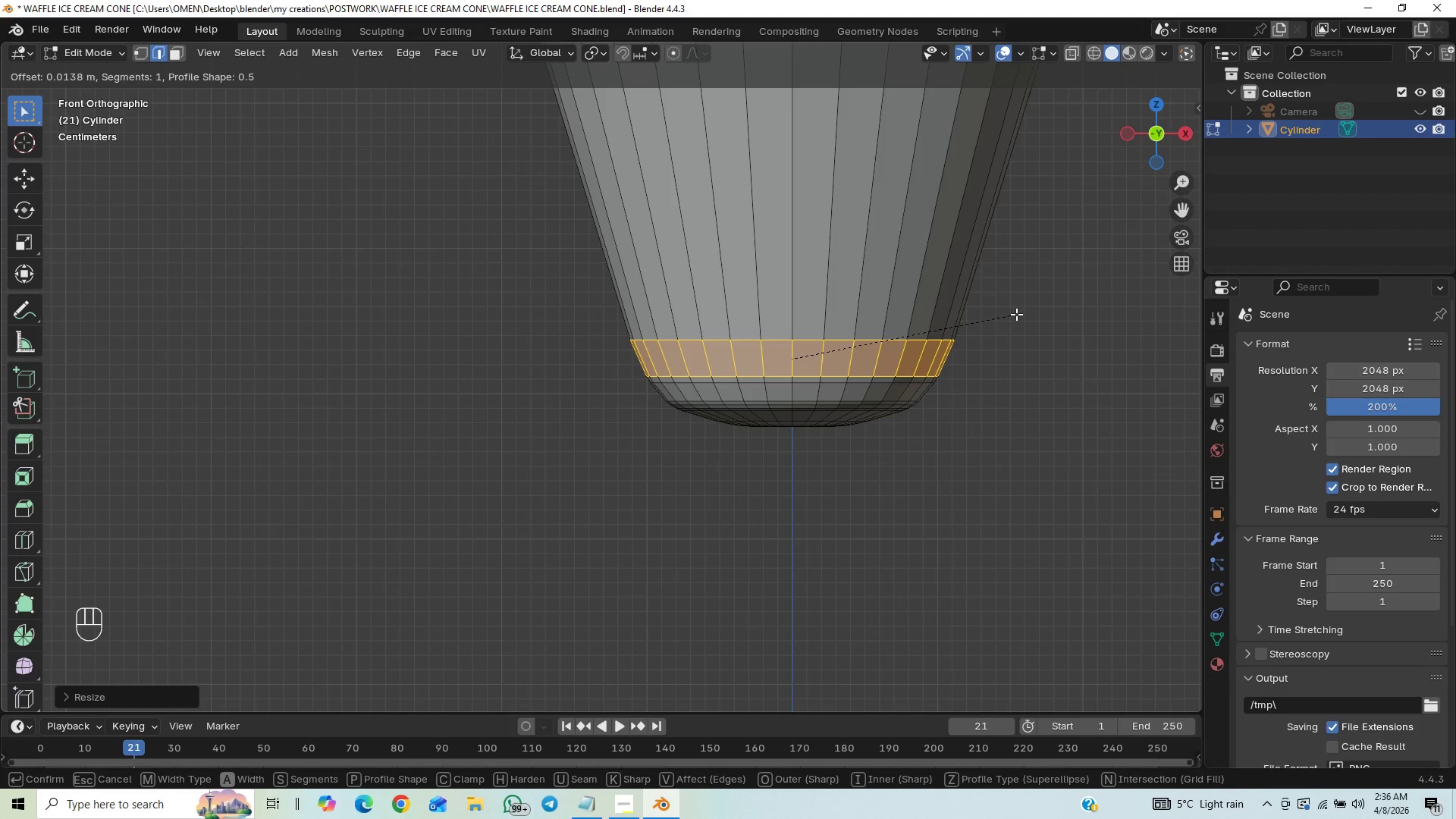 
wait(9.23)
 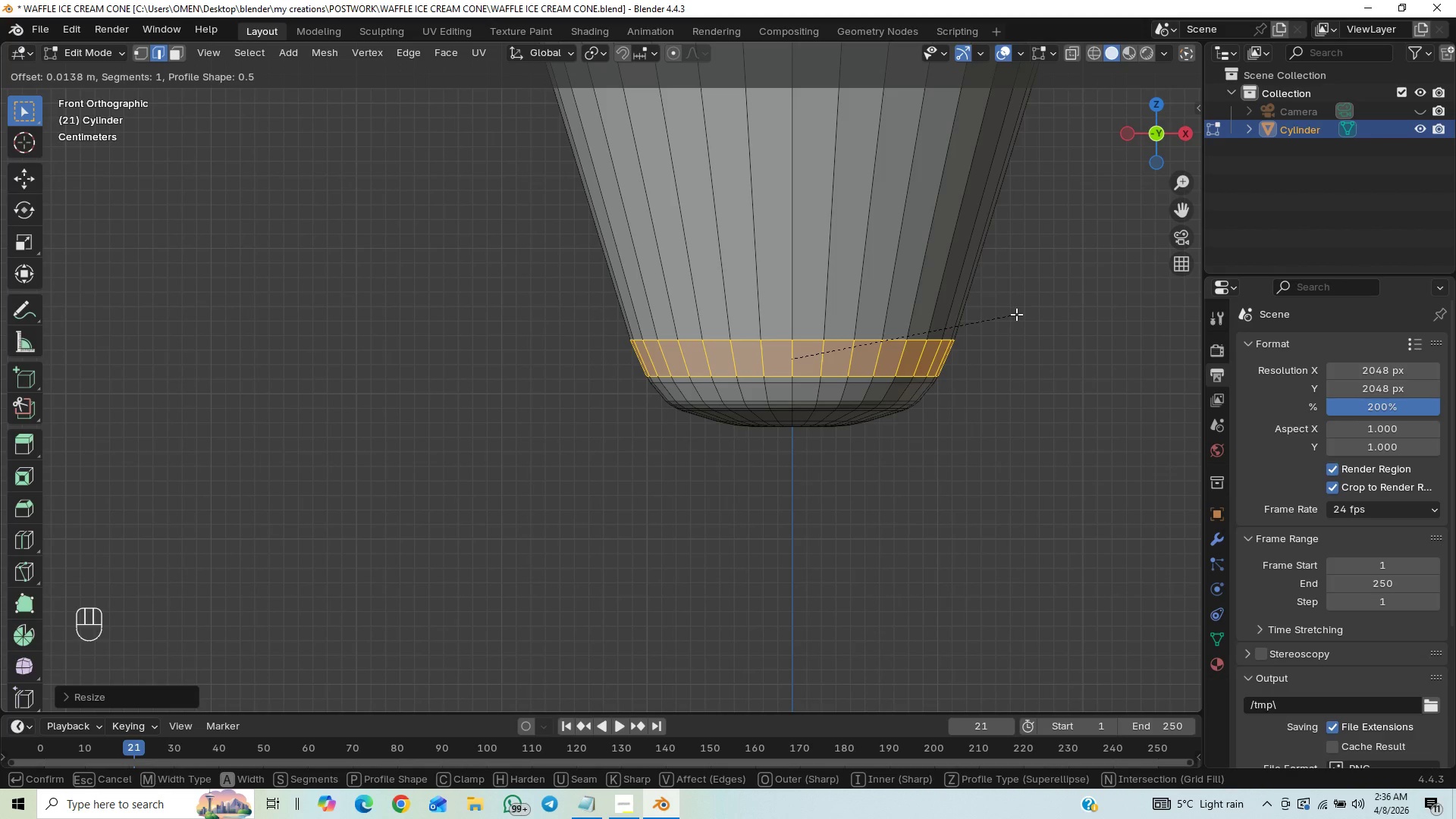 
hold_key(key=ControlLeft, duration=0.83)
scroll: coordinate [1036, 355], scroll_direction: down, amount: 1.0
 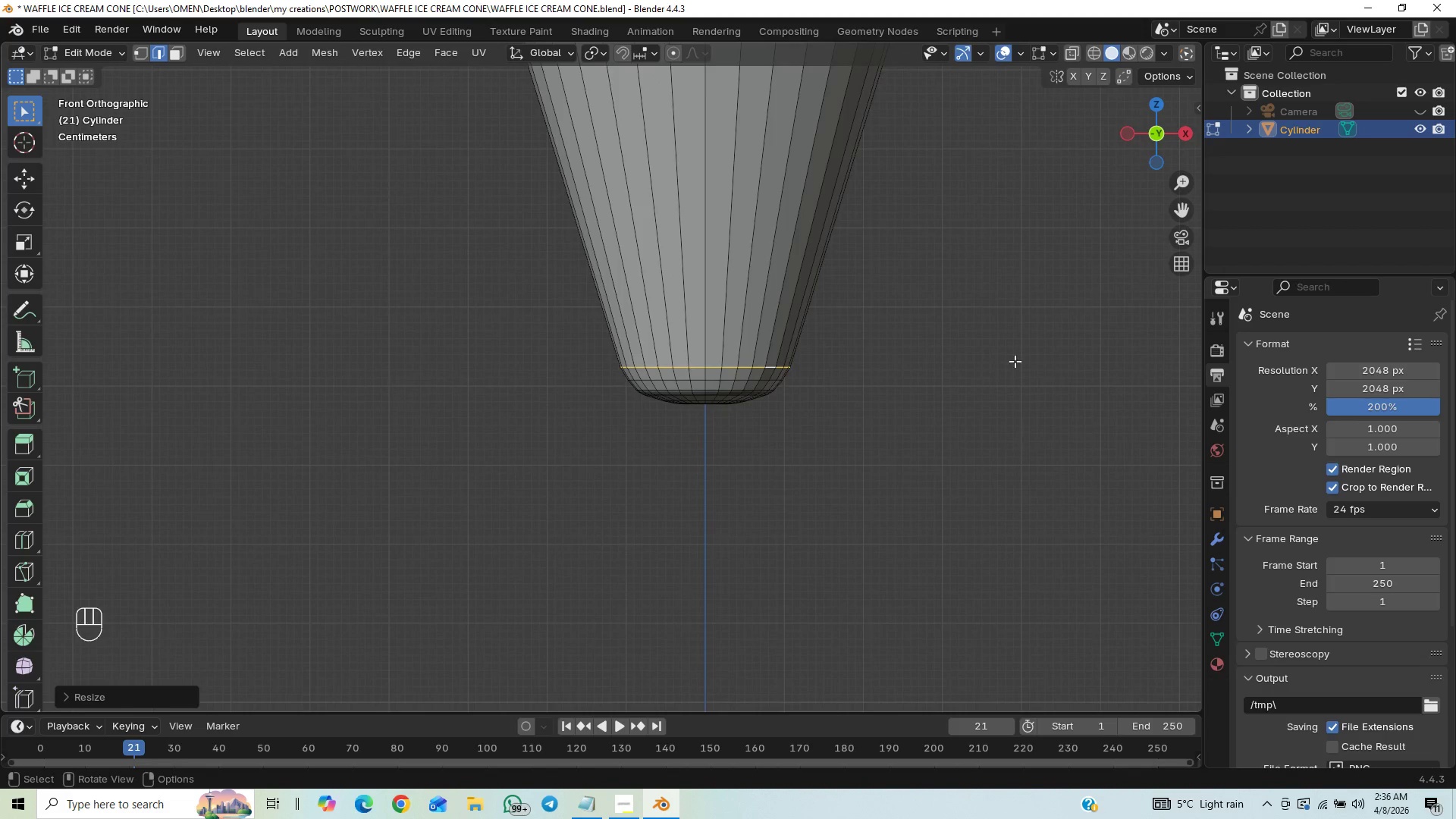 
hold_key(key=ShiftLeft, duration=0.5)
 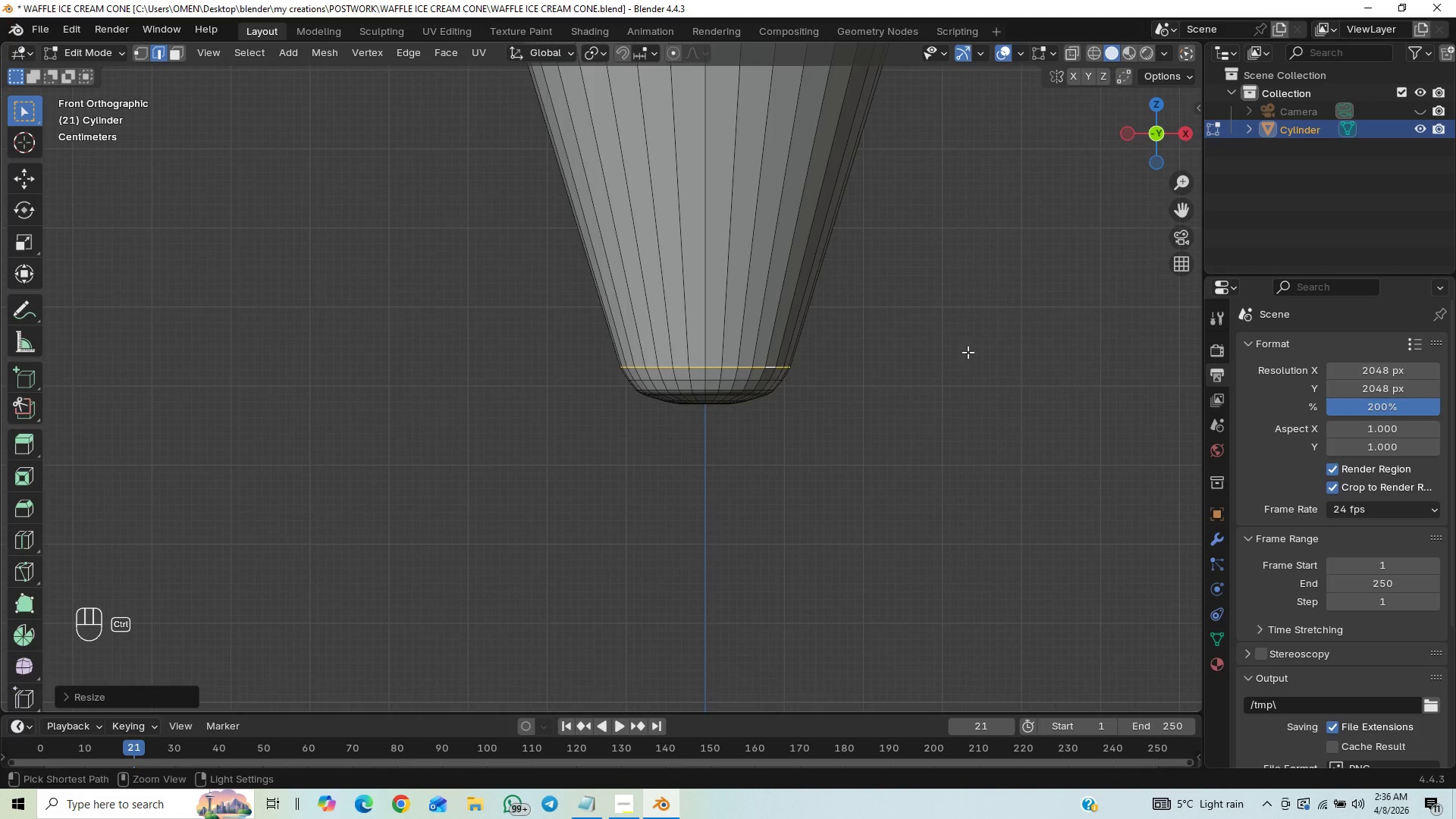 
hold_key(key=ControlLeft, duration=0.58)
 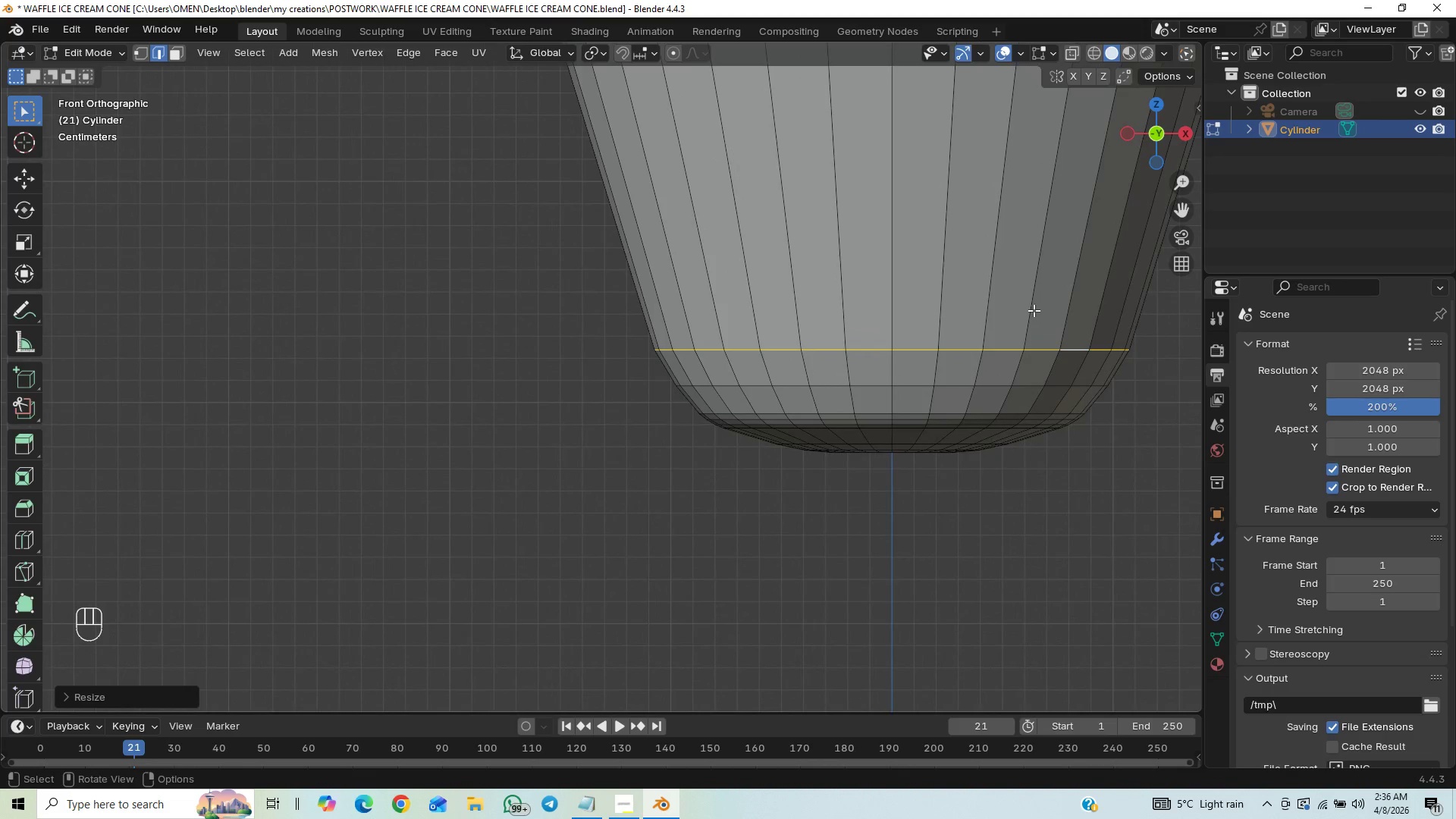 
hold_key(key=ShiftLeft, duration=0.53)
 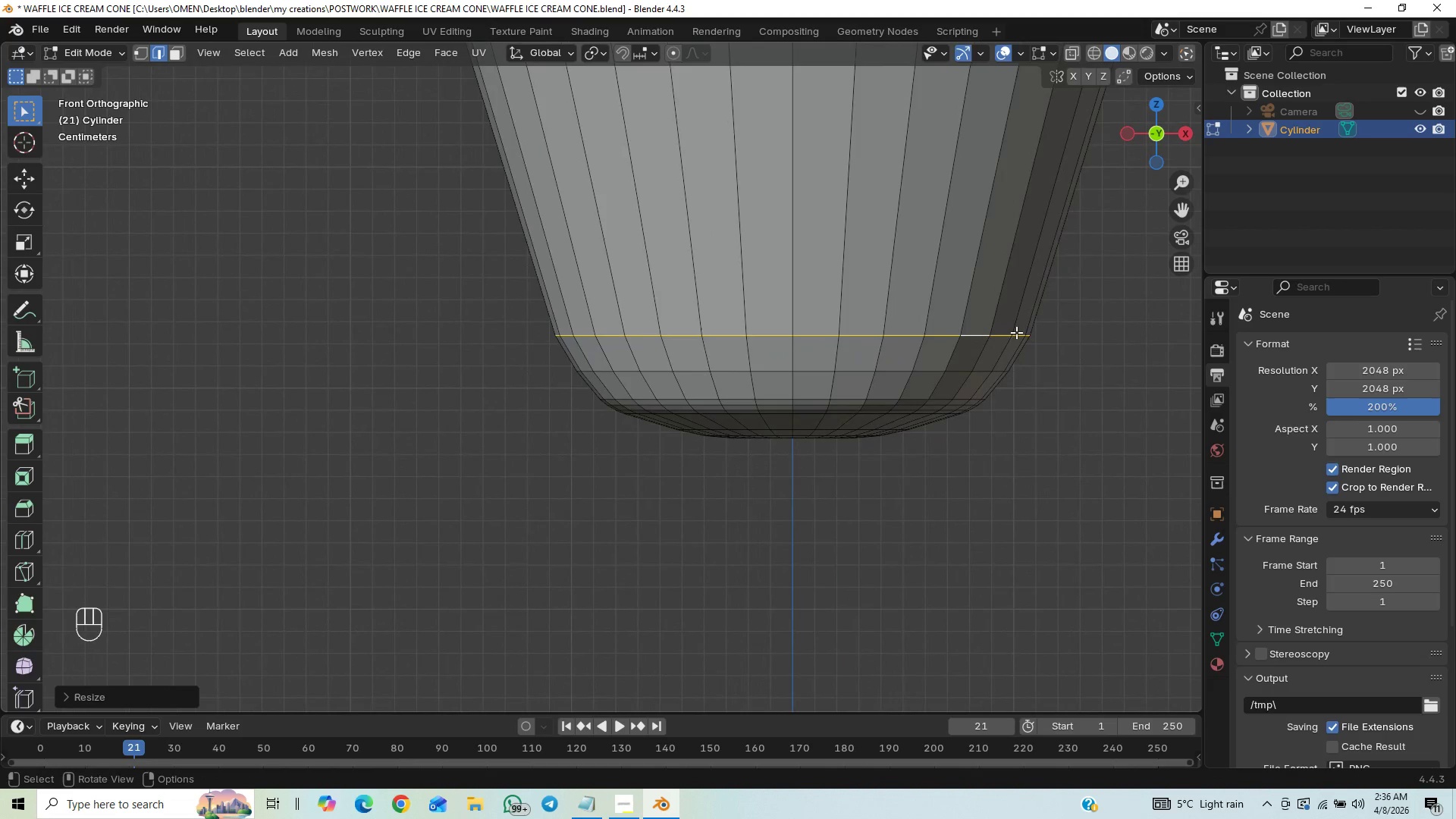 
type(ss)
 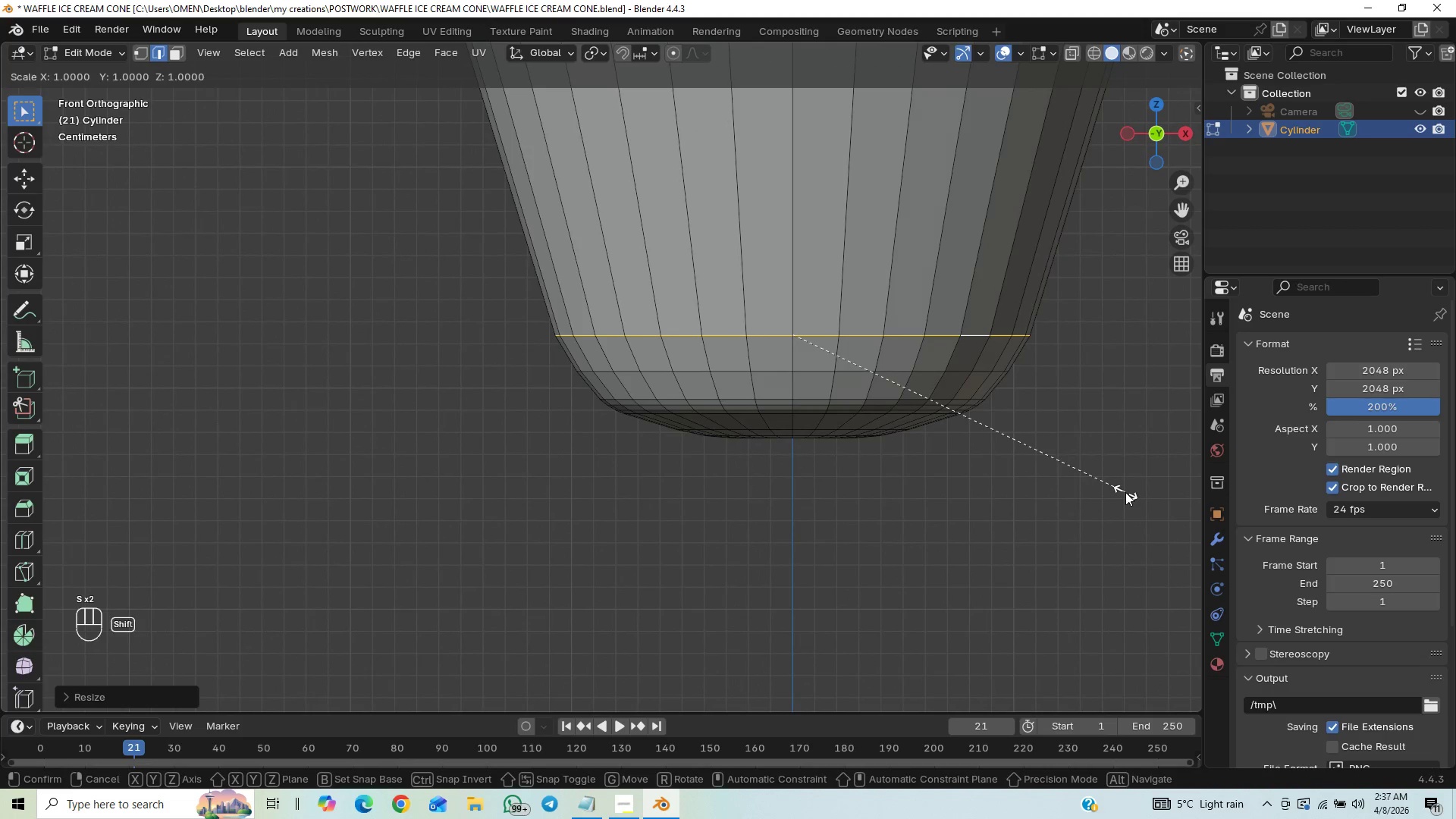 
hold_key(key=ShiftLeft, duration=1.53)
 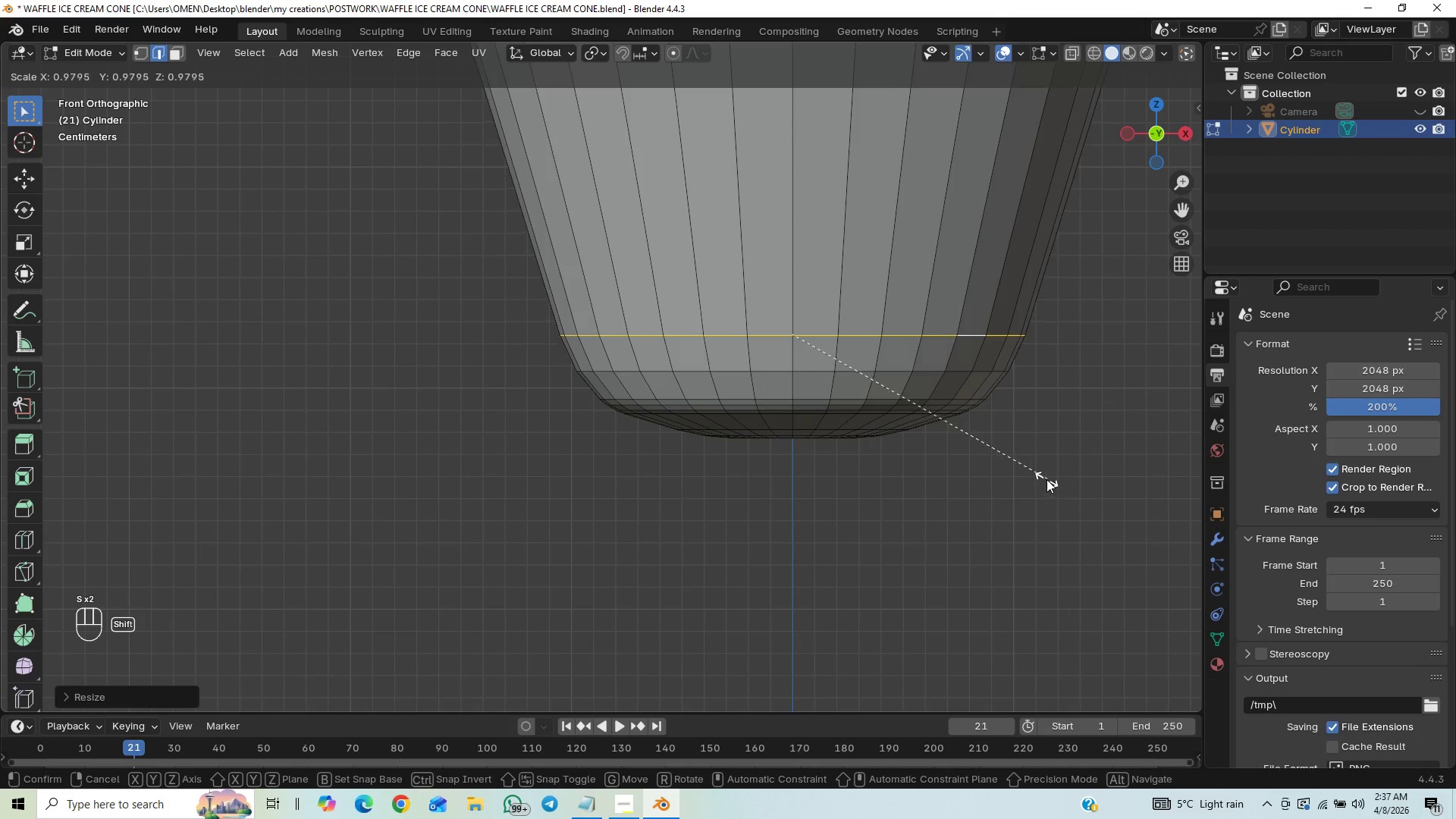 
hold_key(key=ShiftLeft, duration=1.5)
left_click([1046, 479])
 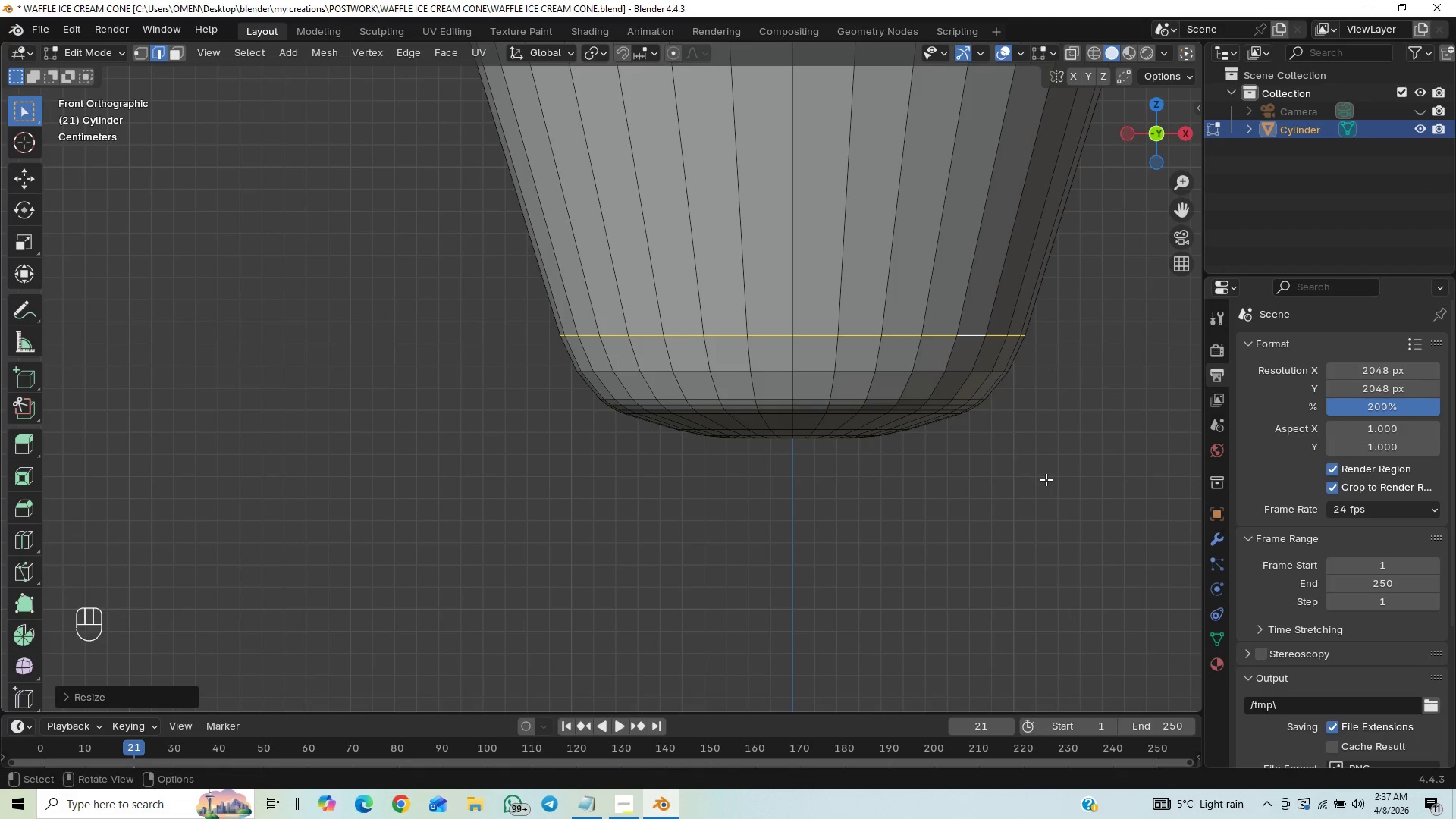 
key(Shift+ShiftLeft)
 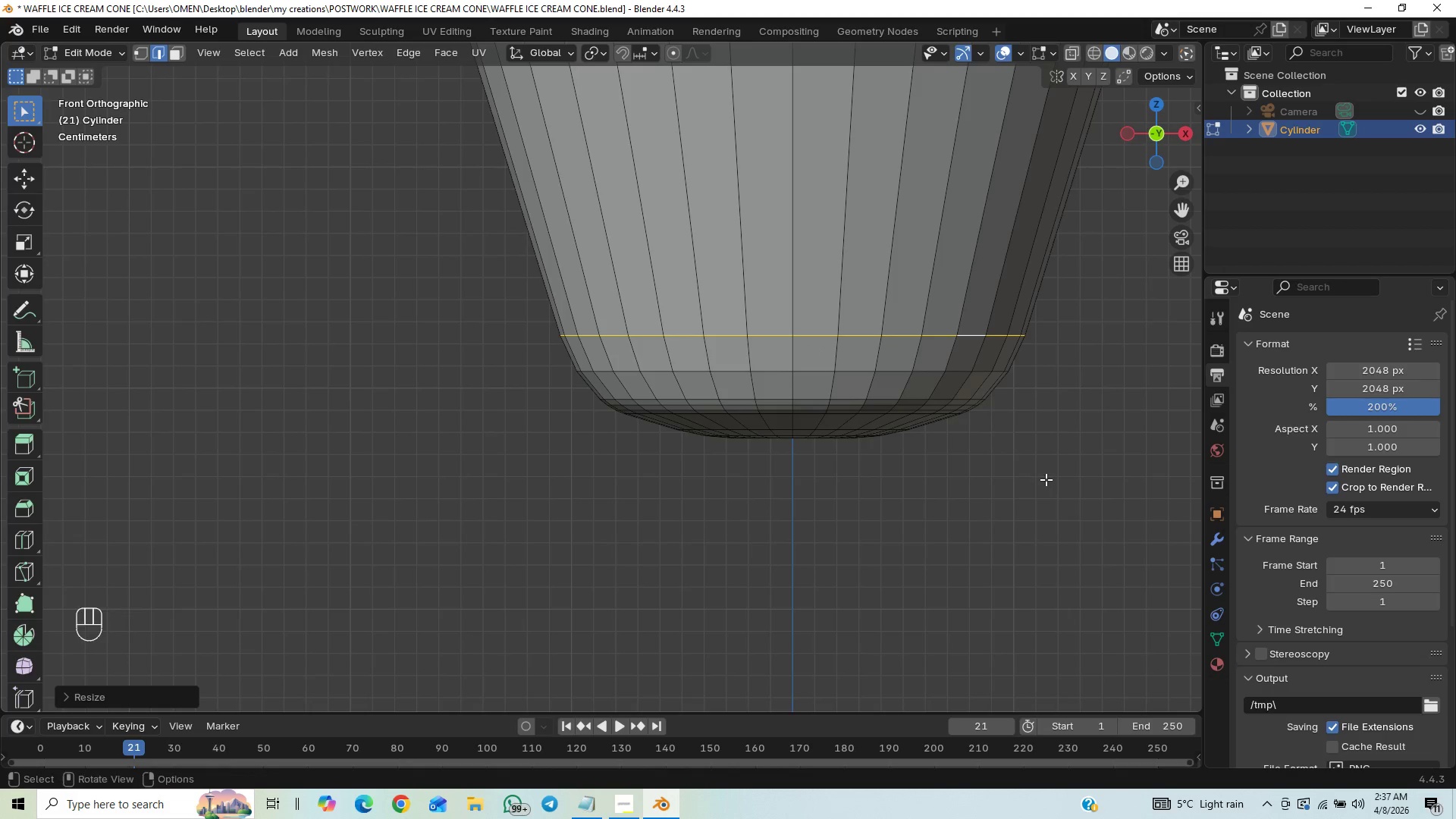 
key(Shift+ShiftLeft)
 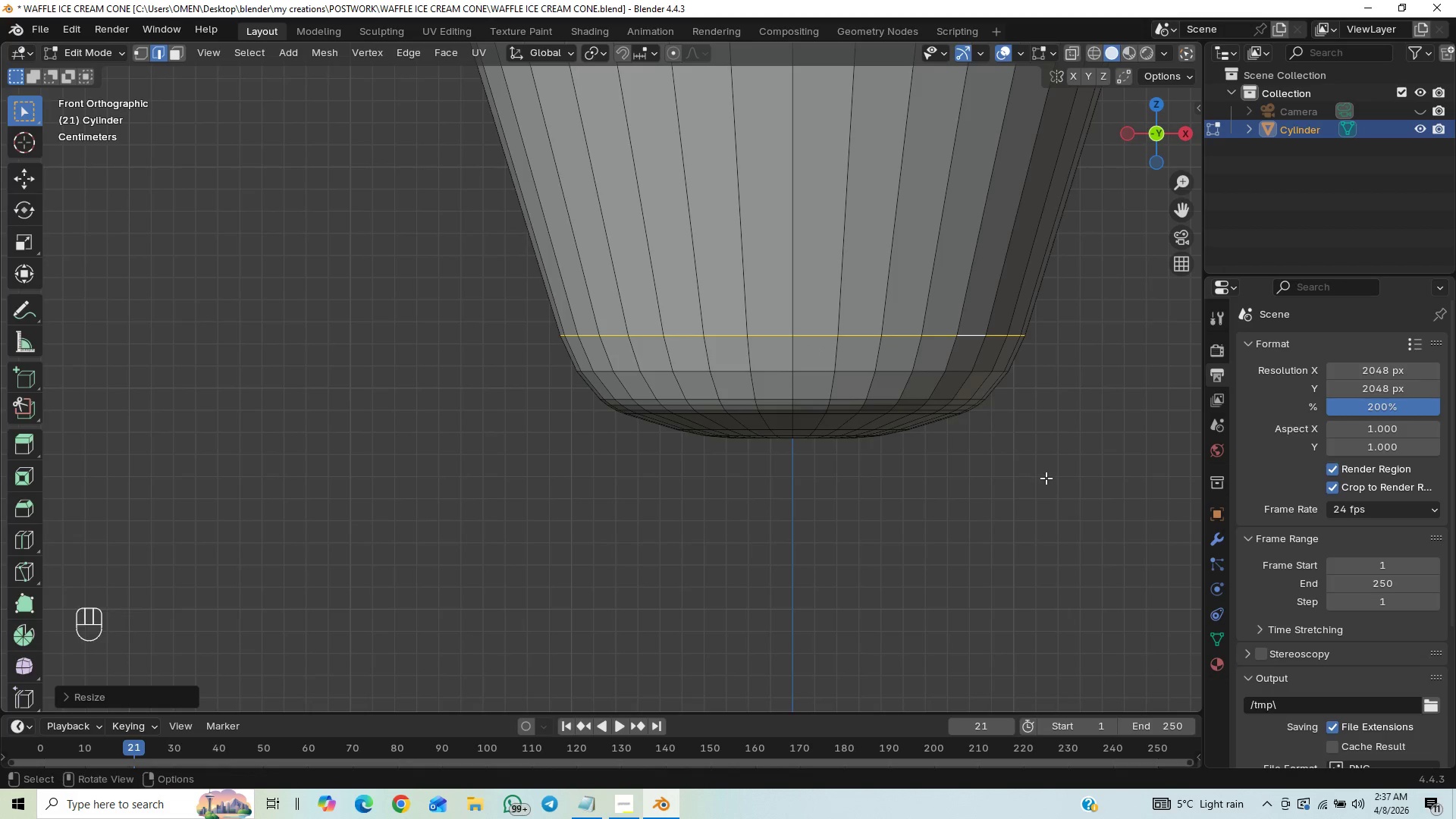 
key(Shift+ShiftLeft)
 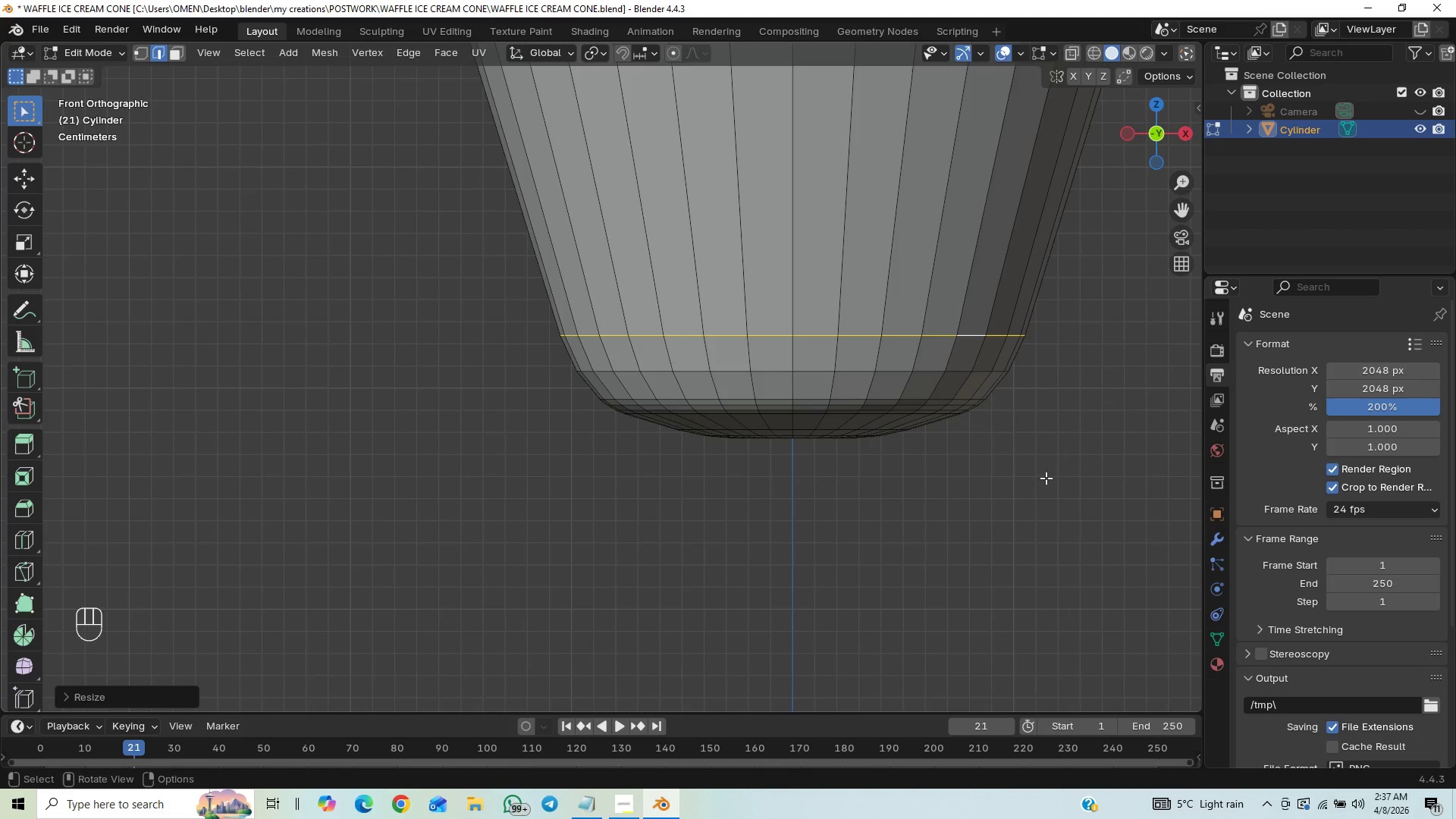 
hold_key(key=ShiftLeft, duration=3.41)
 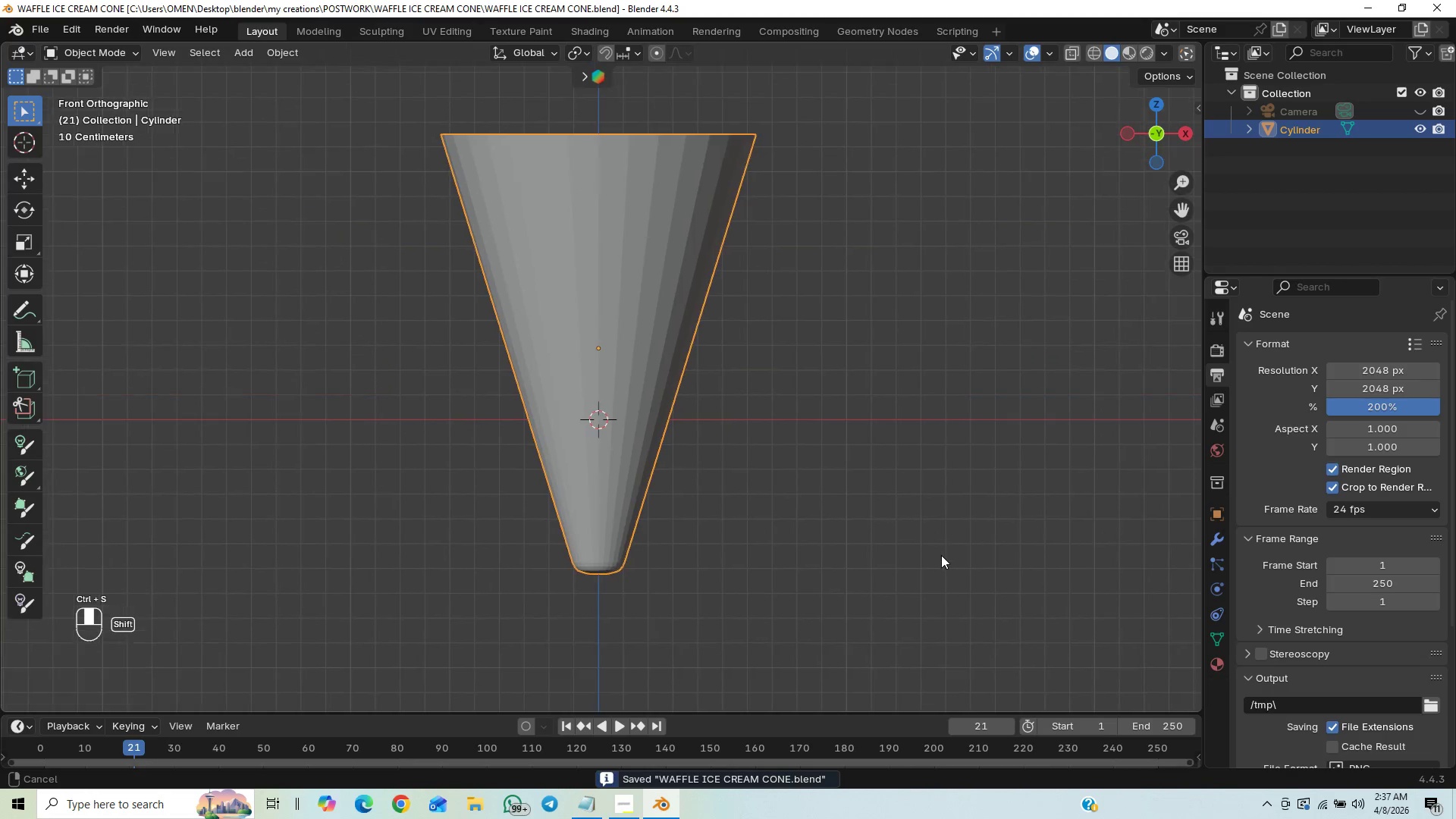 
key(Tab)
 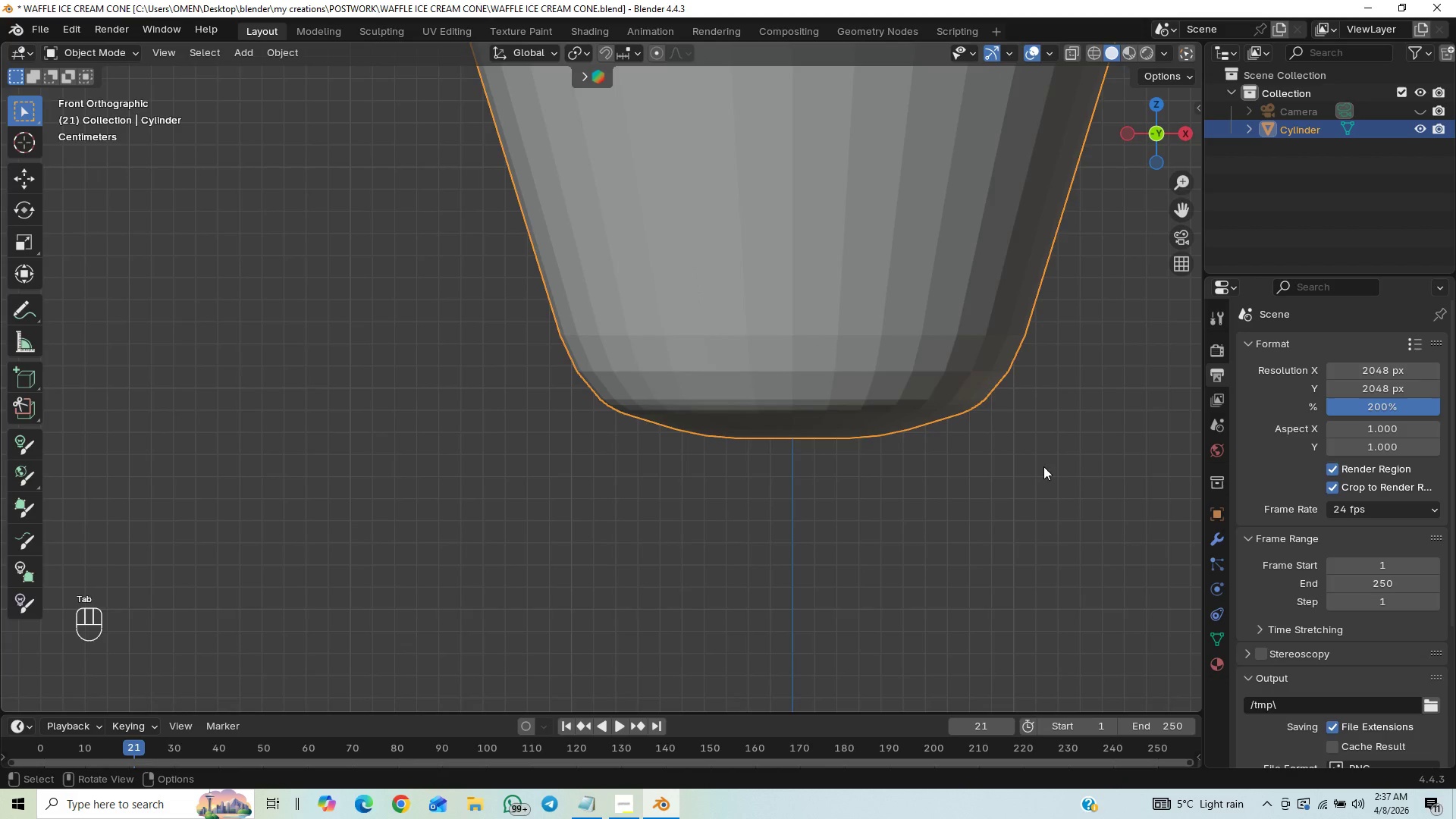 
scroll: coordinate [1039, 453], scroll_direction: down, amount: 12.0
 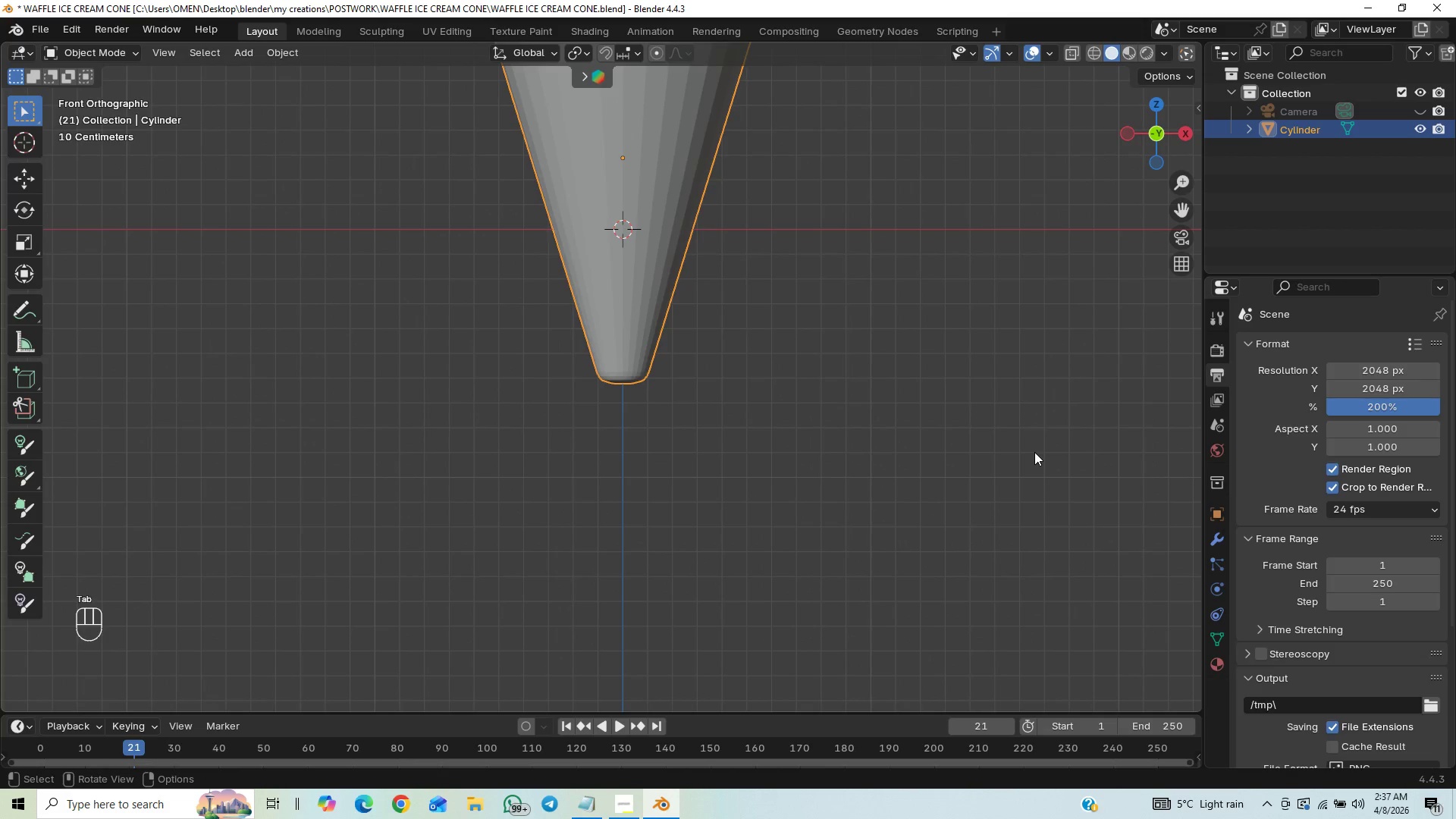 
key(Control+S)
 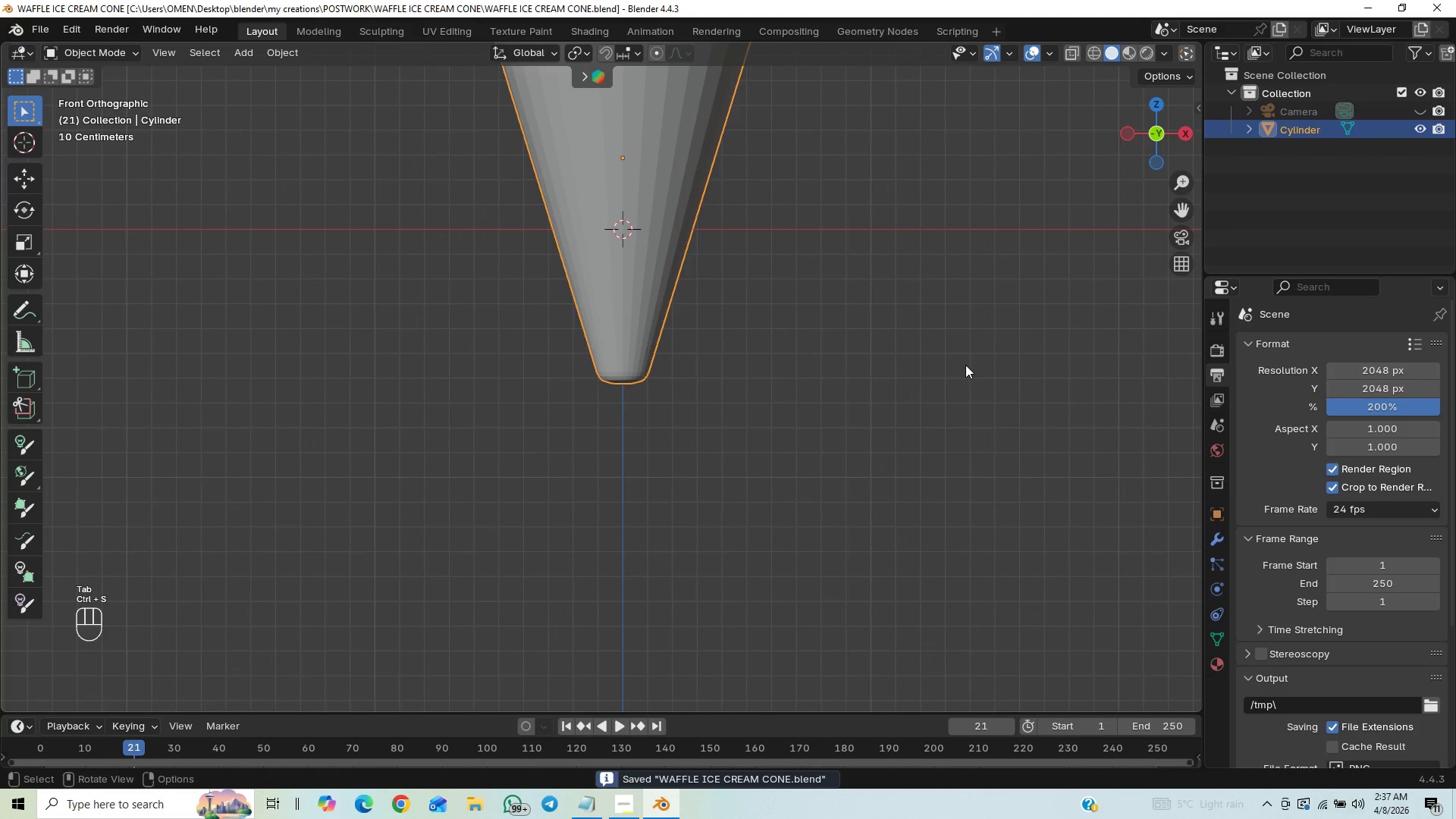 
hold_key(key=ShiftLeft, duration=0.86)
 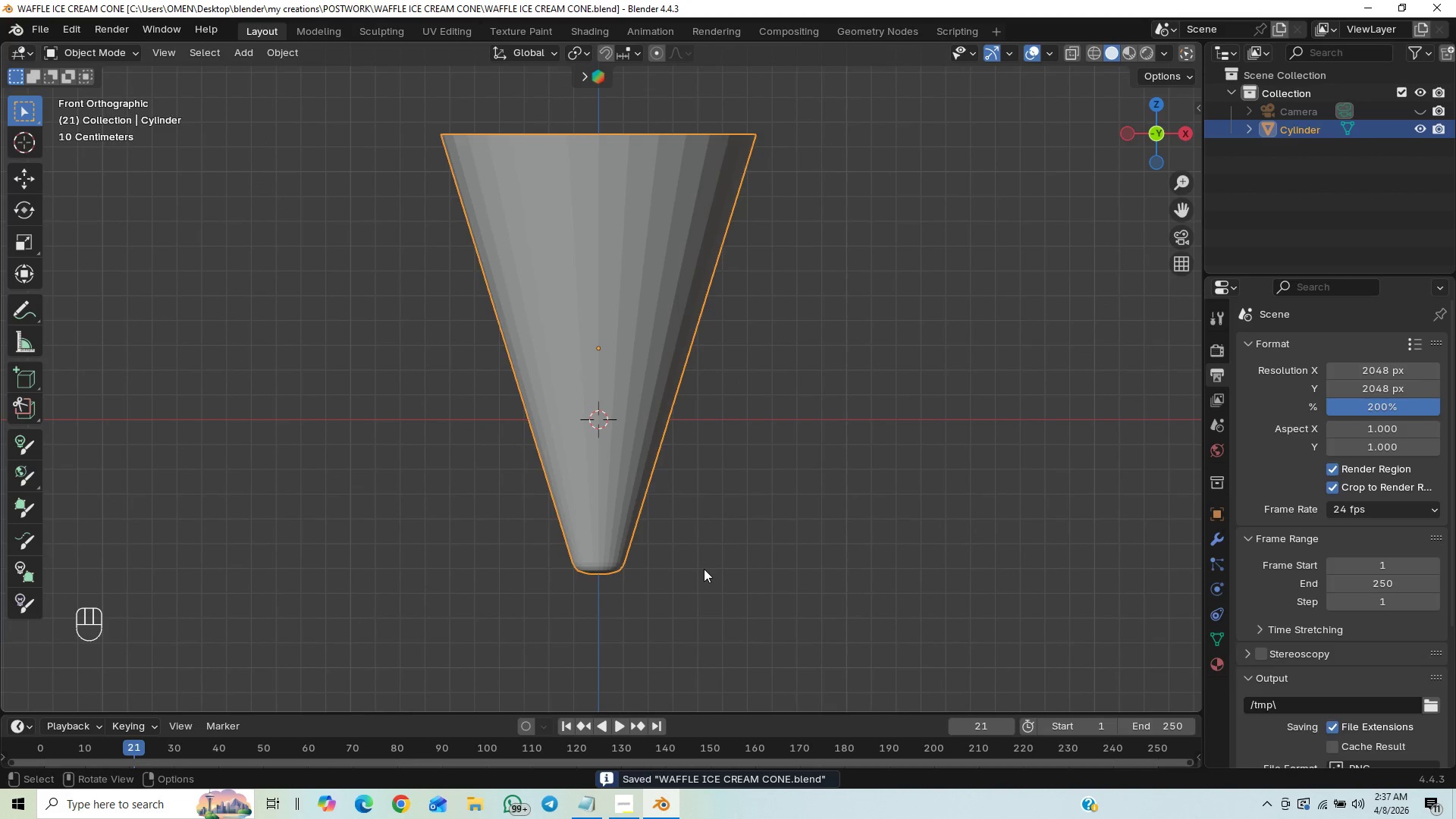 
hold_key(key=ShiftLeft, duration=0.58)
 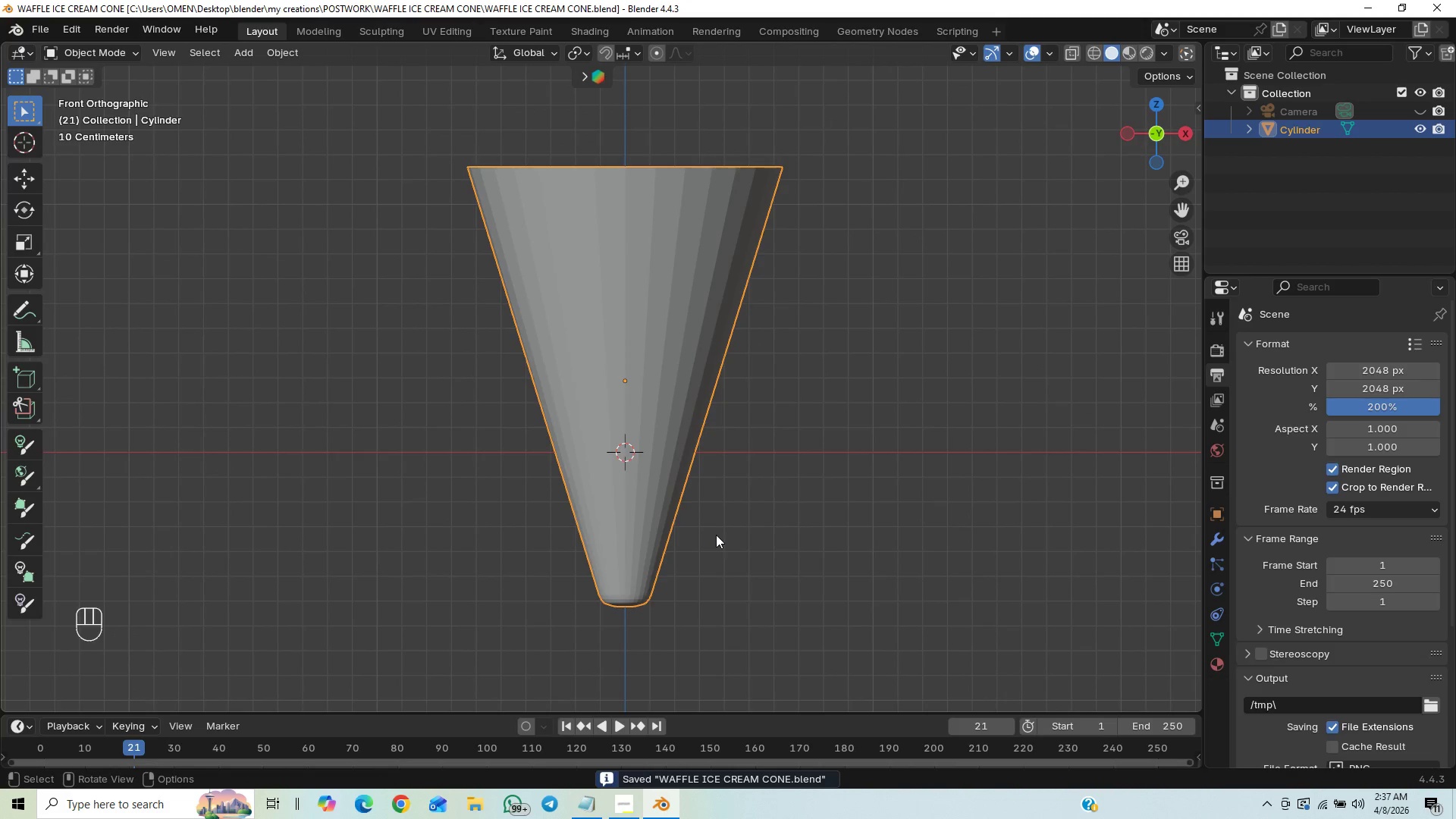 
key(Control+S)
 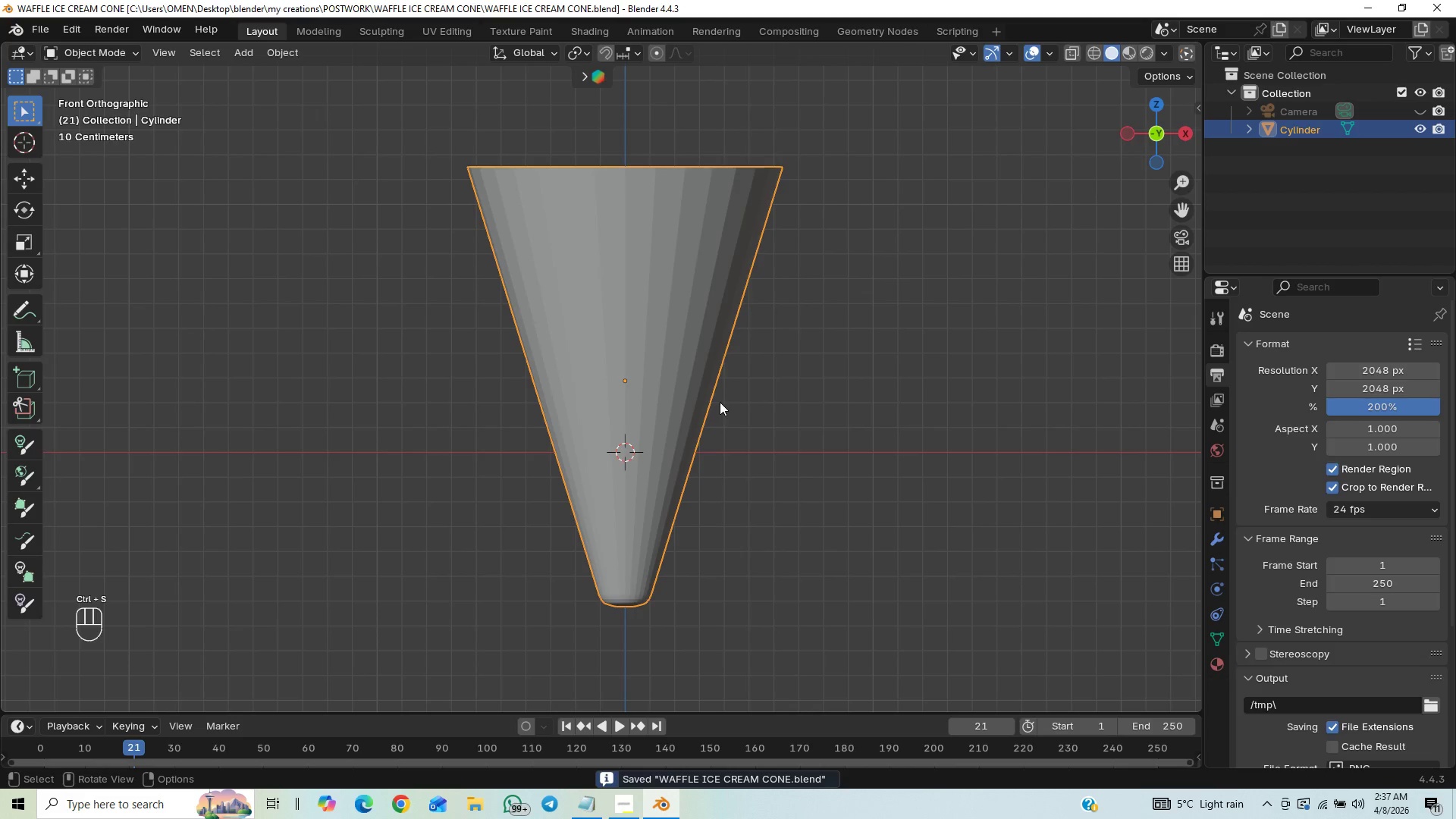 
key(Tab)
 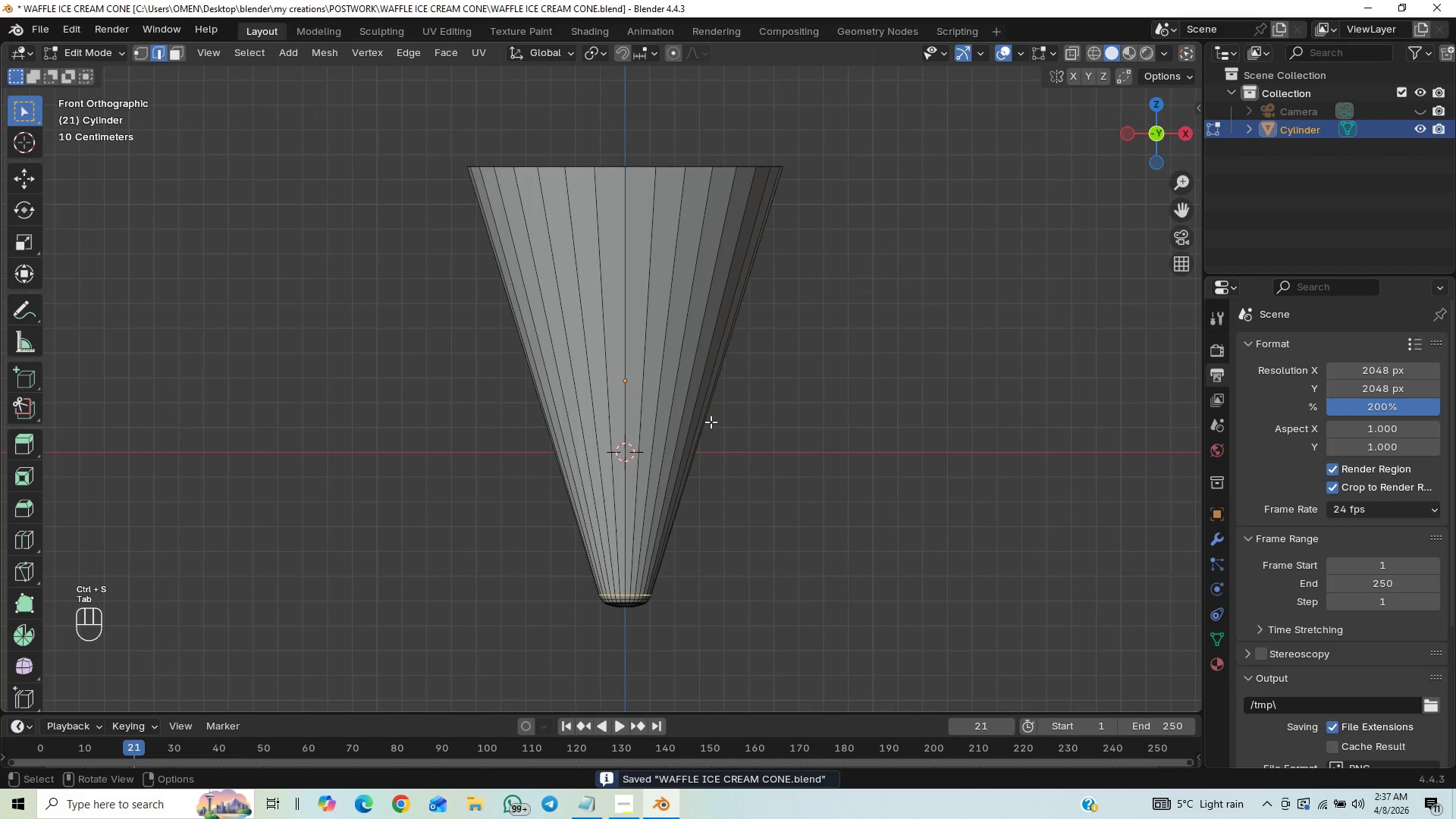 
key(Control+R)
 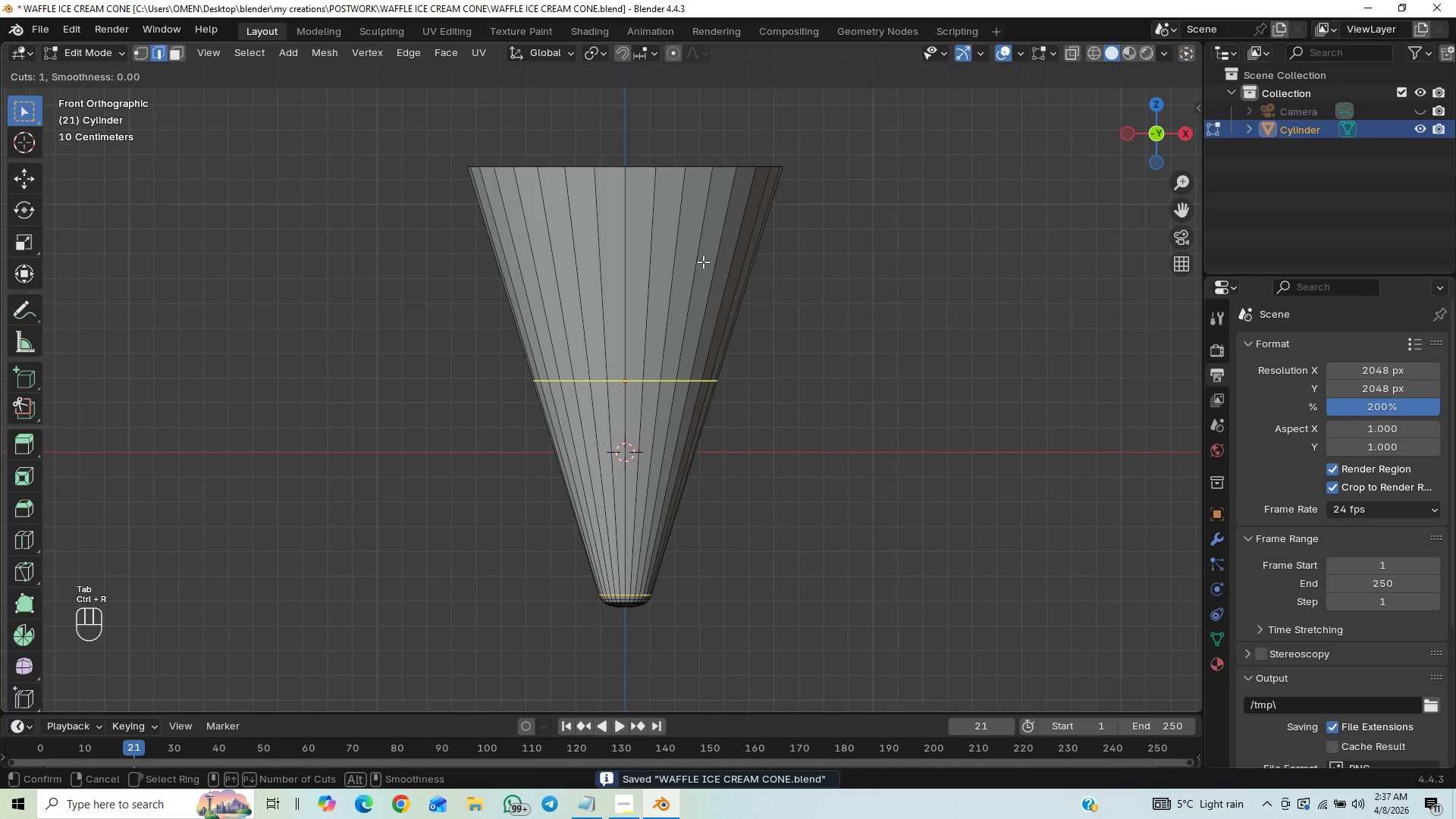 
left_click_drag(start_coordinate=[703, 262], to_coordinate=[746, 63])
 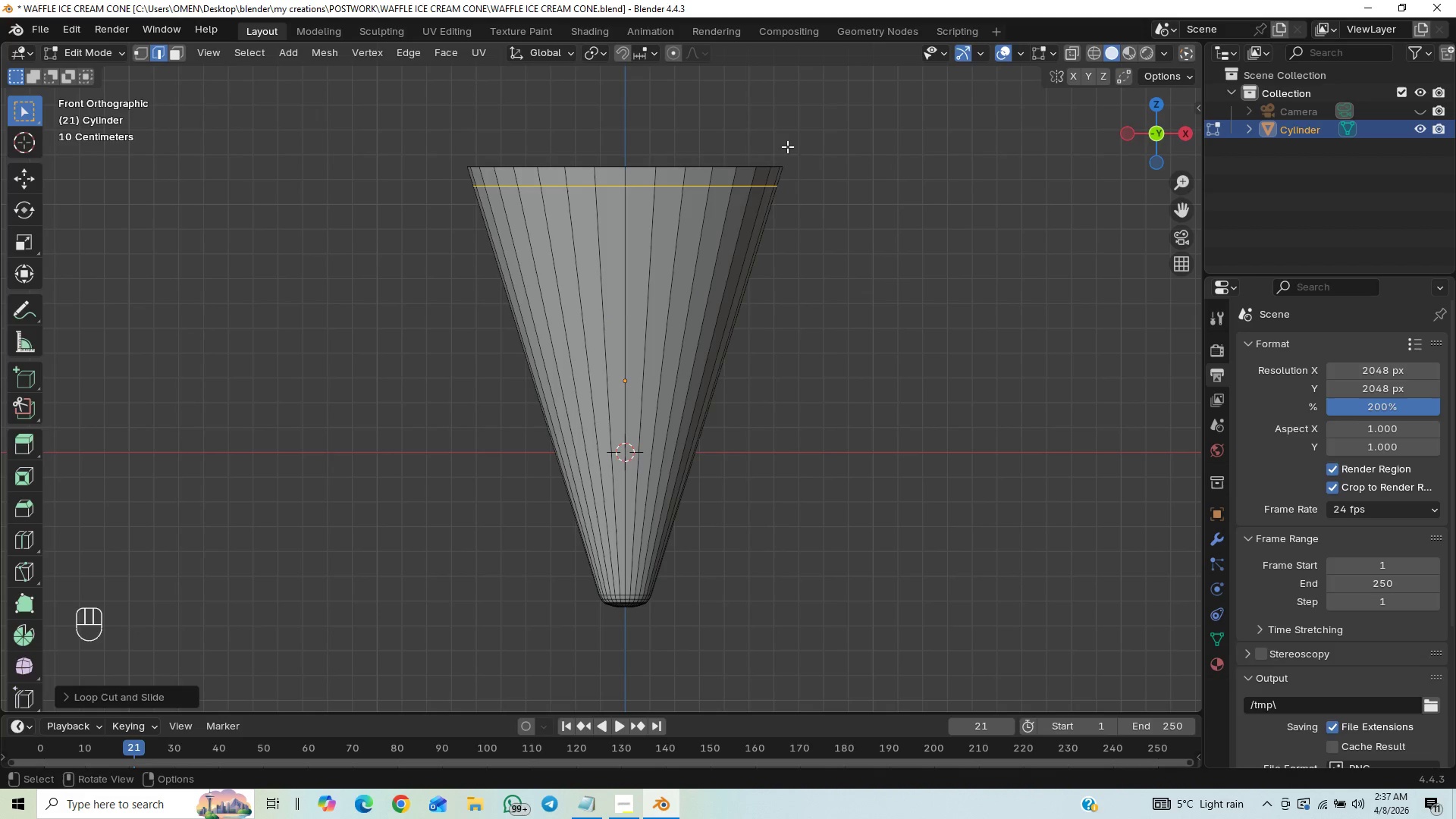 
hold_key(key=ShiftLeft, duration=0.45)
 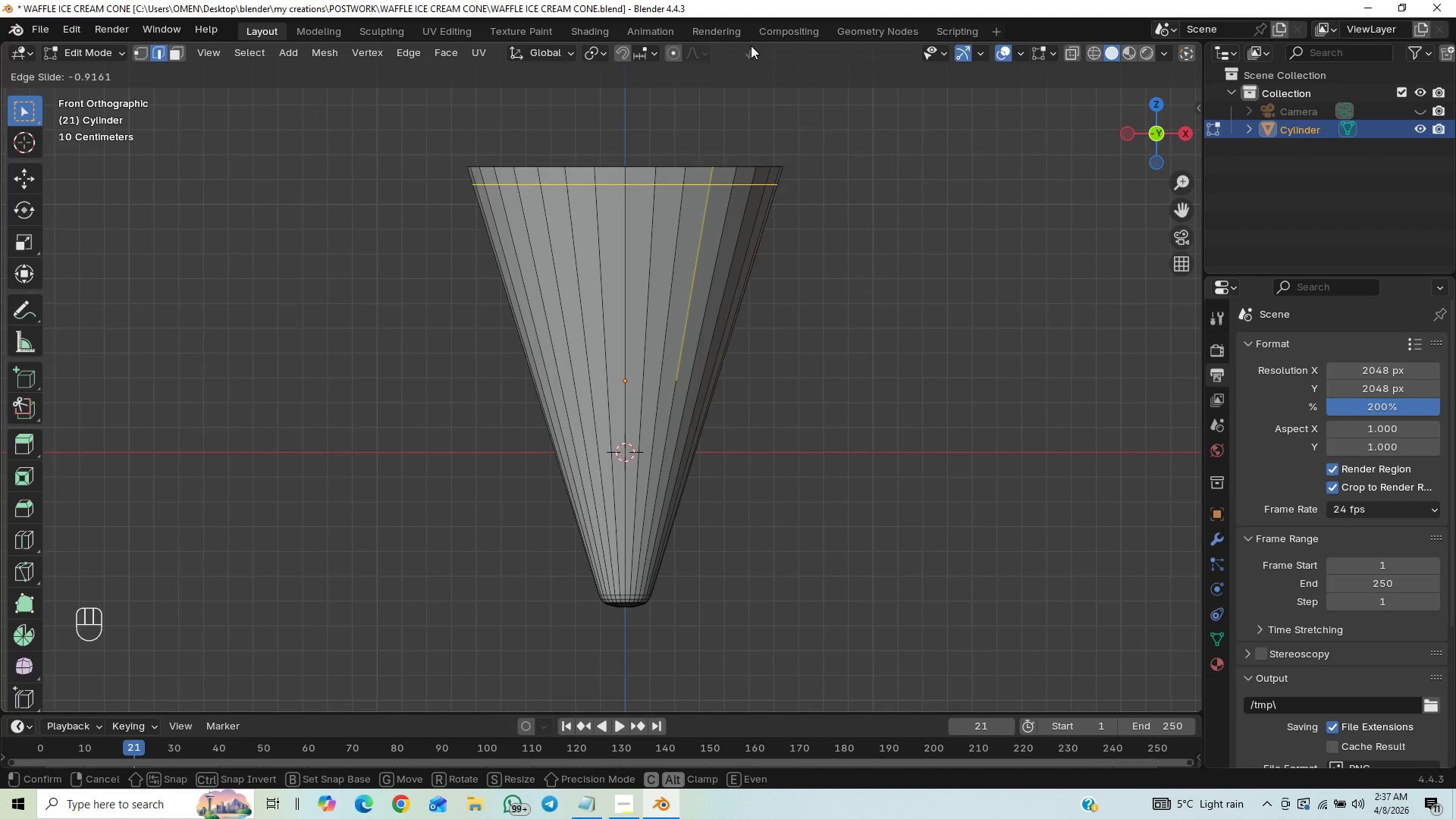 
hold_key(key=ShiftLeft, duration=1.51)
 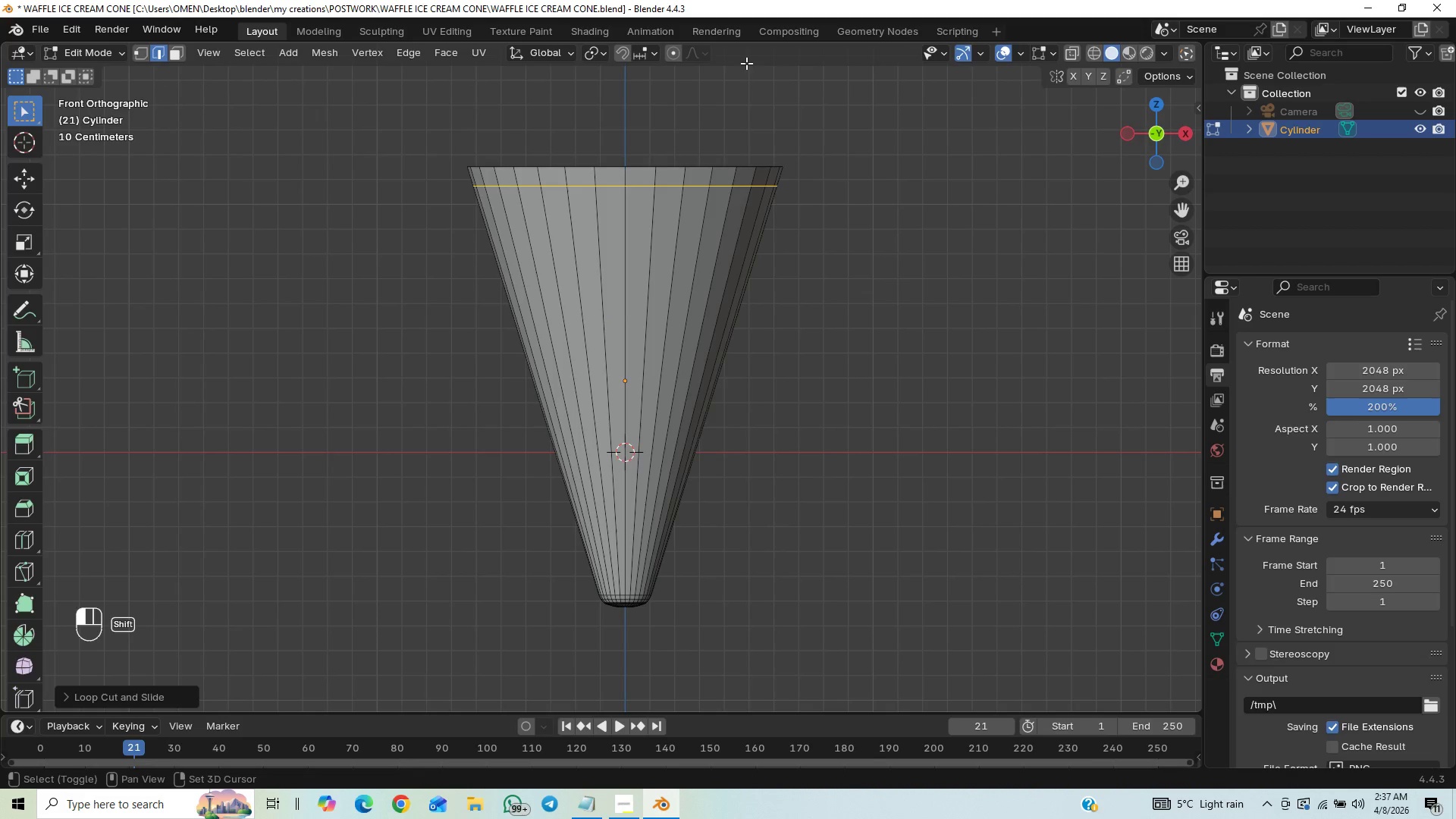 
key(Shift+ShiftLeft)
 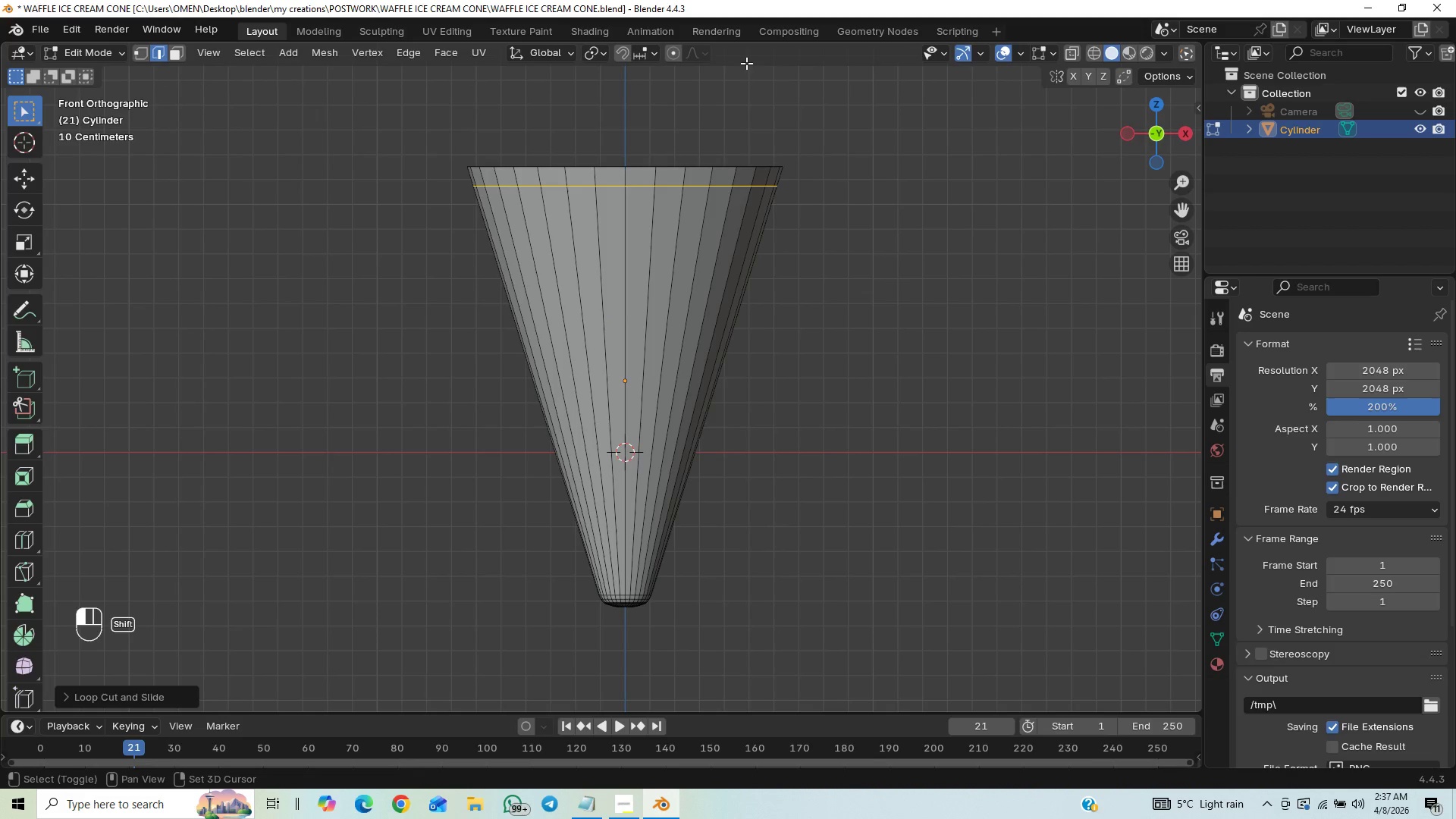 
key(Shift+ShiftLeft)
 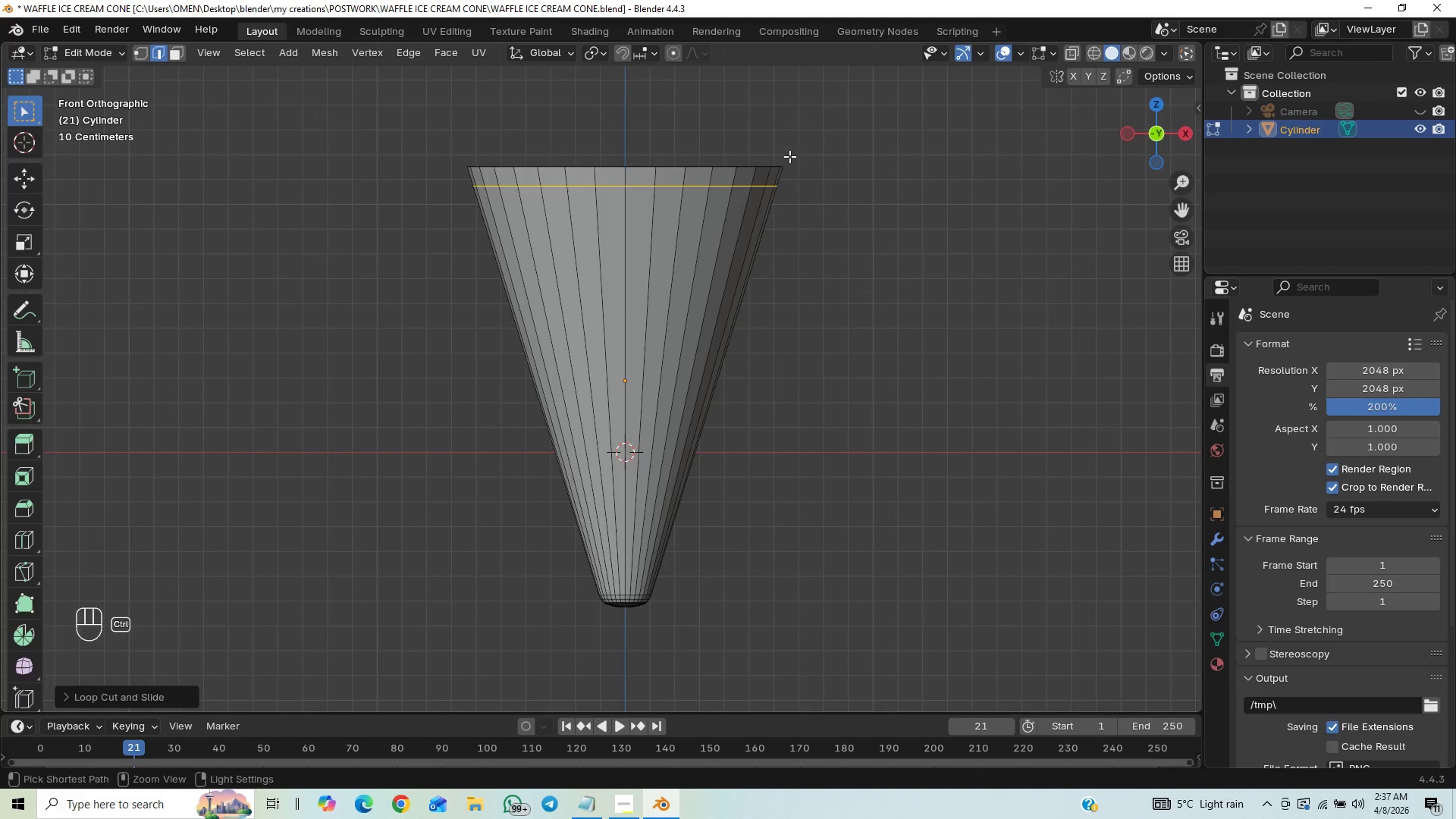 
left_click([746, 63])
 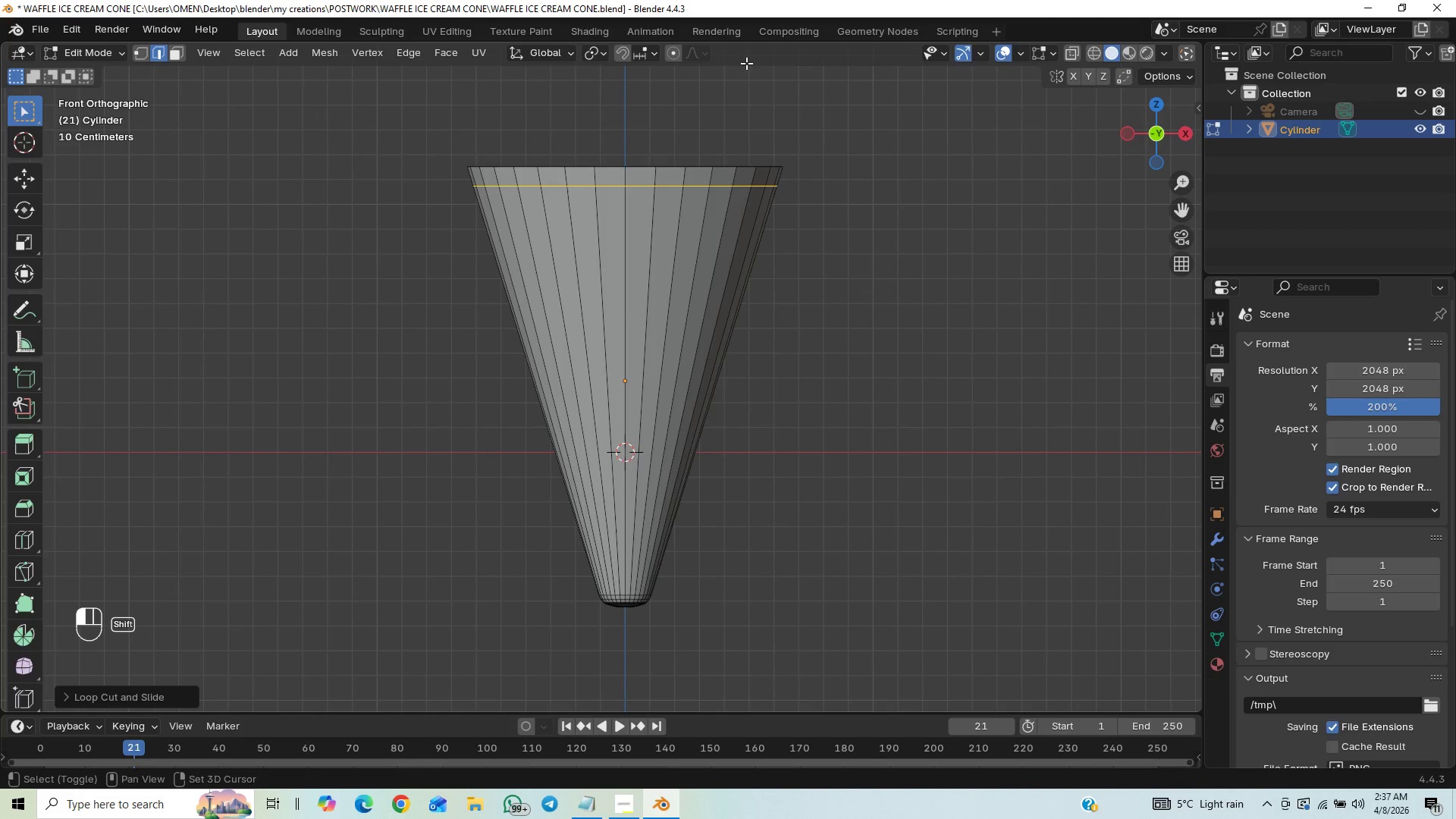 
key(Shift+ShiftLeft)
 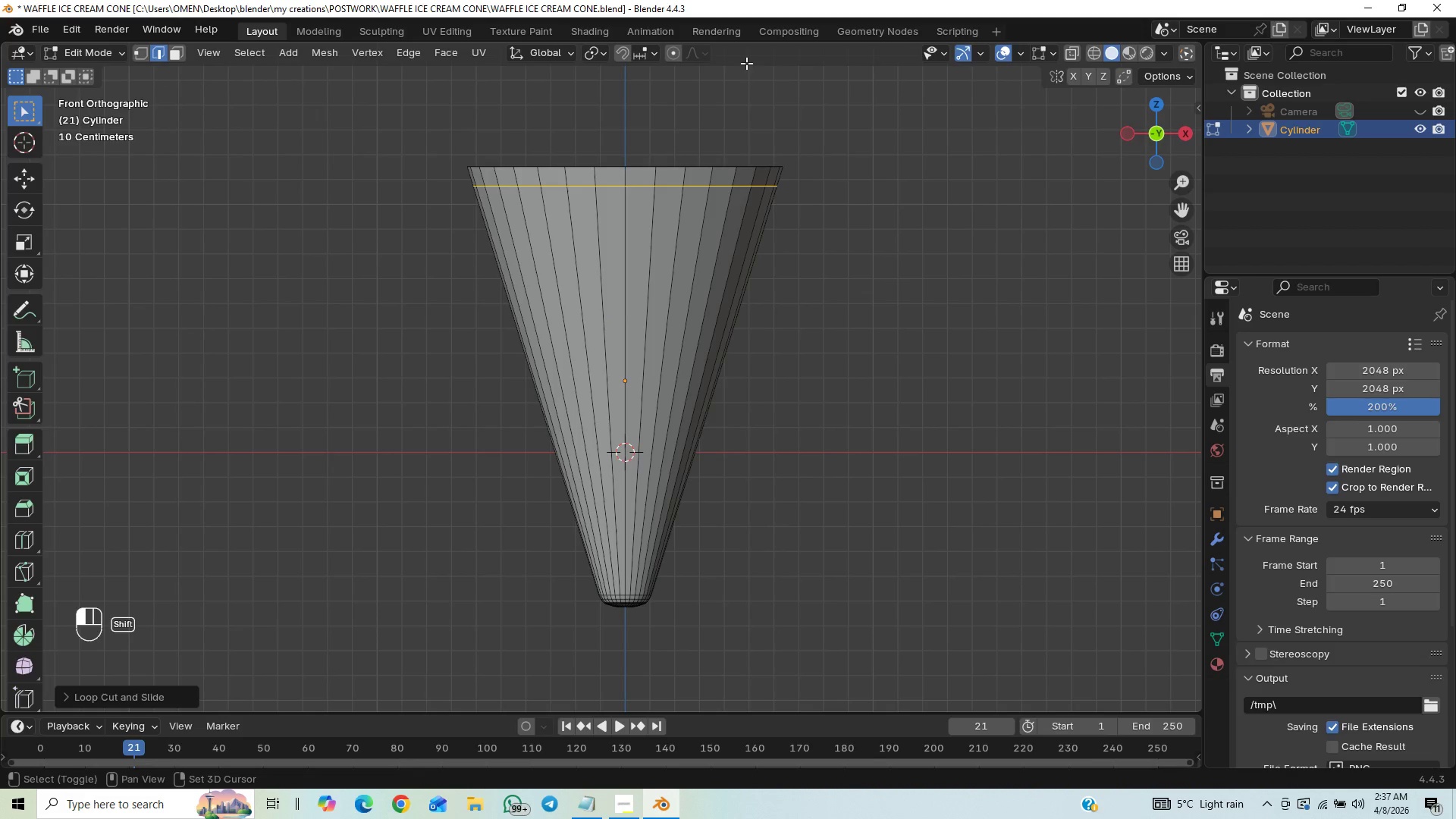 
key(Shift+ShiftLeft)
 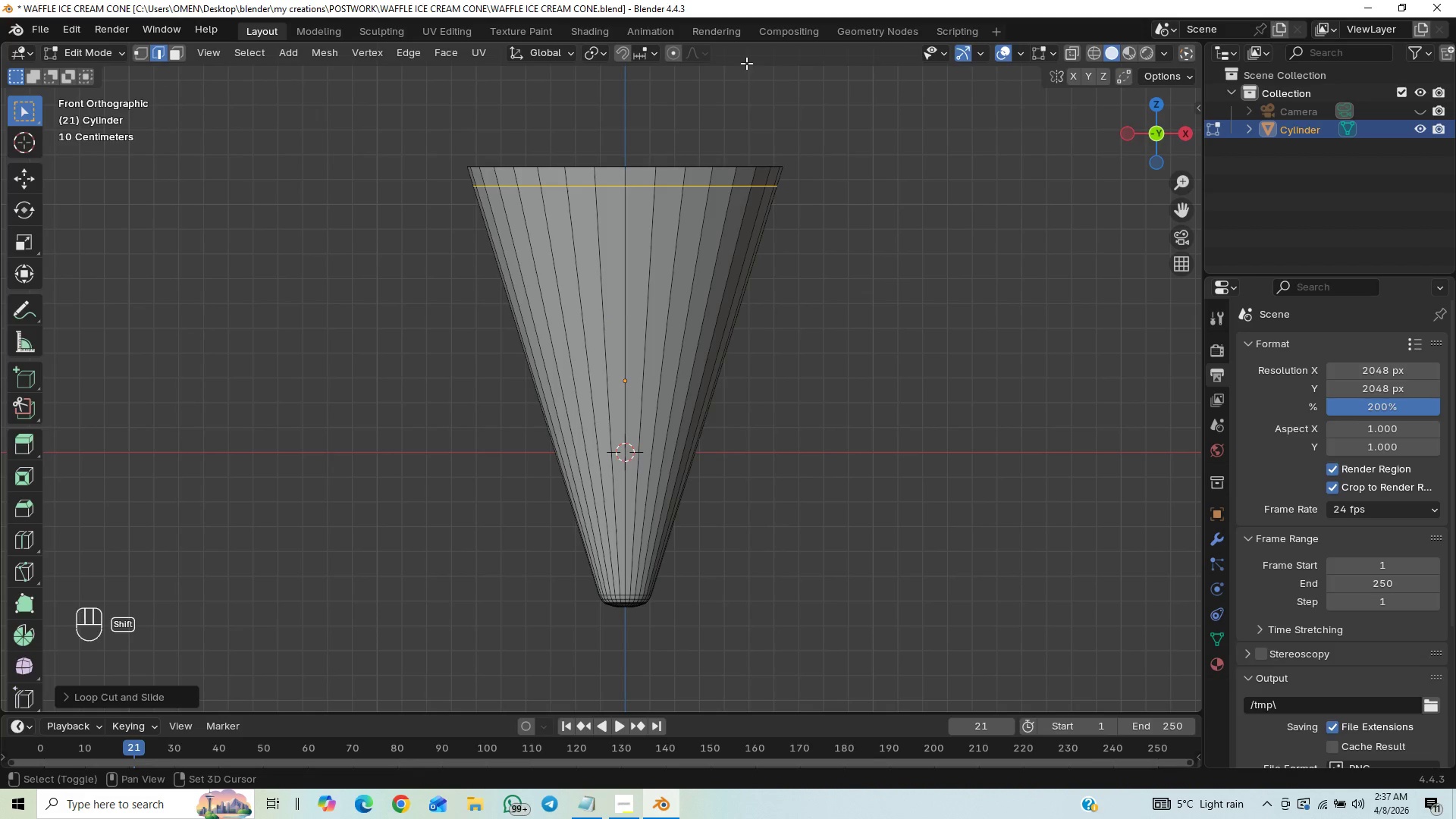 
key(Shift+ShiftLeft)
 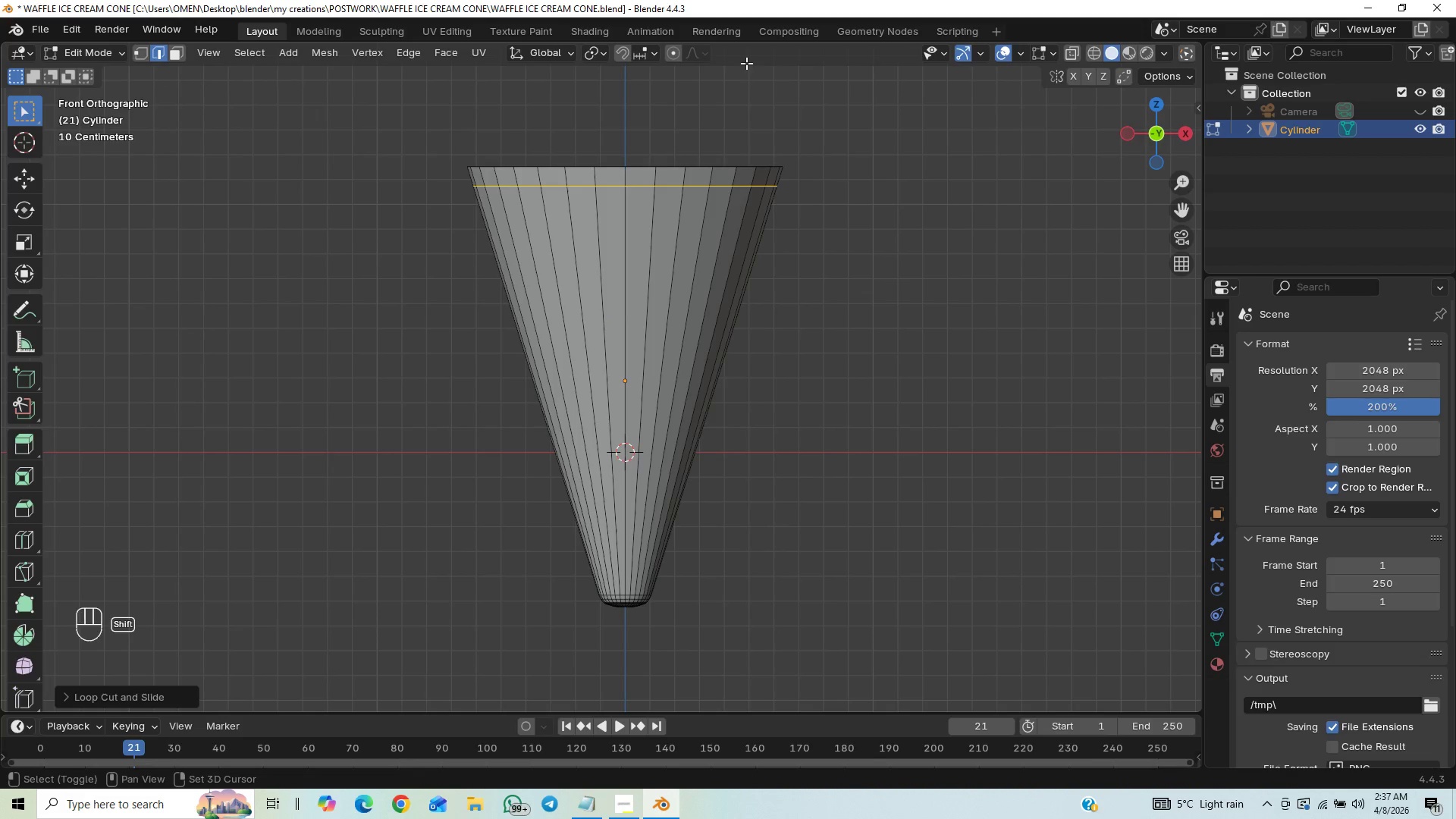 
key(Shift+ShiftLeft)
 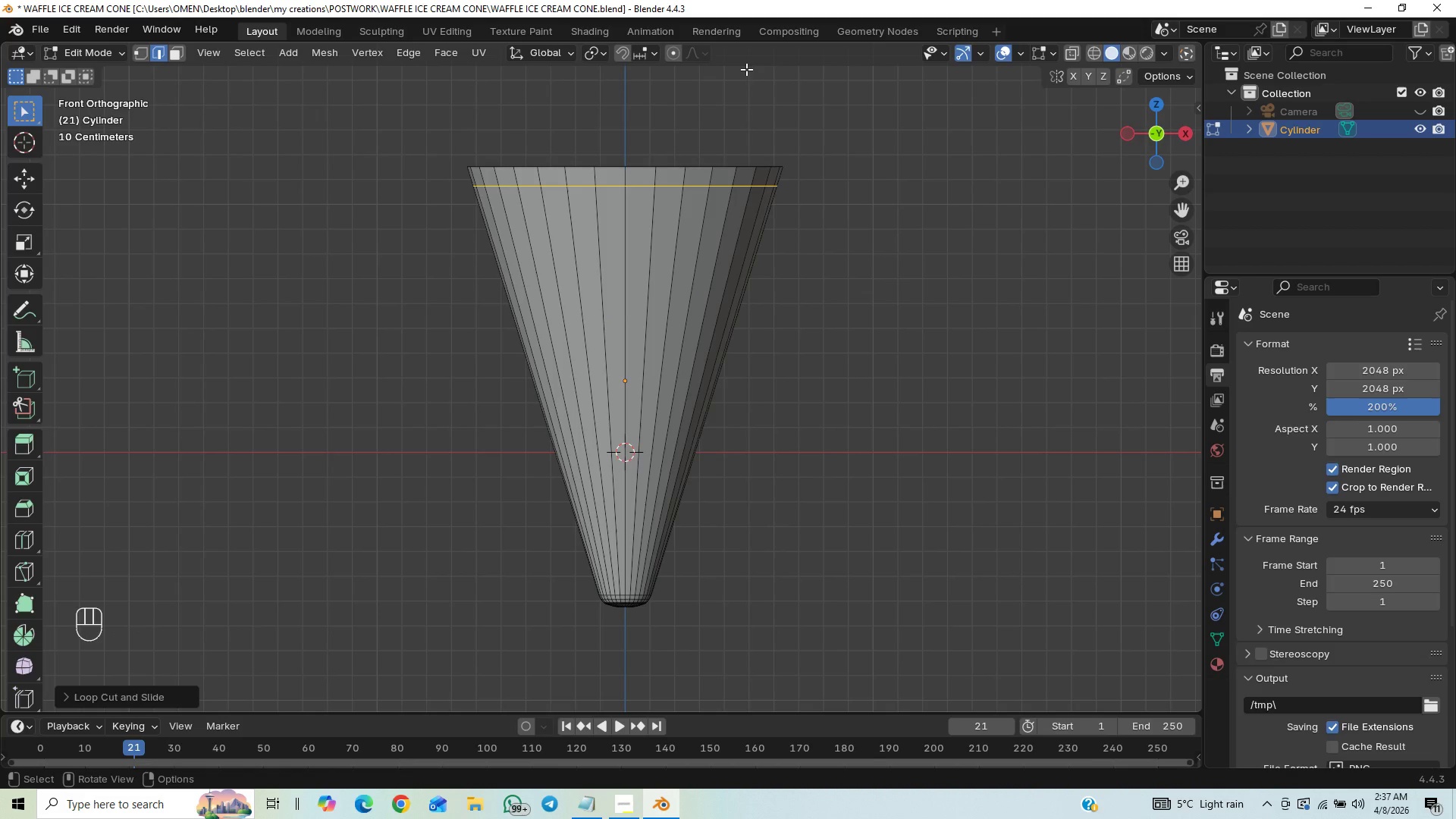 
key(Shift+ShiftLeft)
 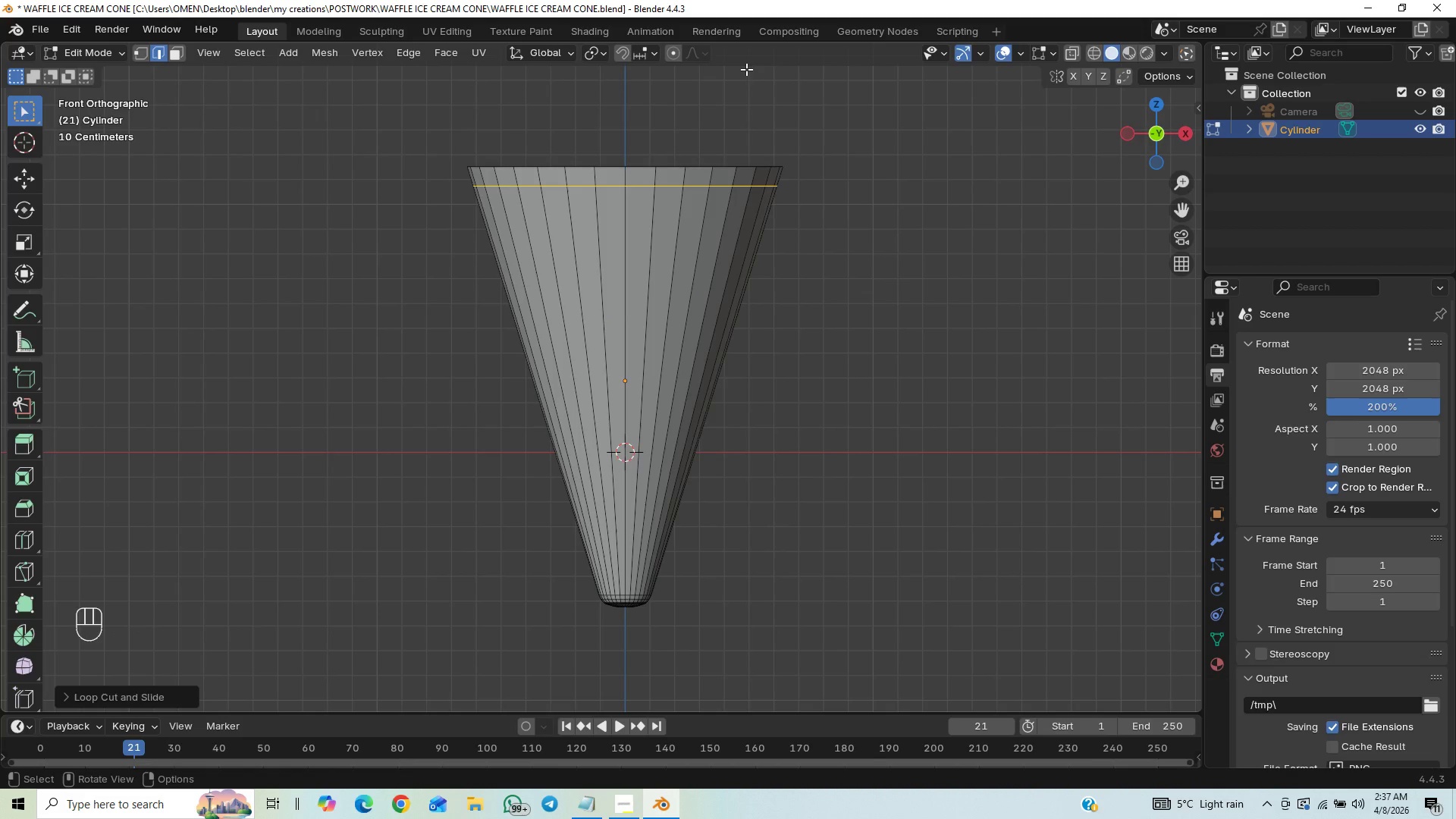 
key(Shift+ShiftLeft)
 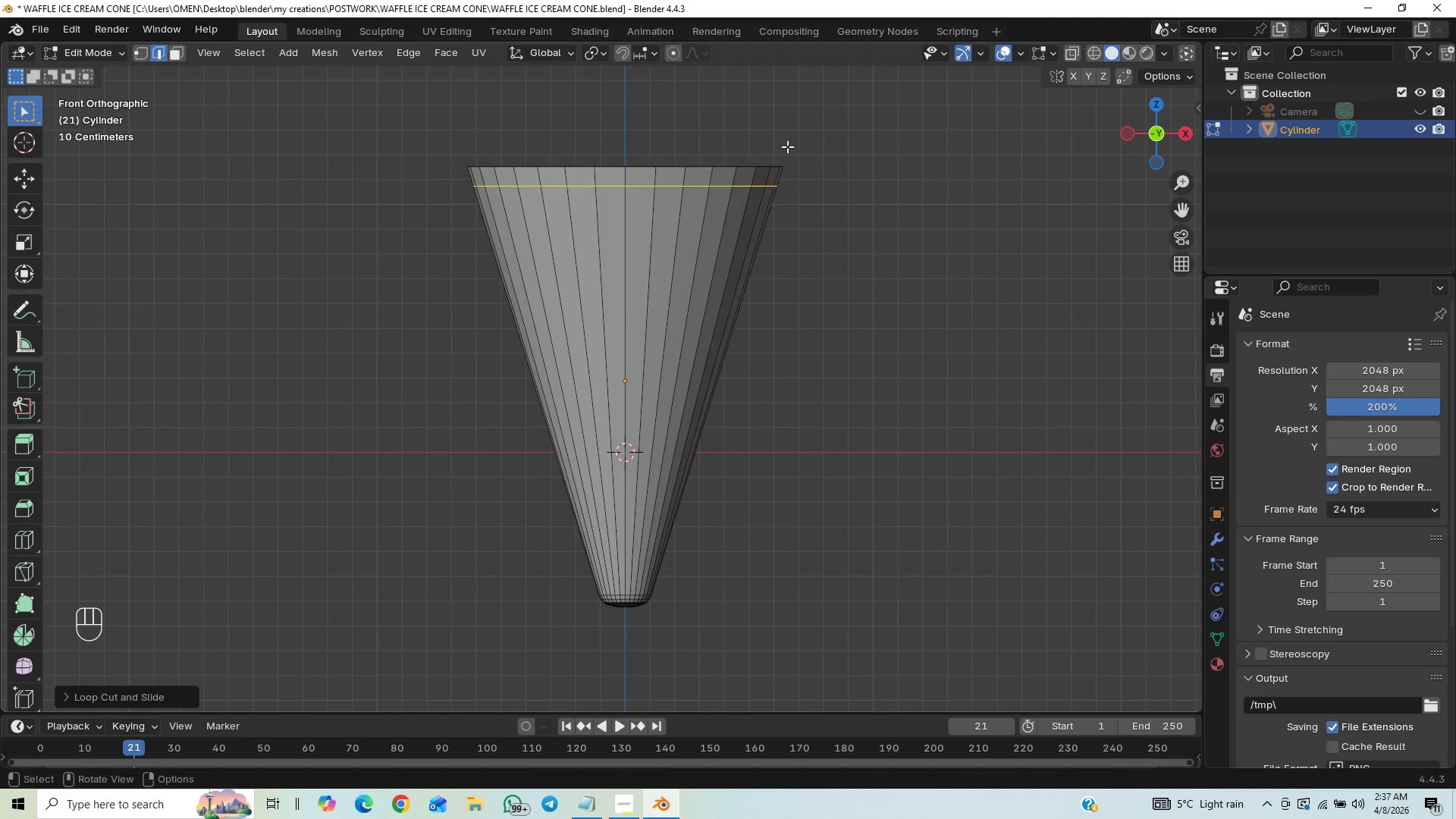 
key(Control+S)
 